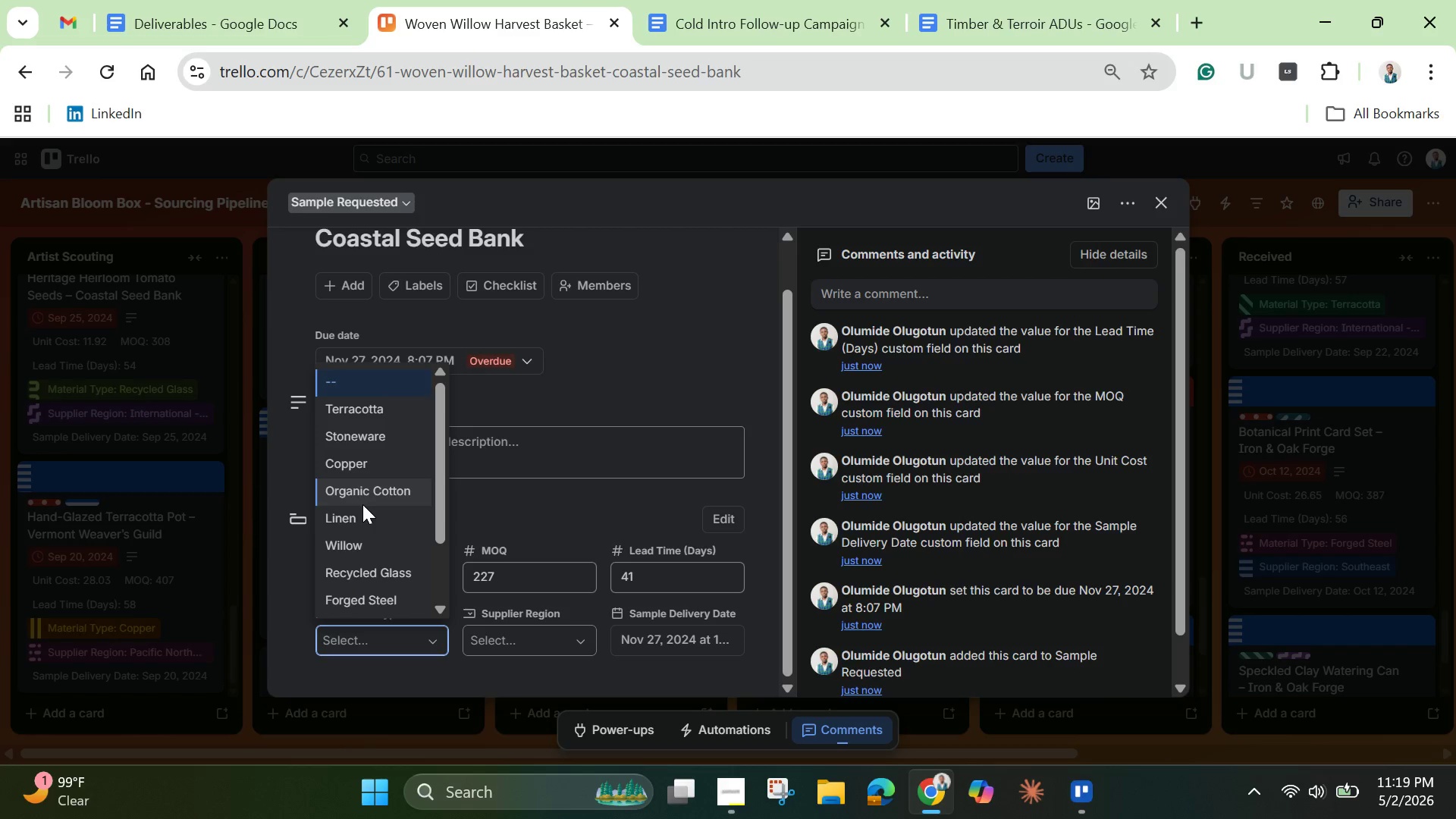 
left_click_drag(start_coordinate=[443, 523], to_coordinate=[457, 612])
 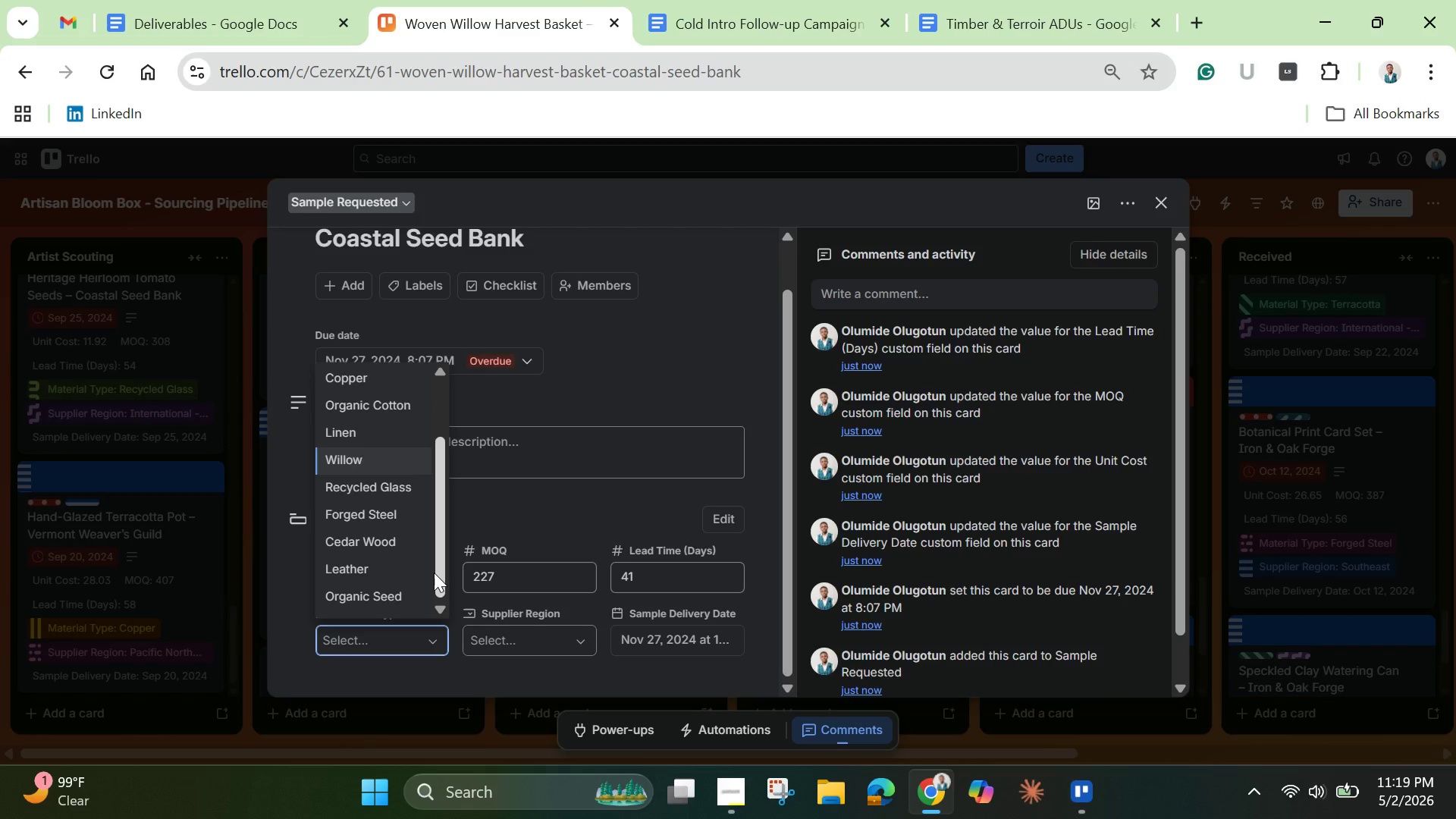 
left_click_drag(start_coordinate=[434, 573], to_coordinate=[441, 592])
 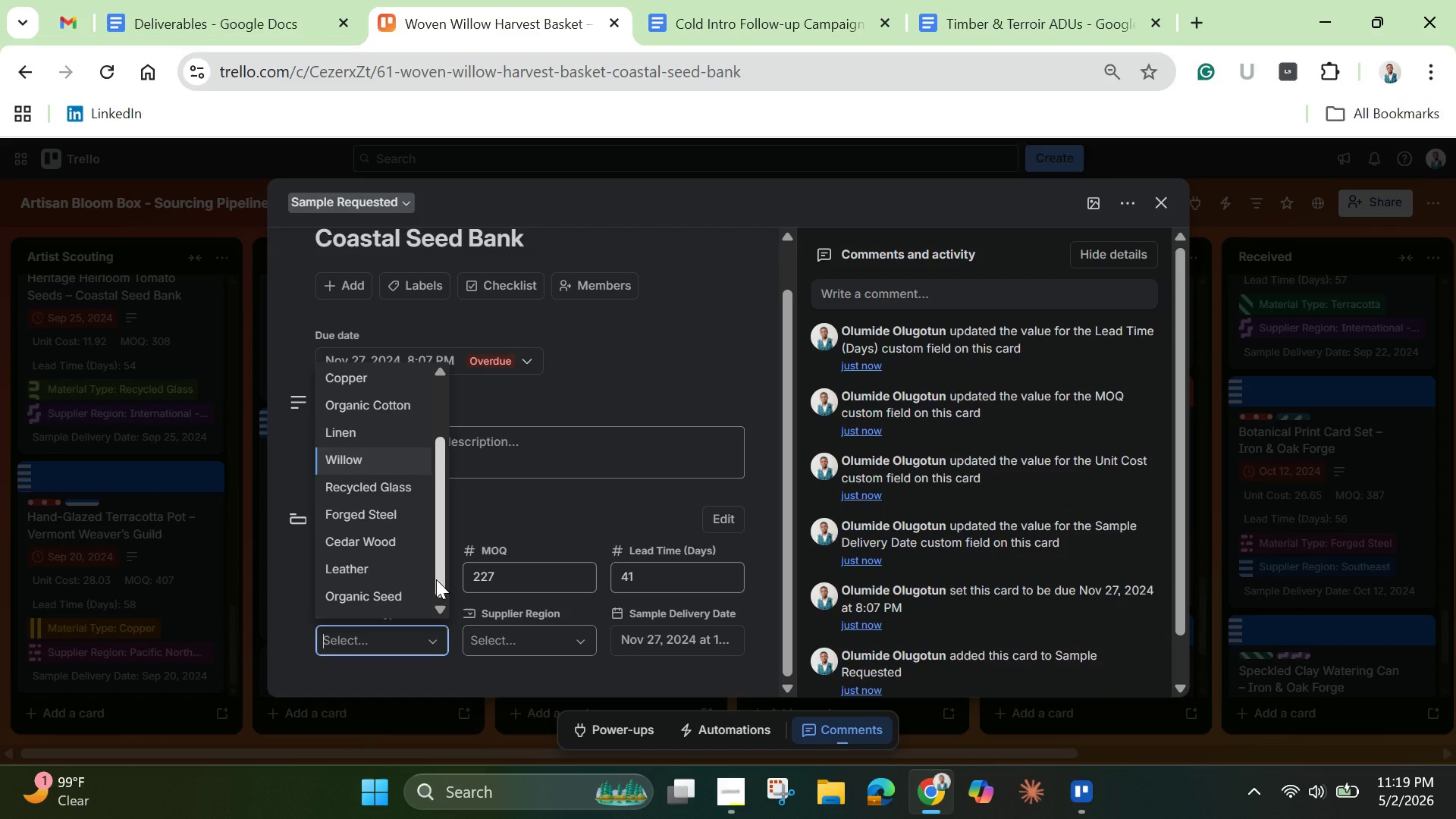 
left_click_drag(start_coordinate=[436, 579], to_coordinate=[414, 466])
 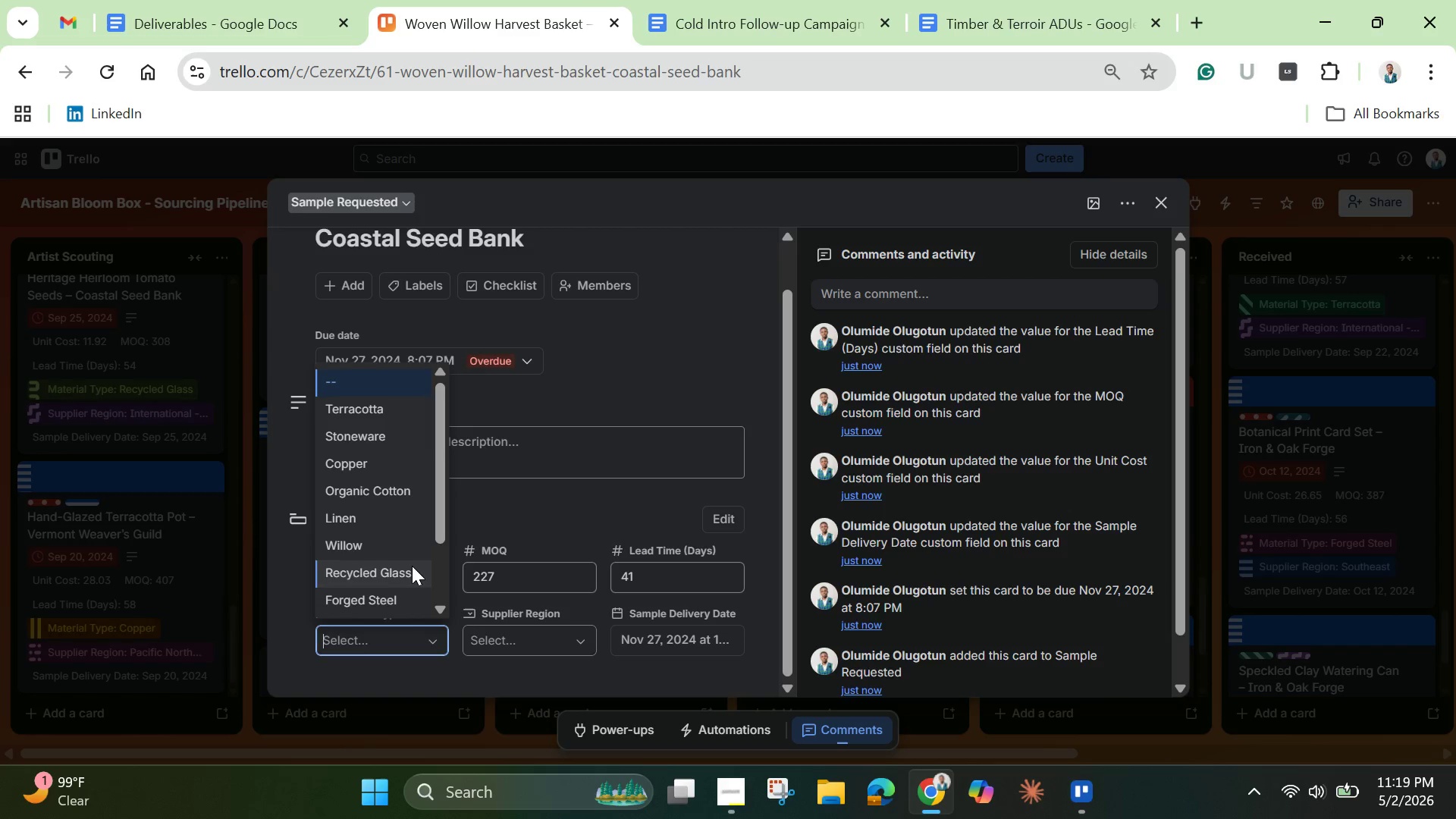 
left_click_drag(start_coordinate=[437, 524], to_coordinate=[441, 588])
 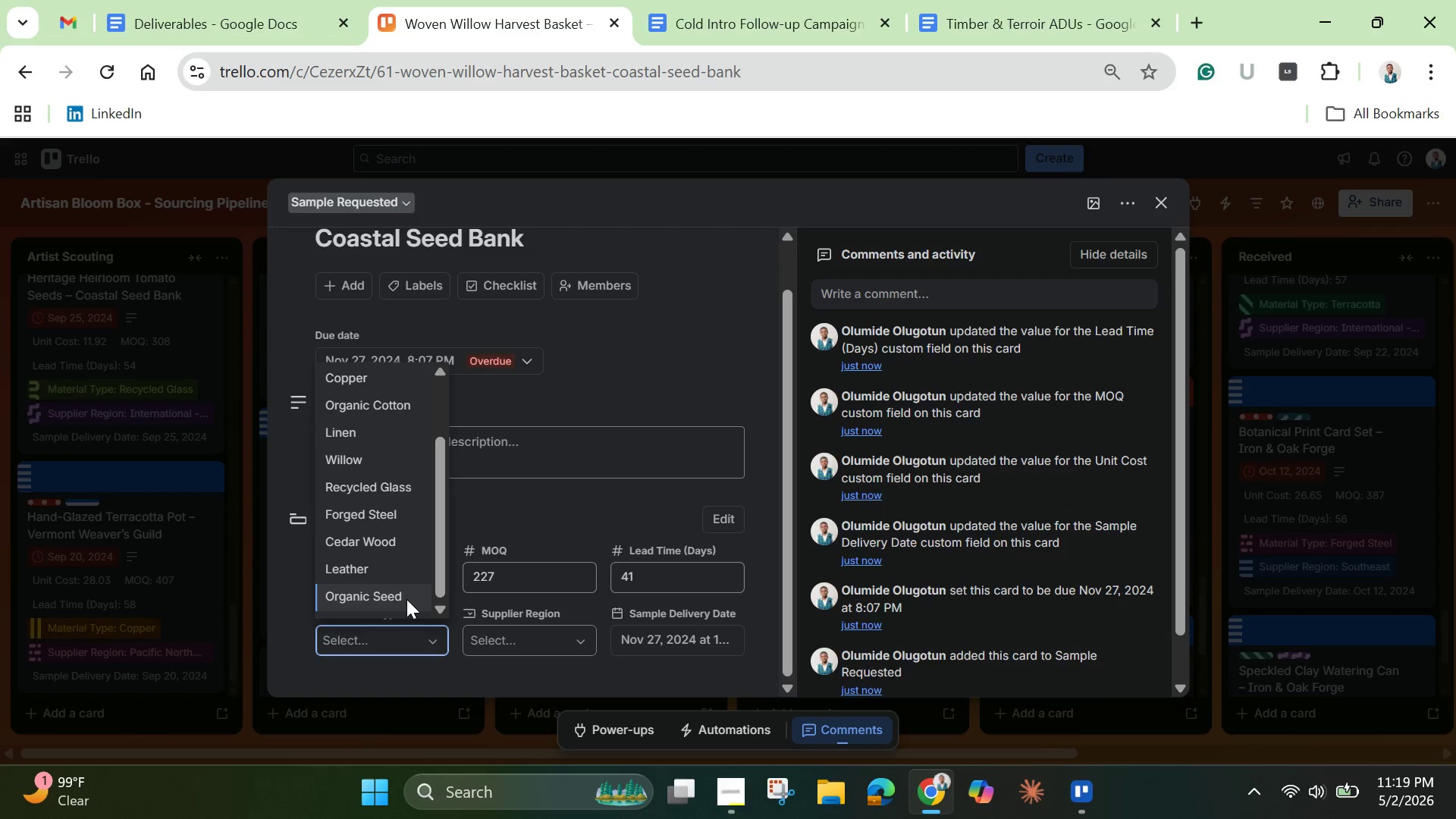 
left_click([406, 599])
 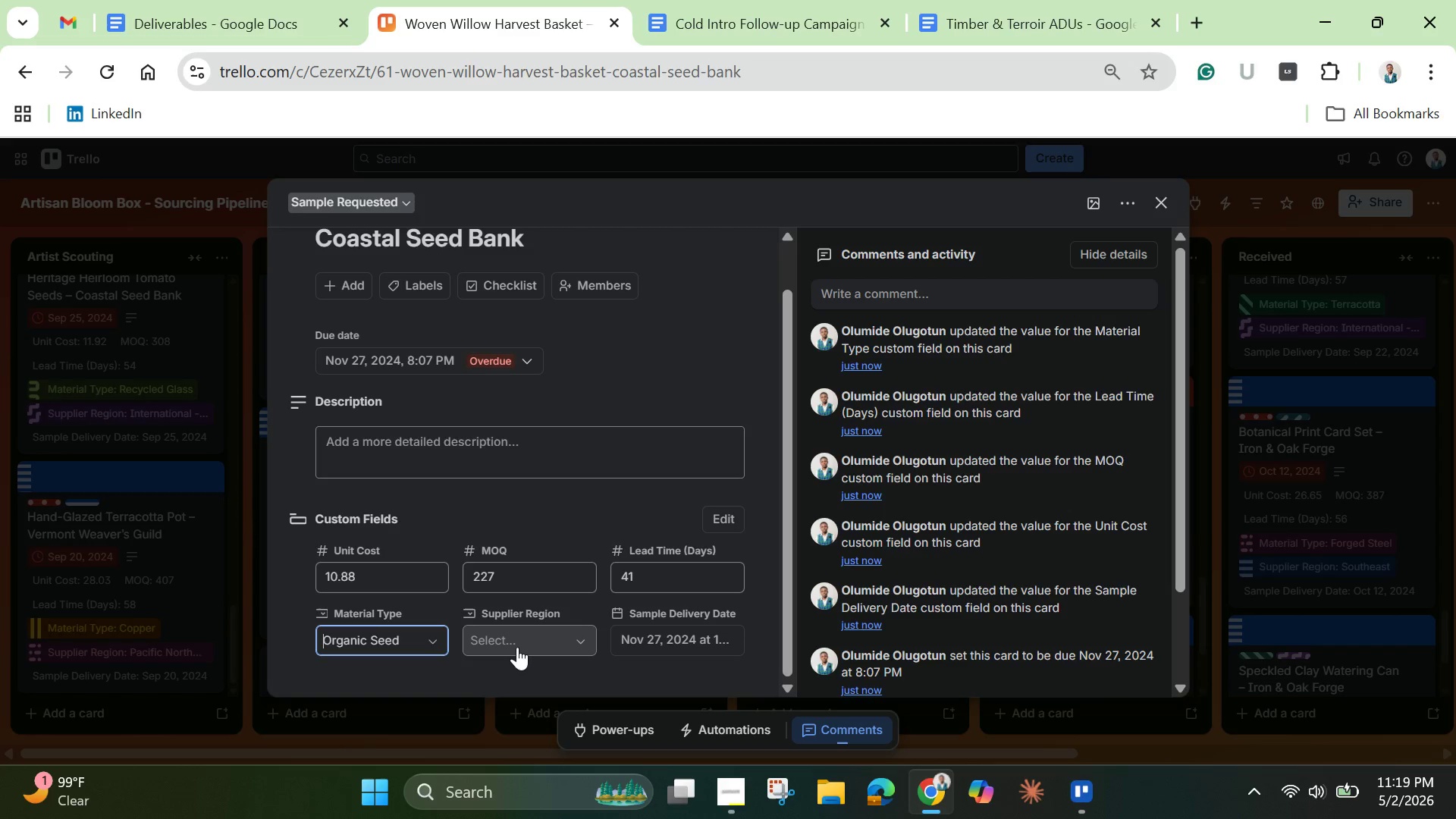 
left_click([517, 645])
 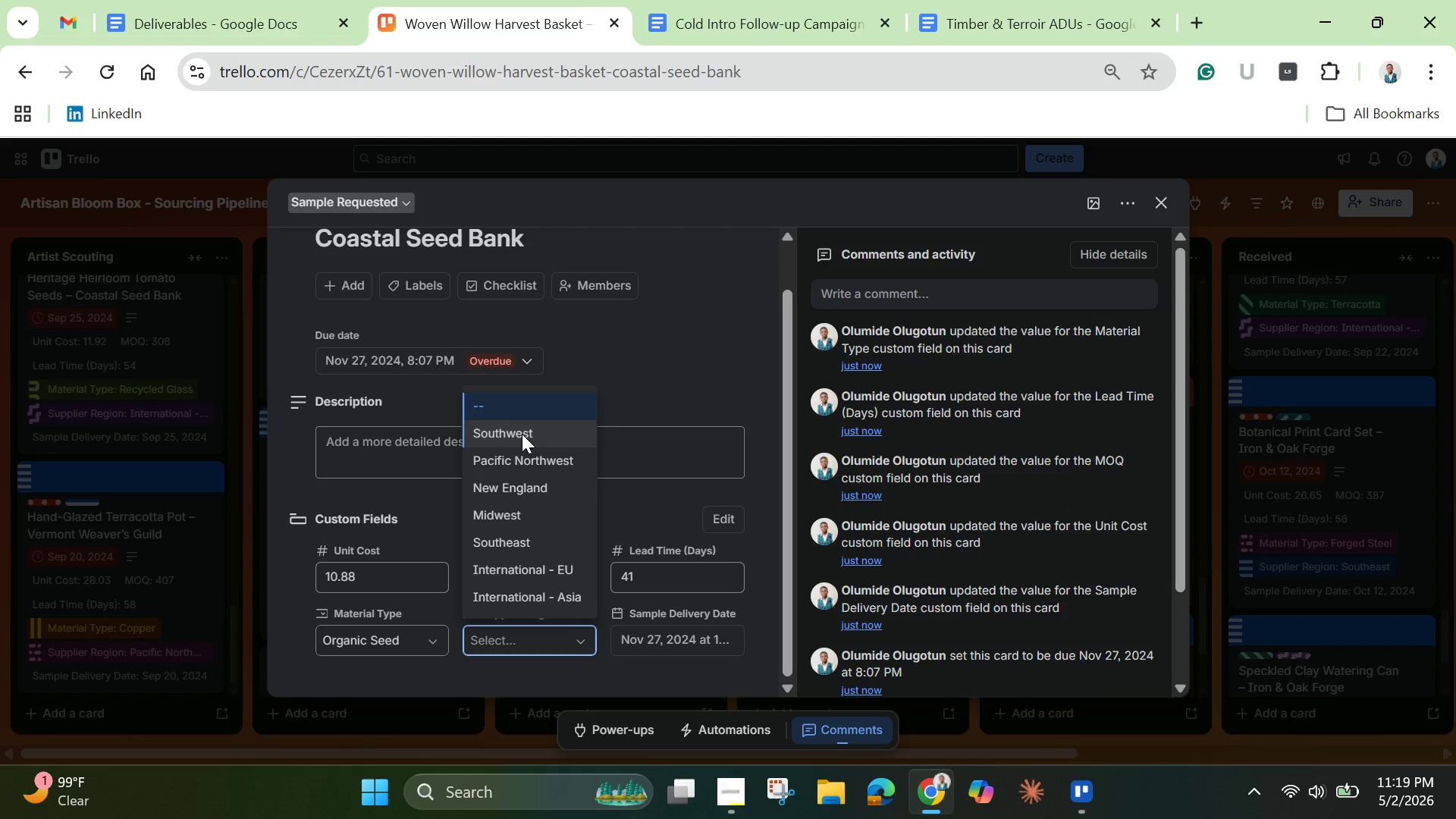 
left_click([514, 543])
 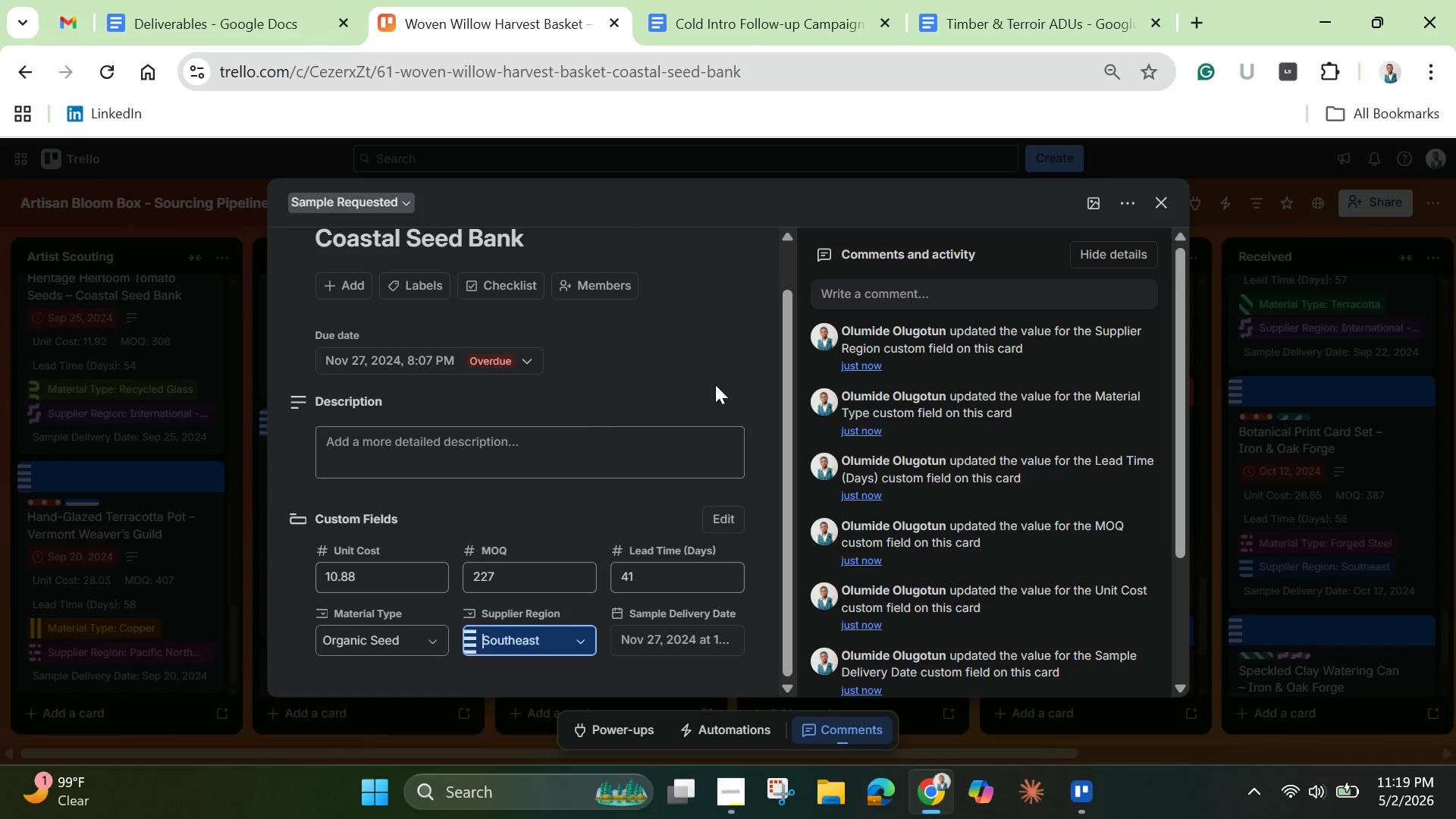 
left_click([730, 364])
 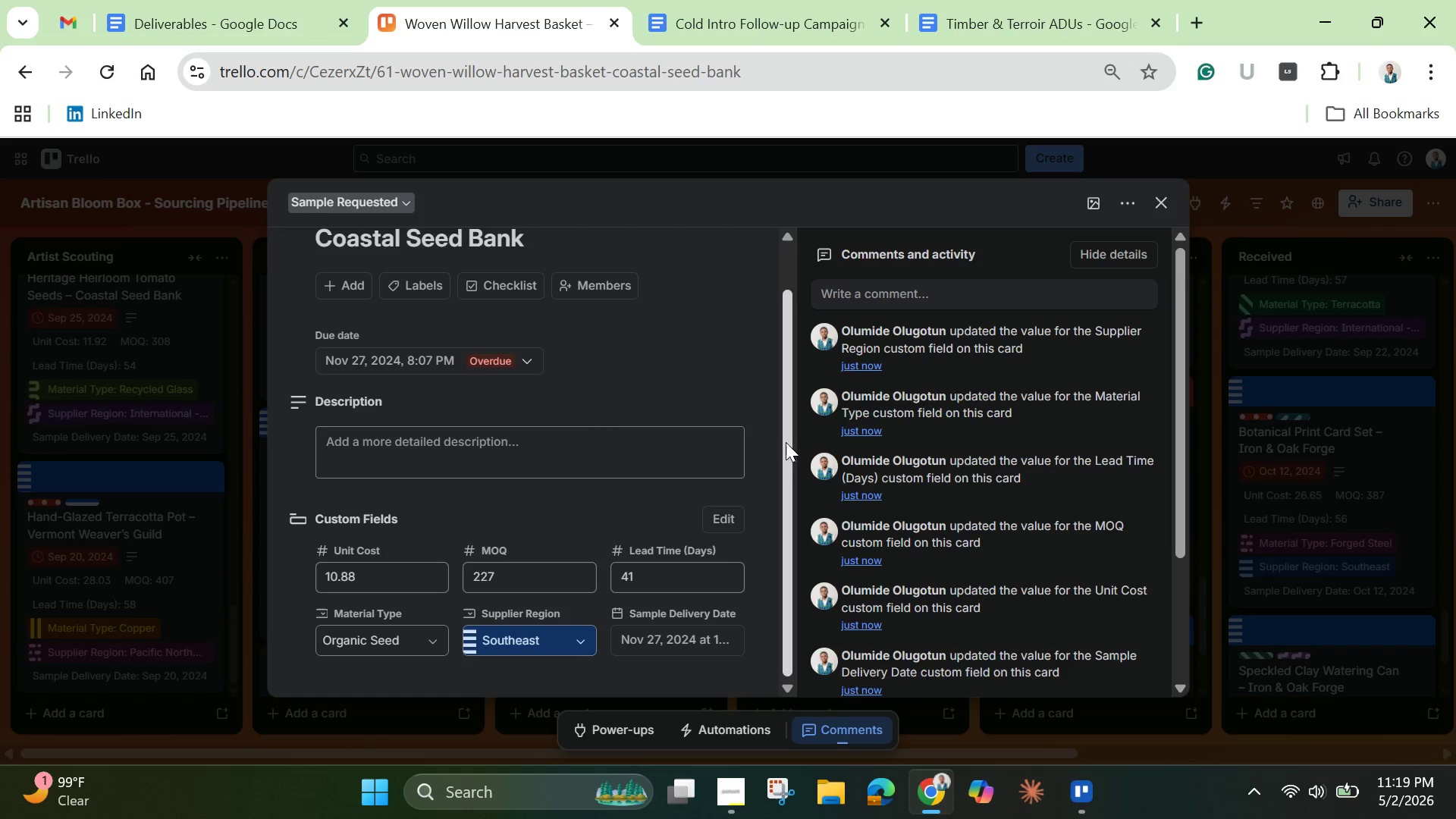 
left_click_drag(start_coordinate=[786, 442], to_coordinate=[776, 333])
 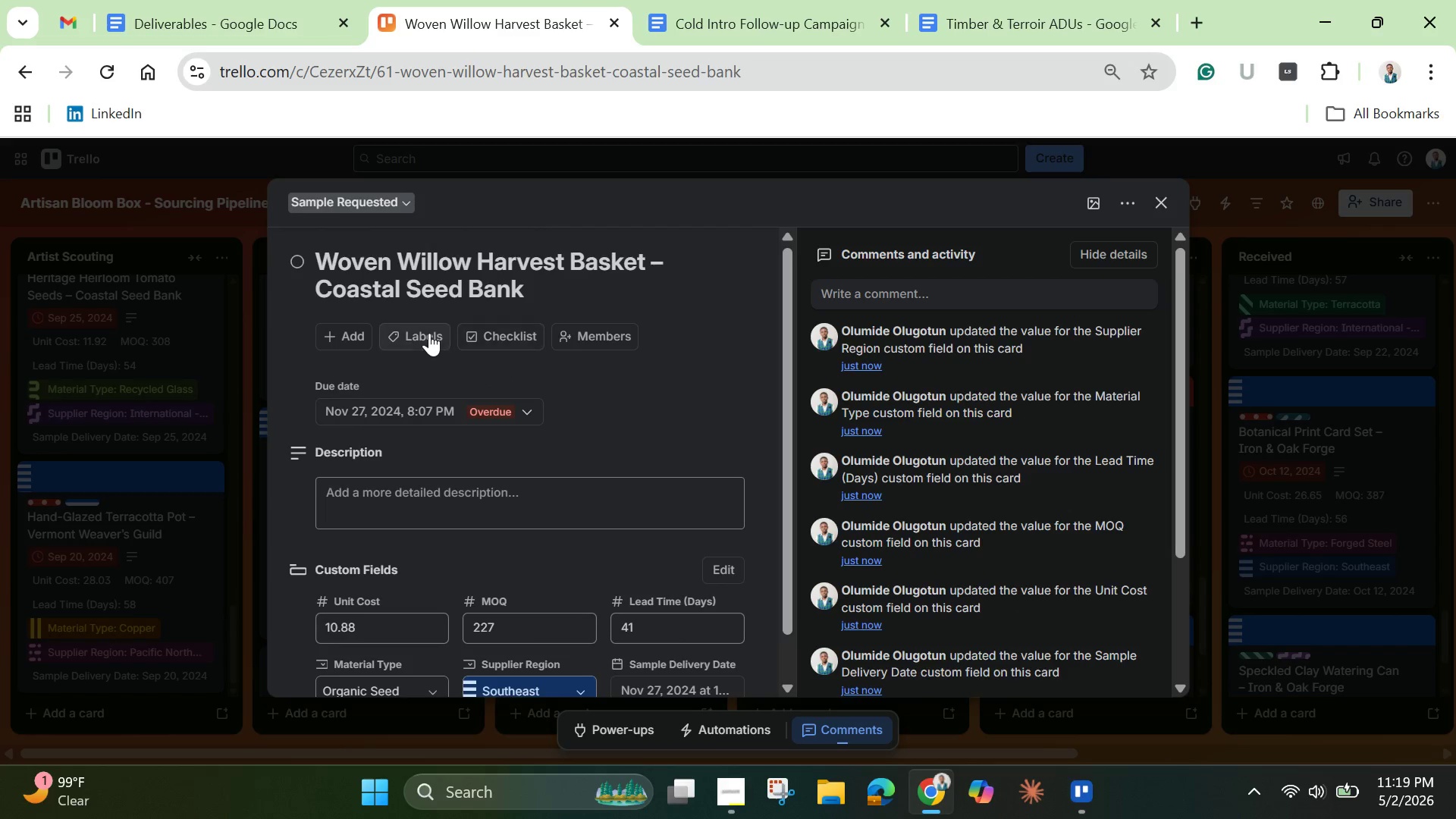 
left_click([429, 331])
 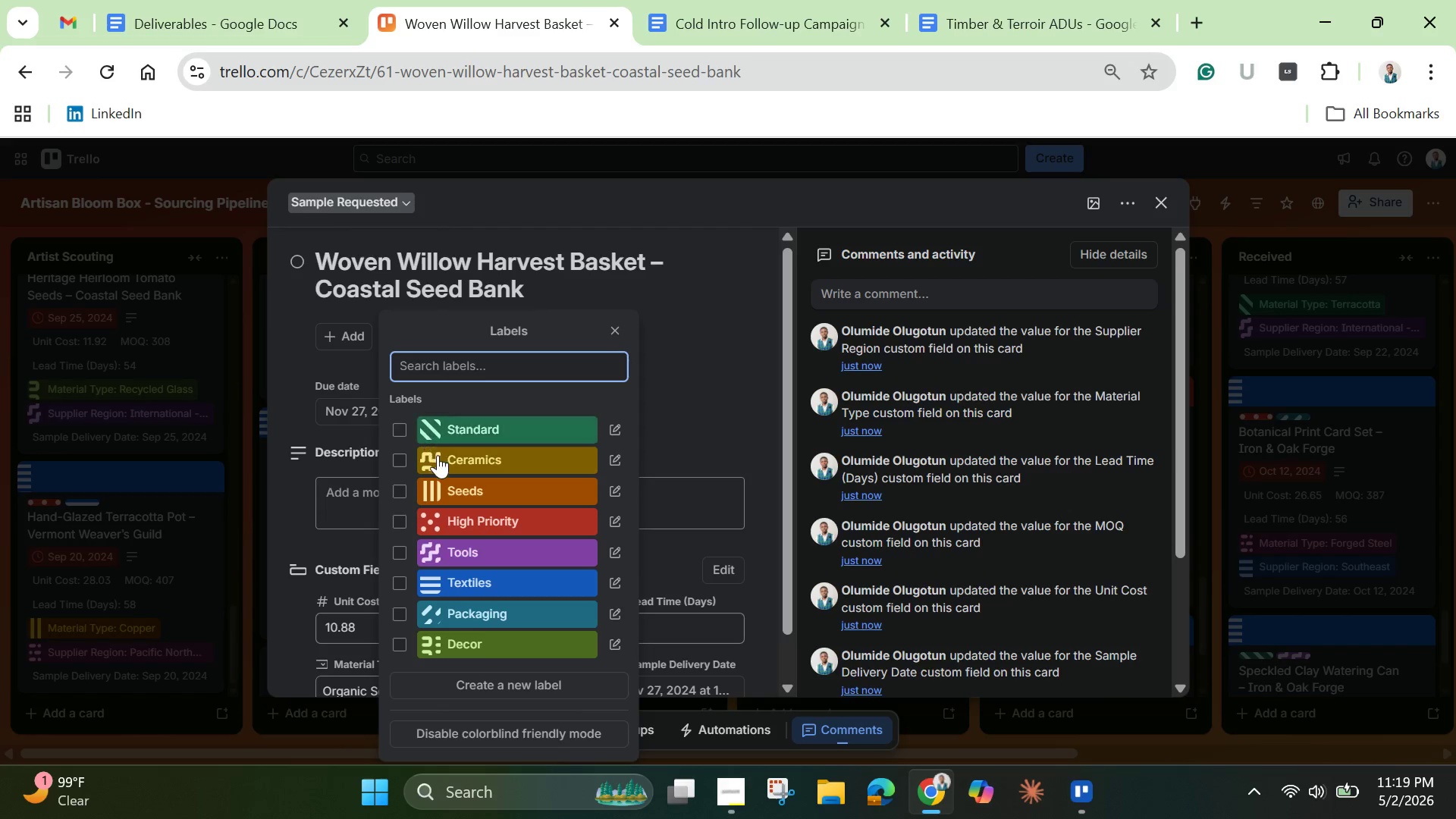 
wait(5.48)
 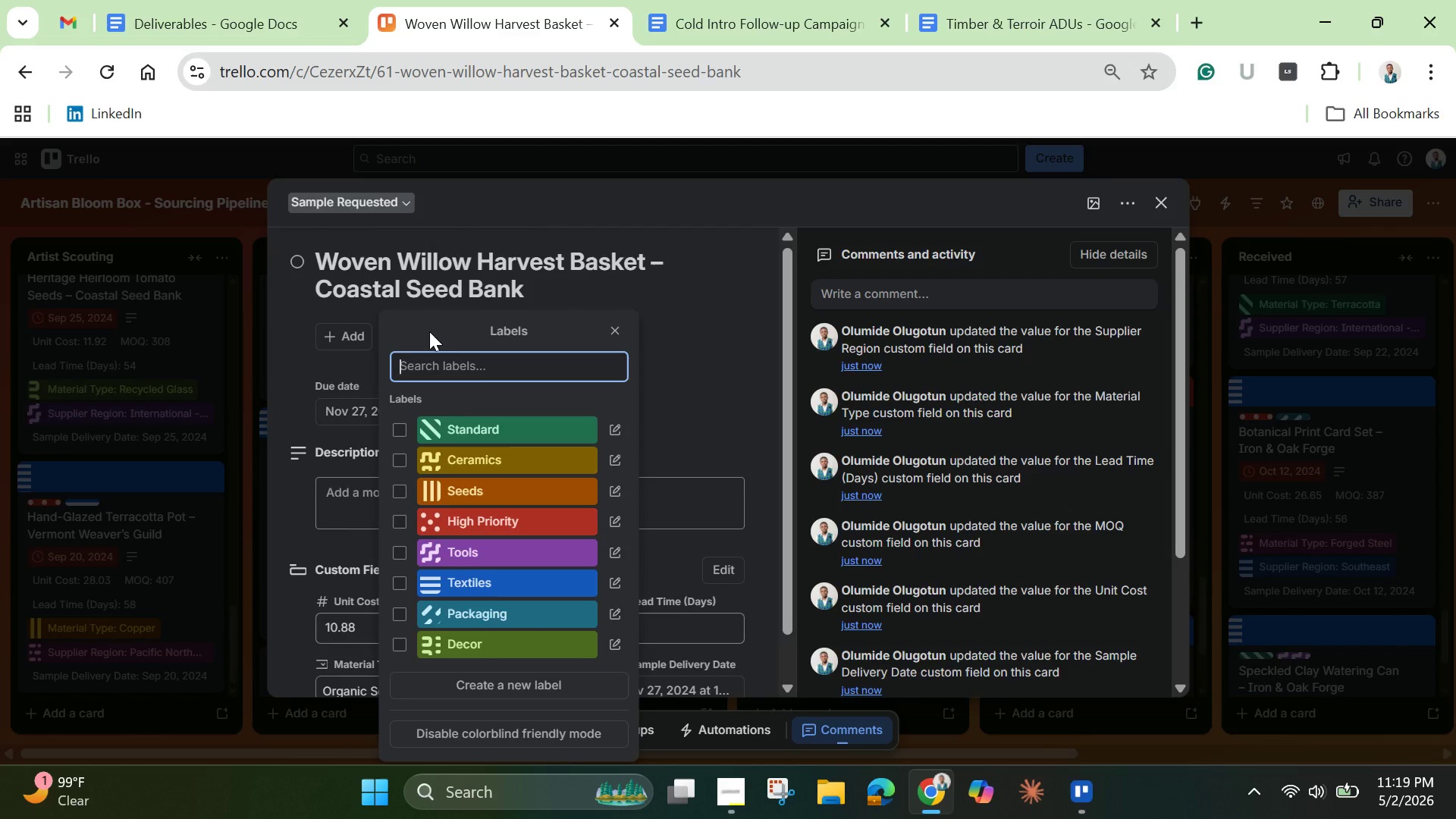 
left_click([400, 551])
 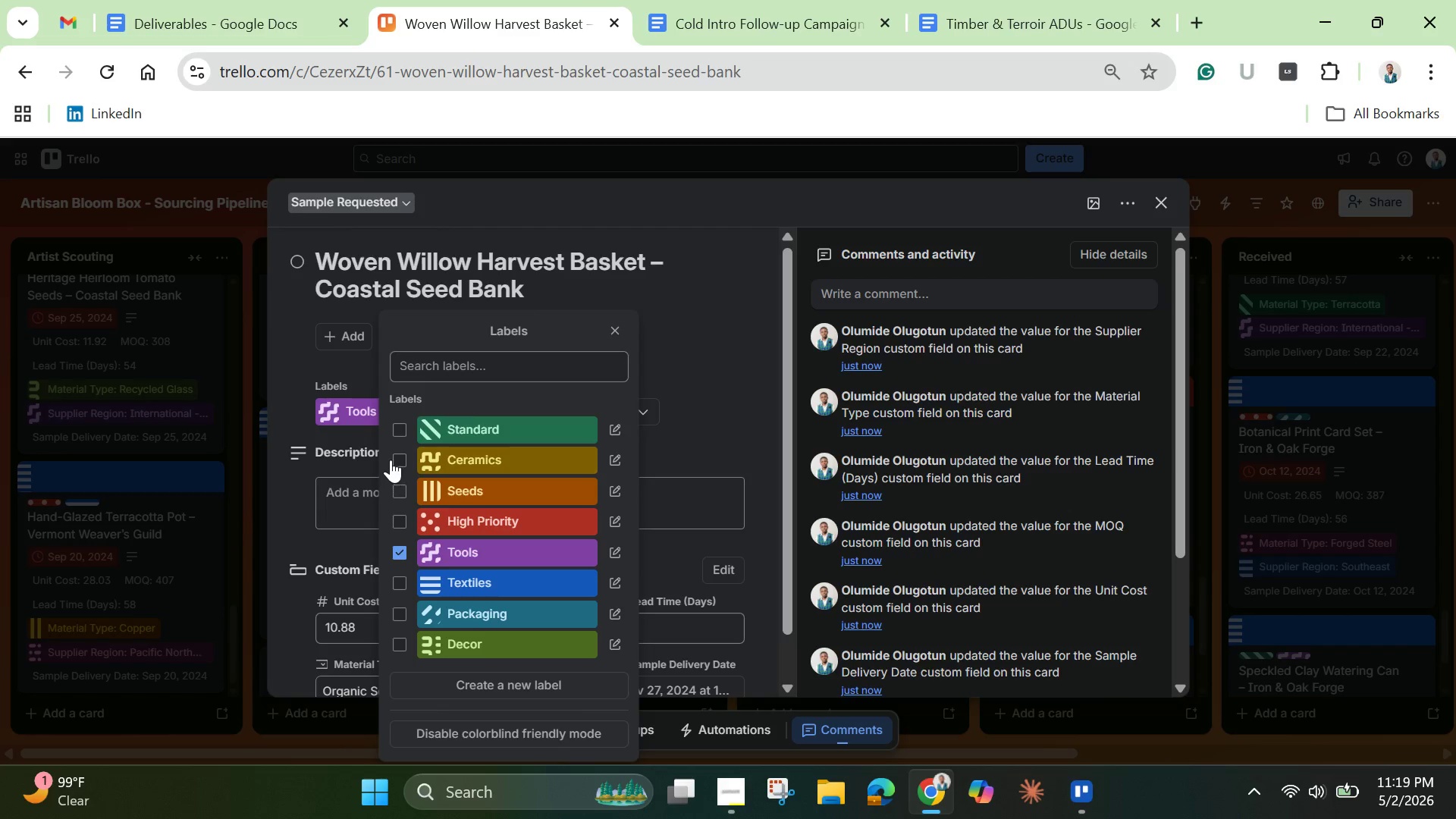 
left_click([399, 431])
 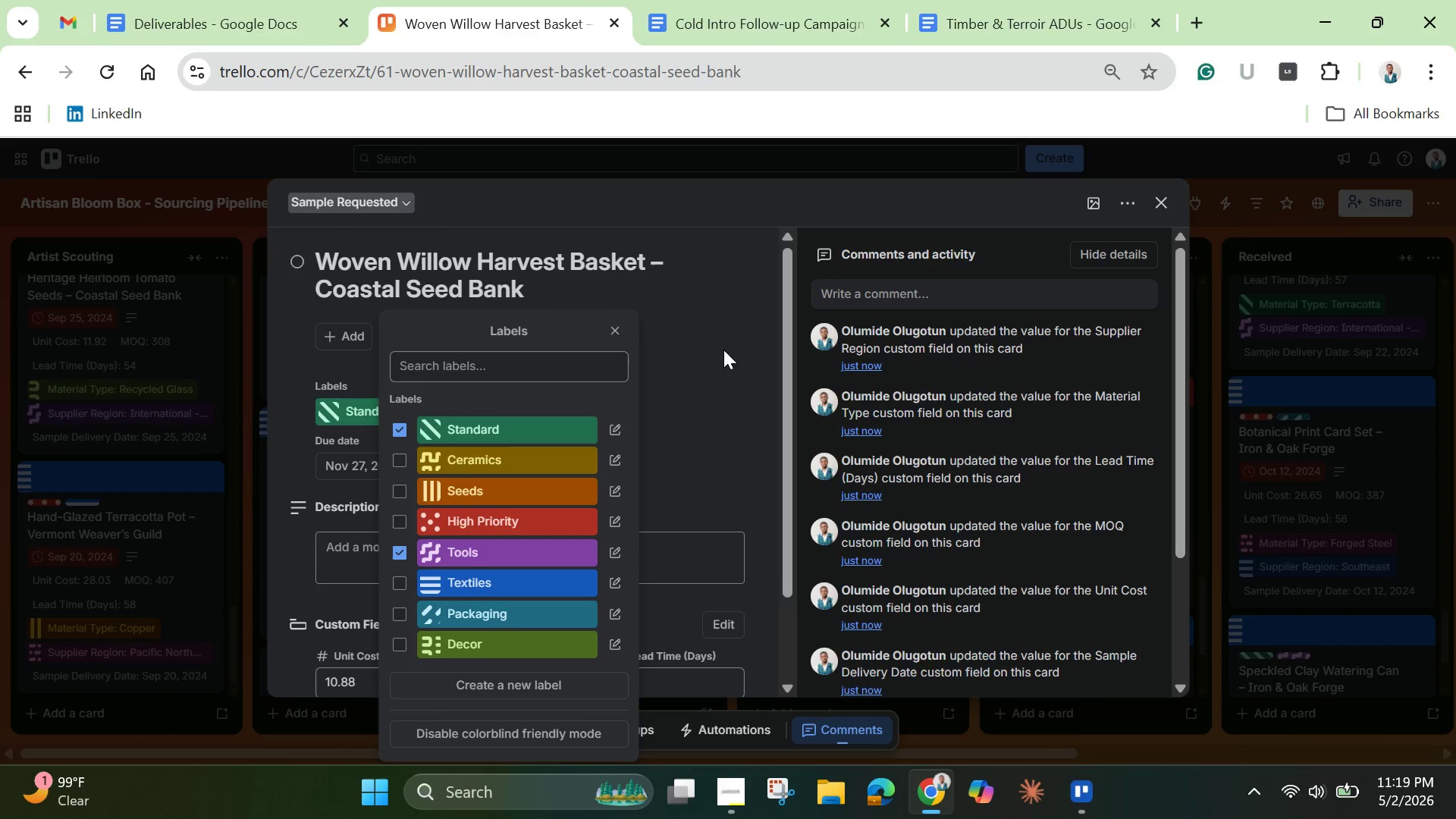 
left_click([728, 347])
 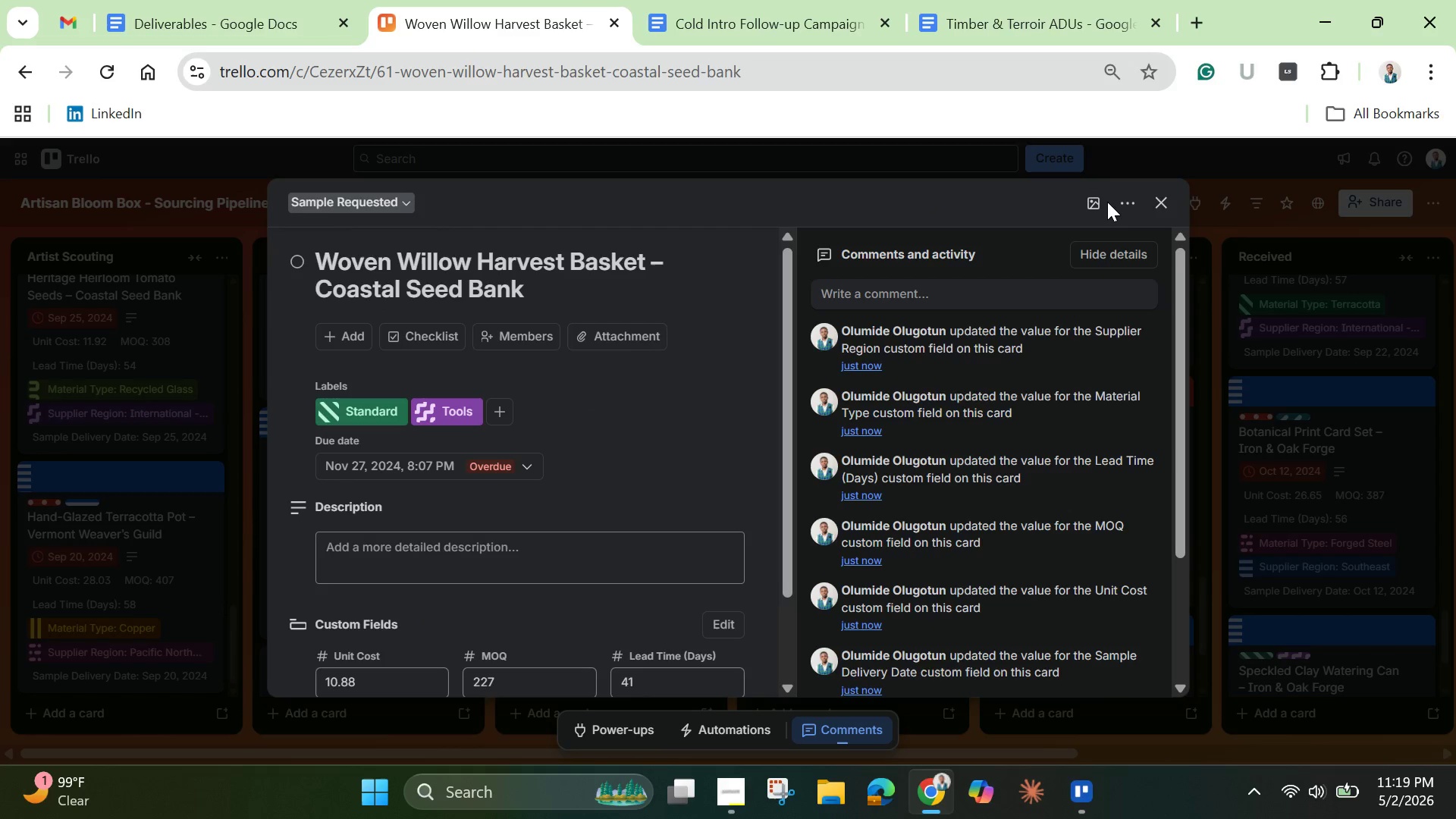 
left_click([1097, 208])
 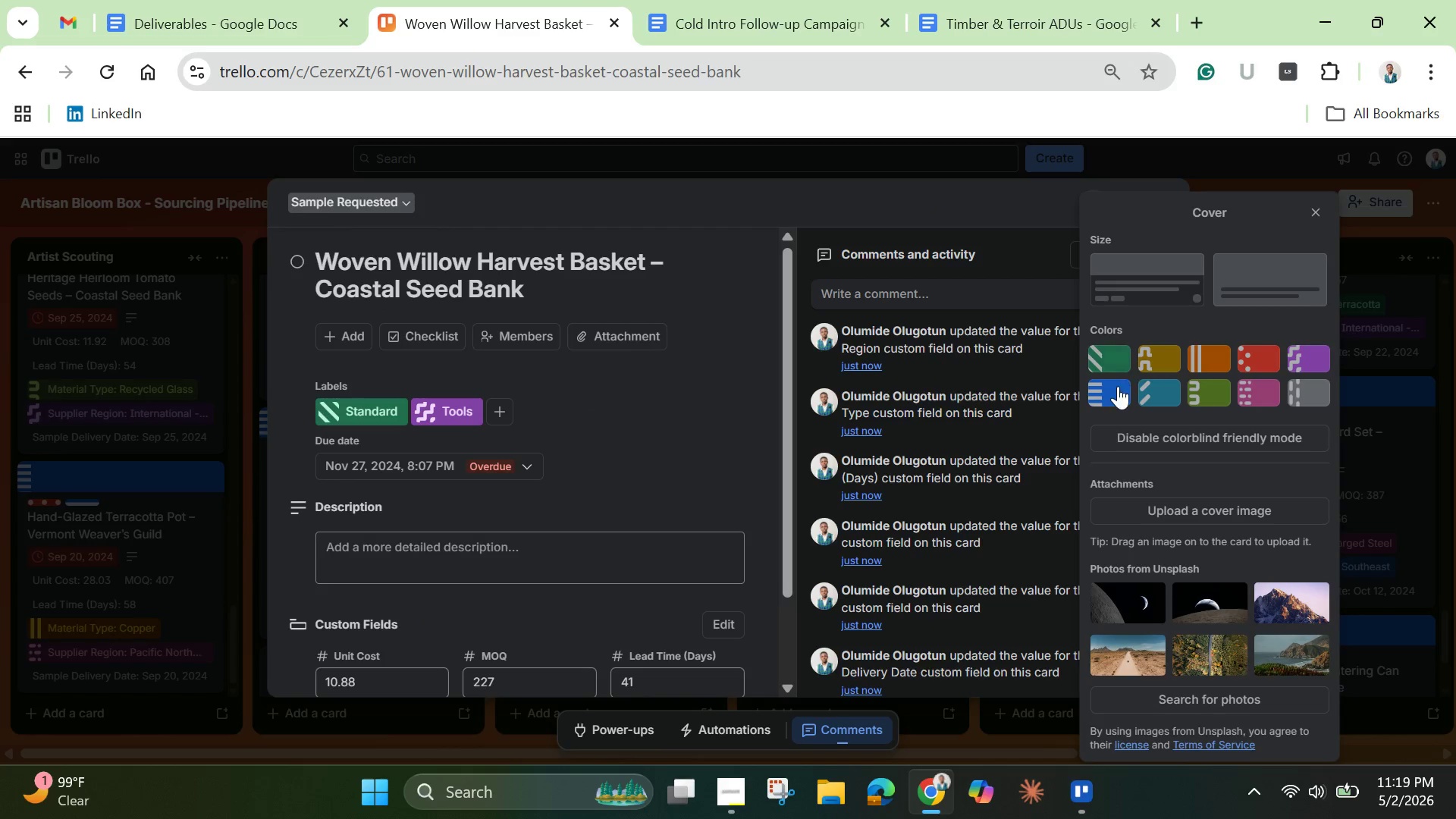 
left_click([1108, 397])
 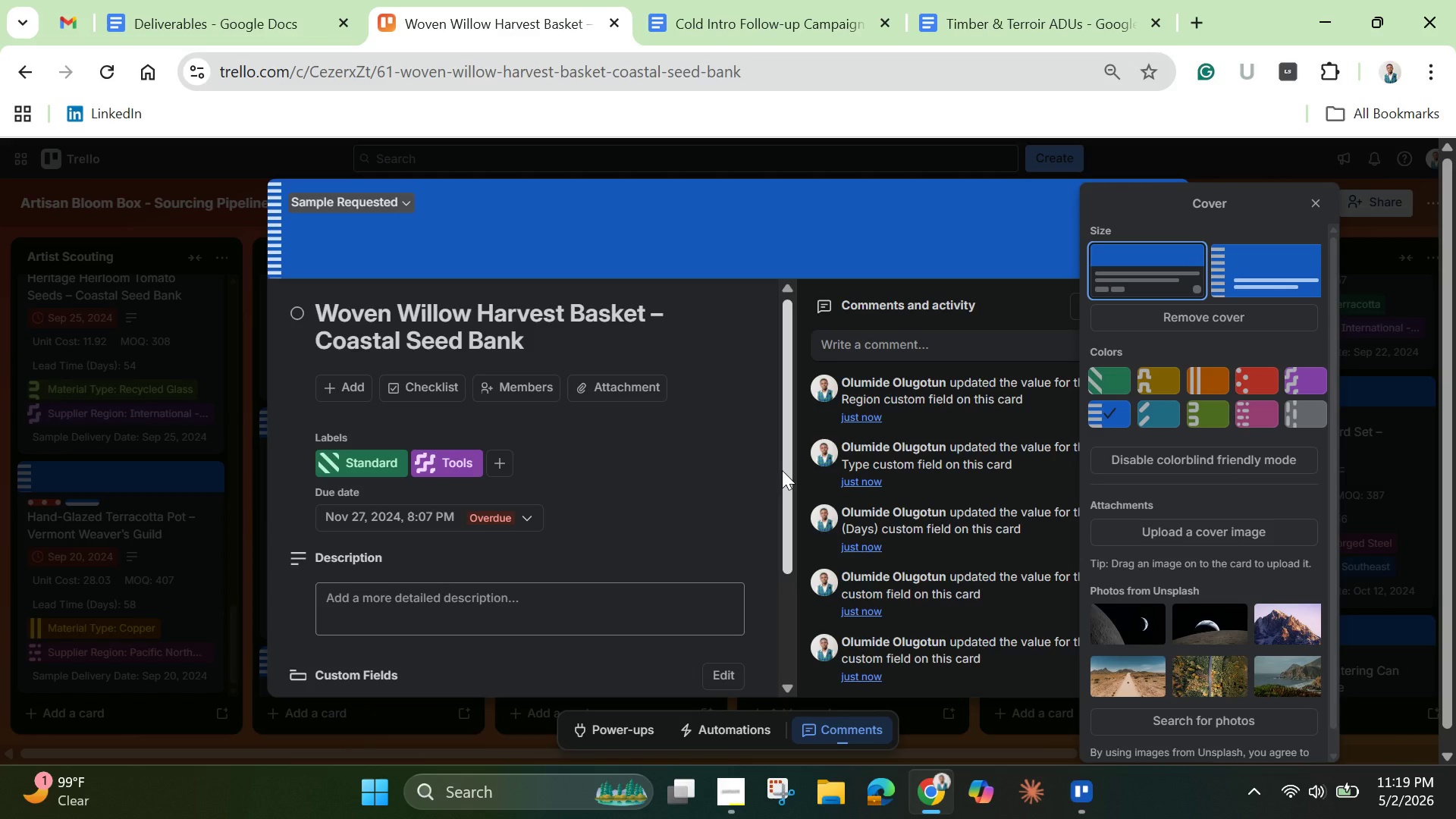 
left_click_drag(start_coordinate=[784, 476], to_coordinate=[801, 604])
 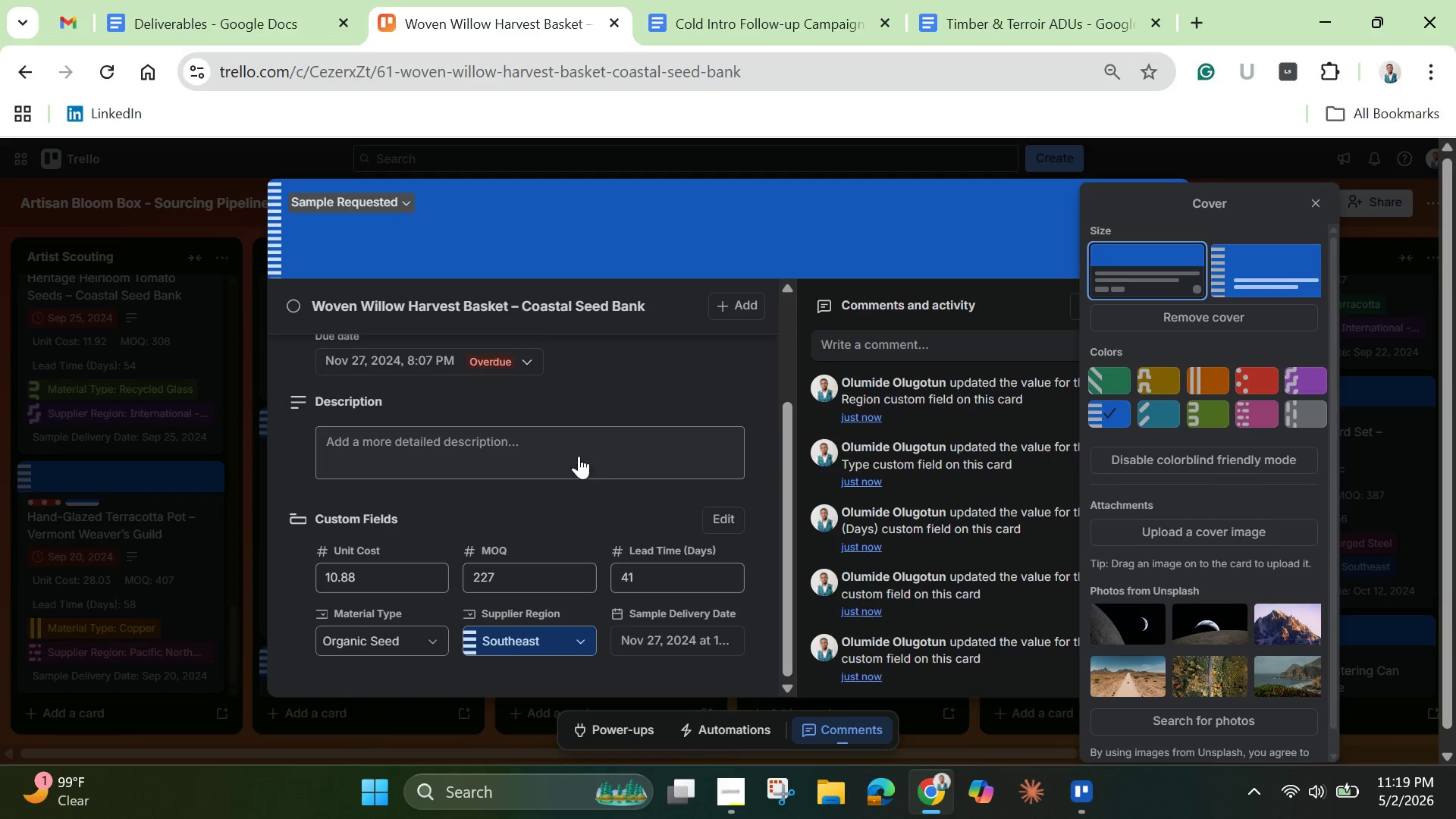 
left_click([577, 454])
 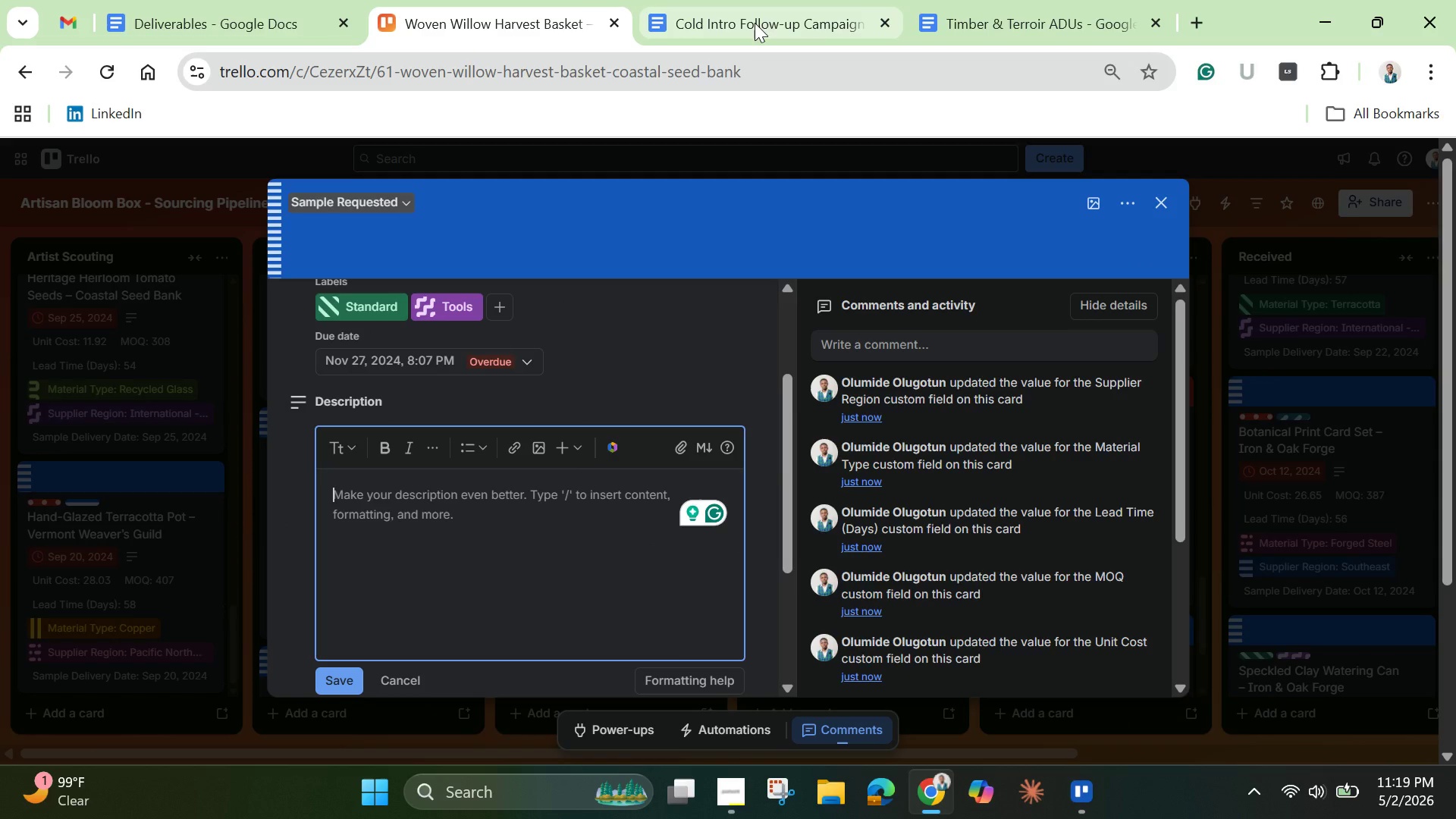 
left_click([755, 23])
 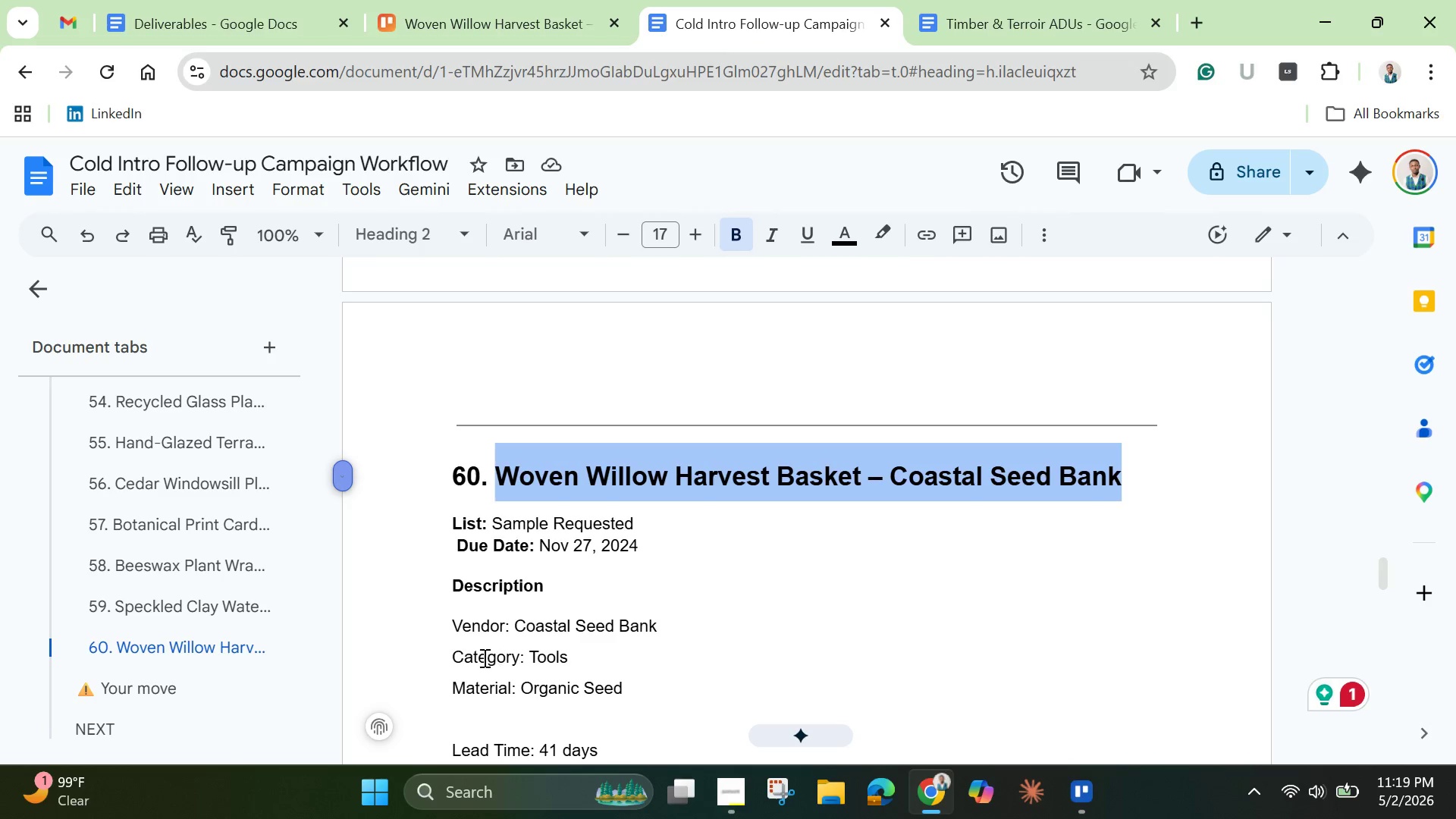 
left_click_drag(start_coordinate=[453, 633], to_coordinate=[789, 469])
 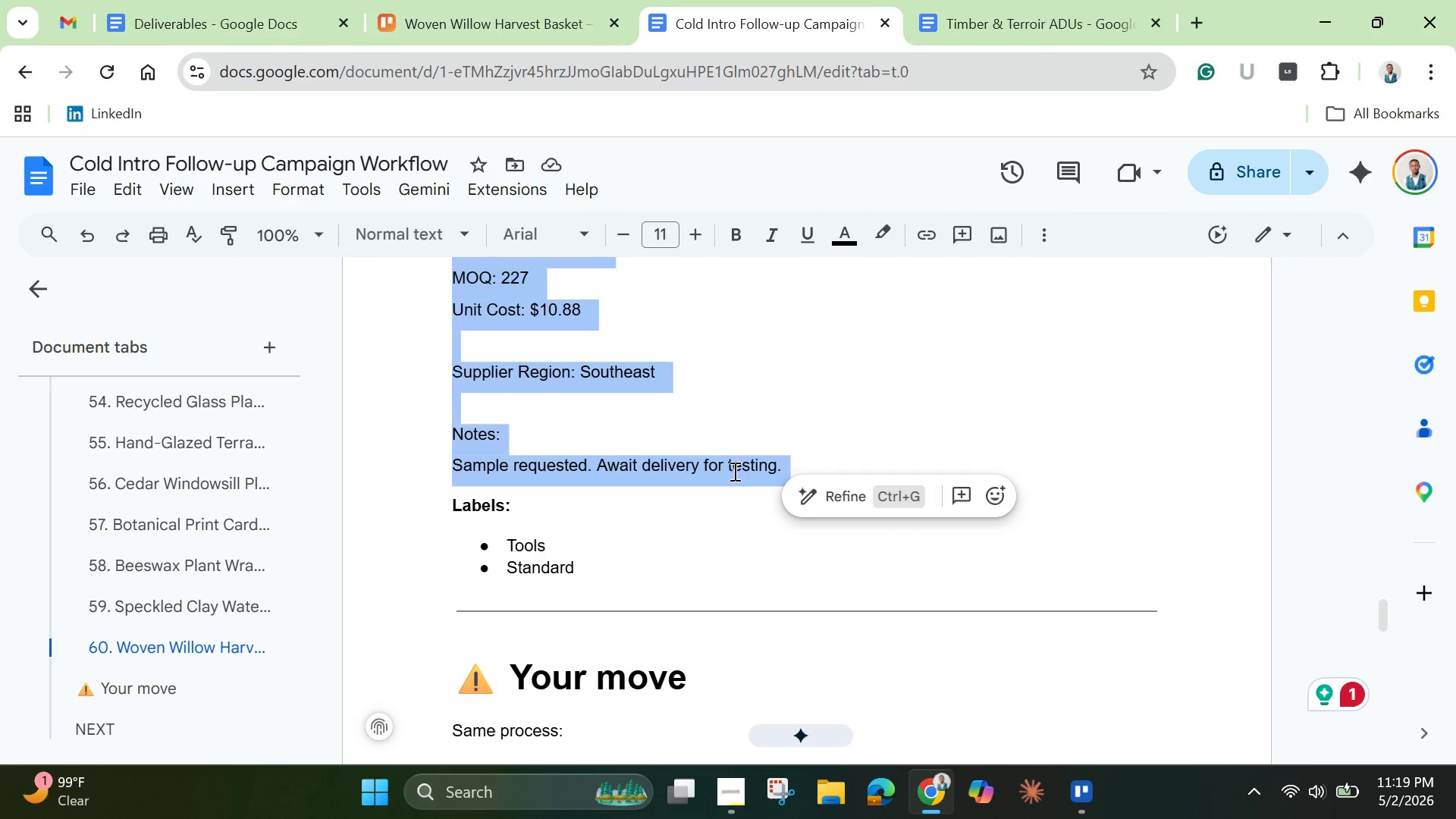 
right_click([732, 471])
 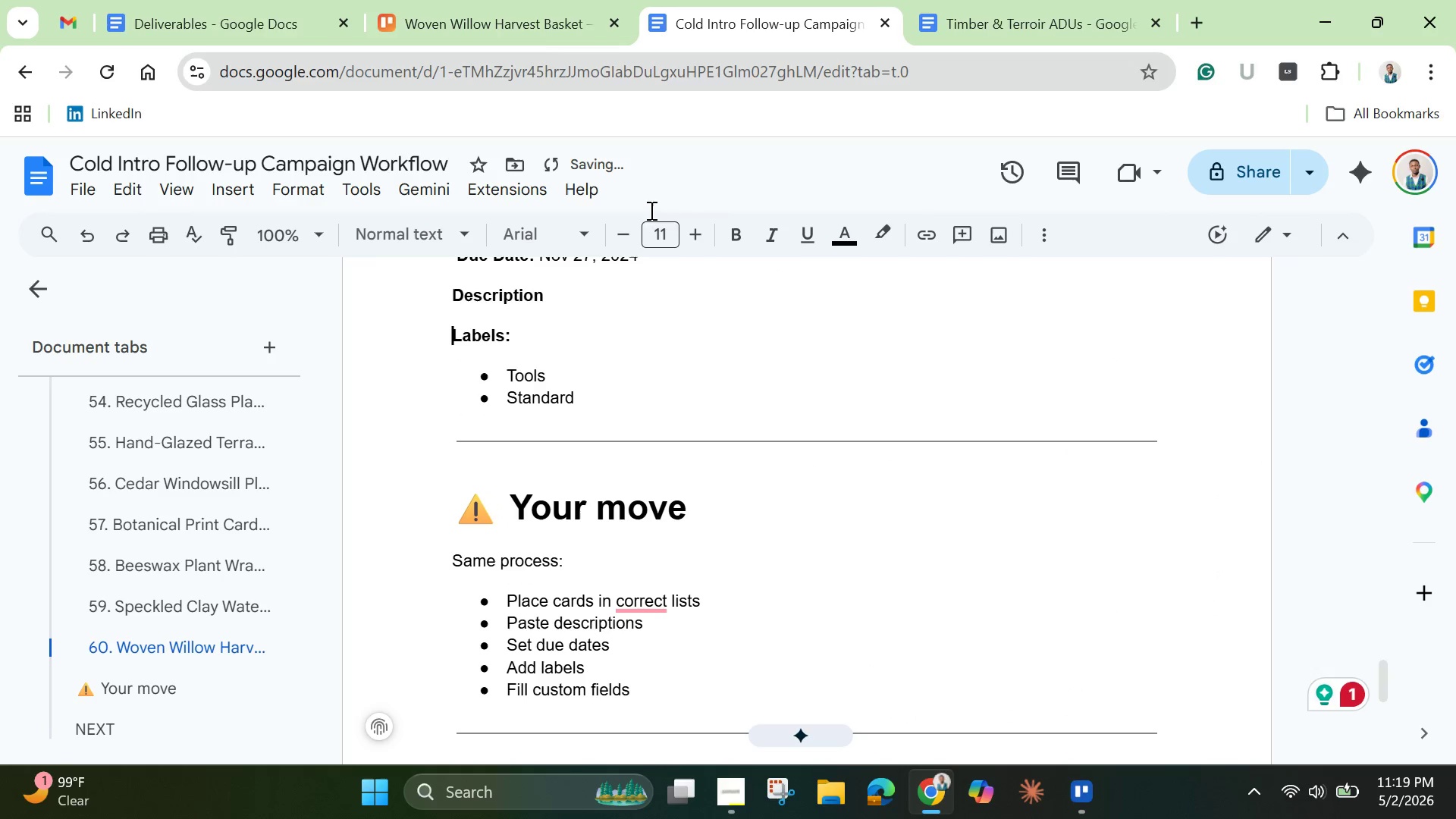 
left_click([532, 10])
 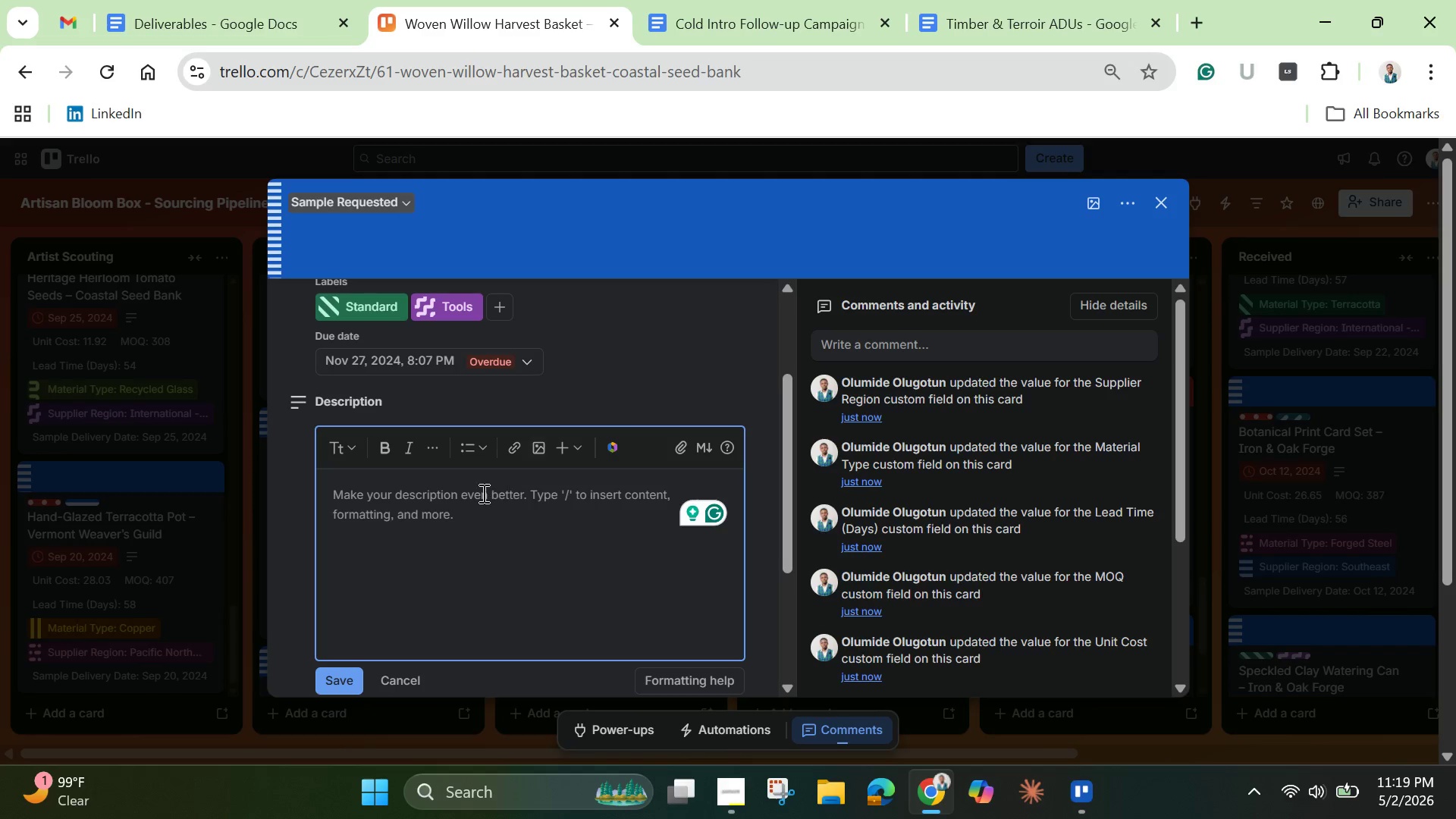 
left_click([476, 494])
 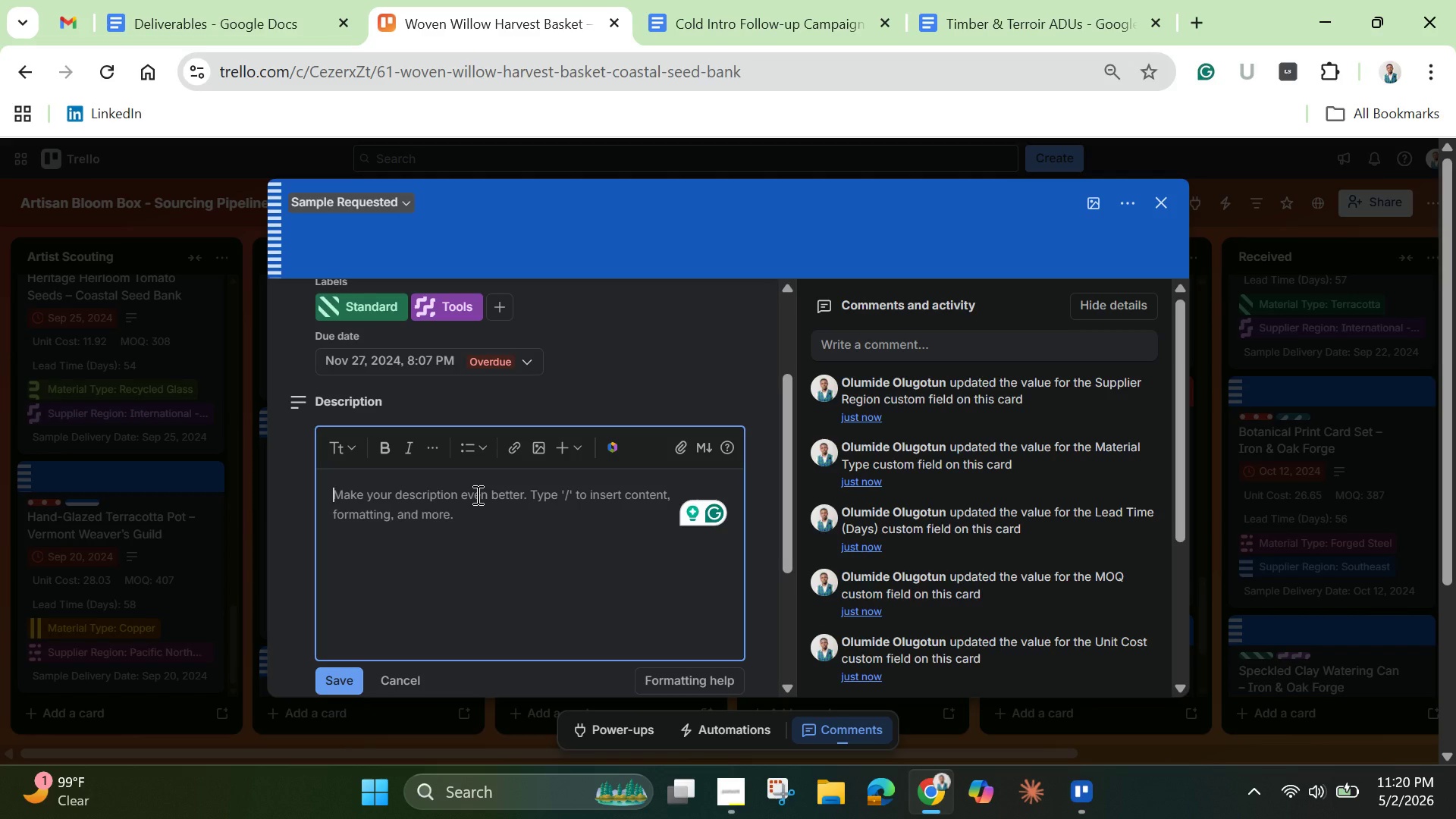 
key(Control+V)
 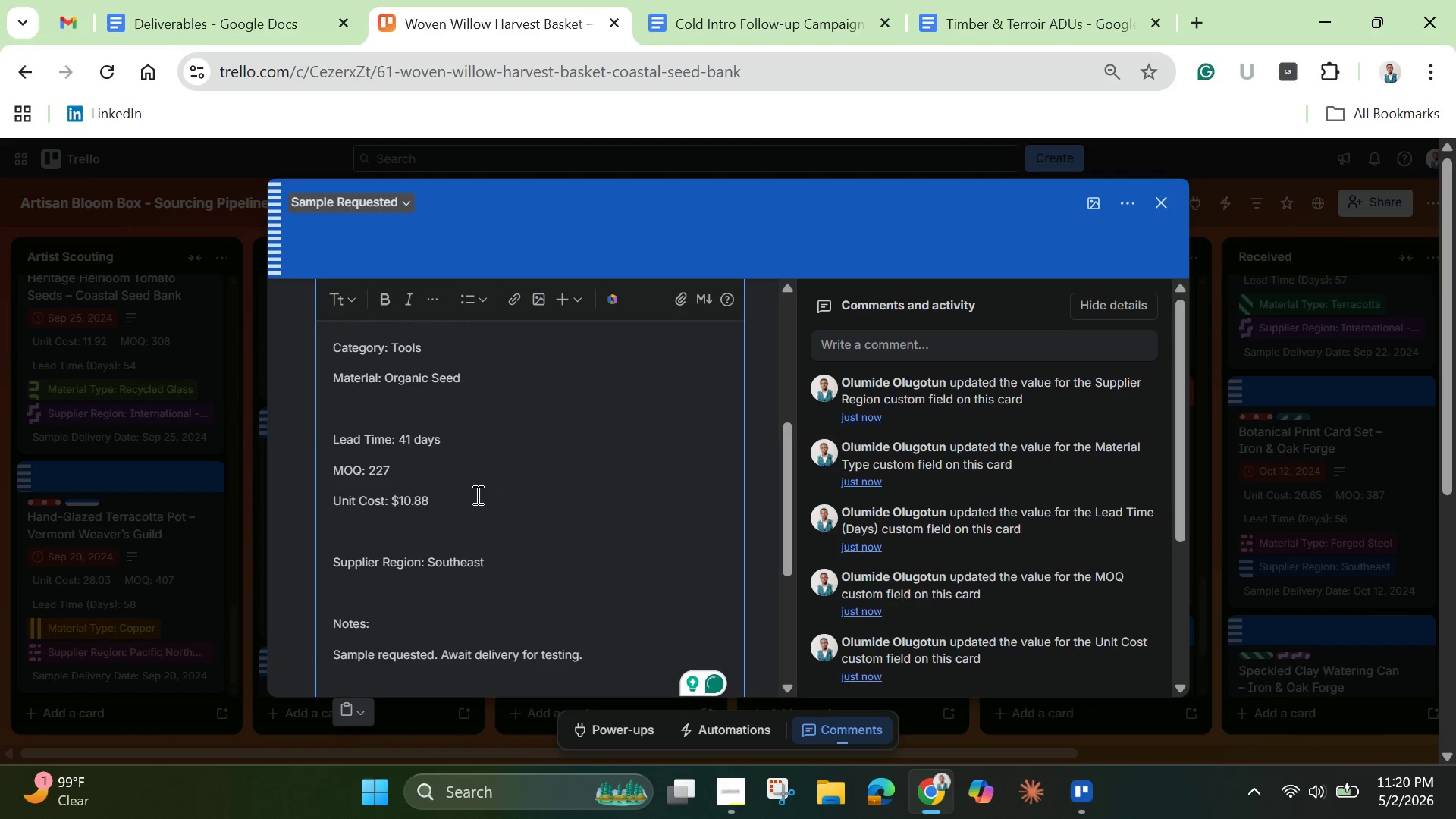 
scroll: coordinate [476, 494], scroll_direction: up, amount: 3.0
 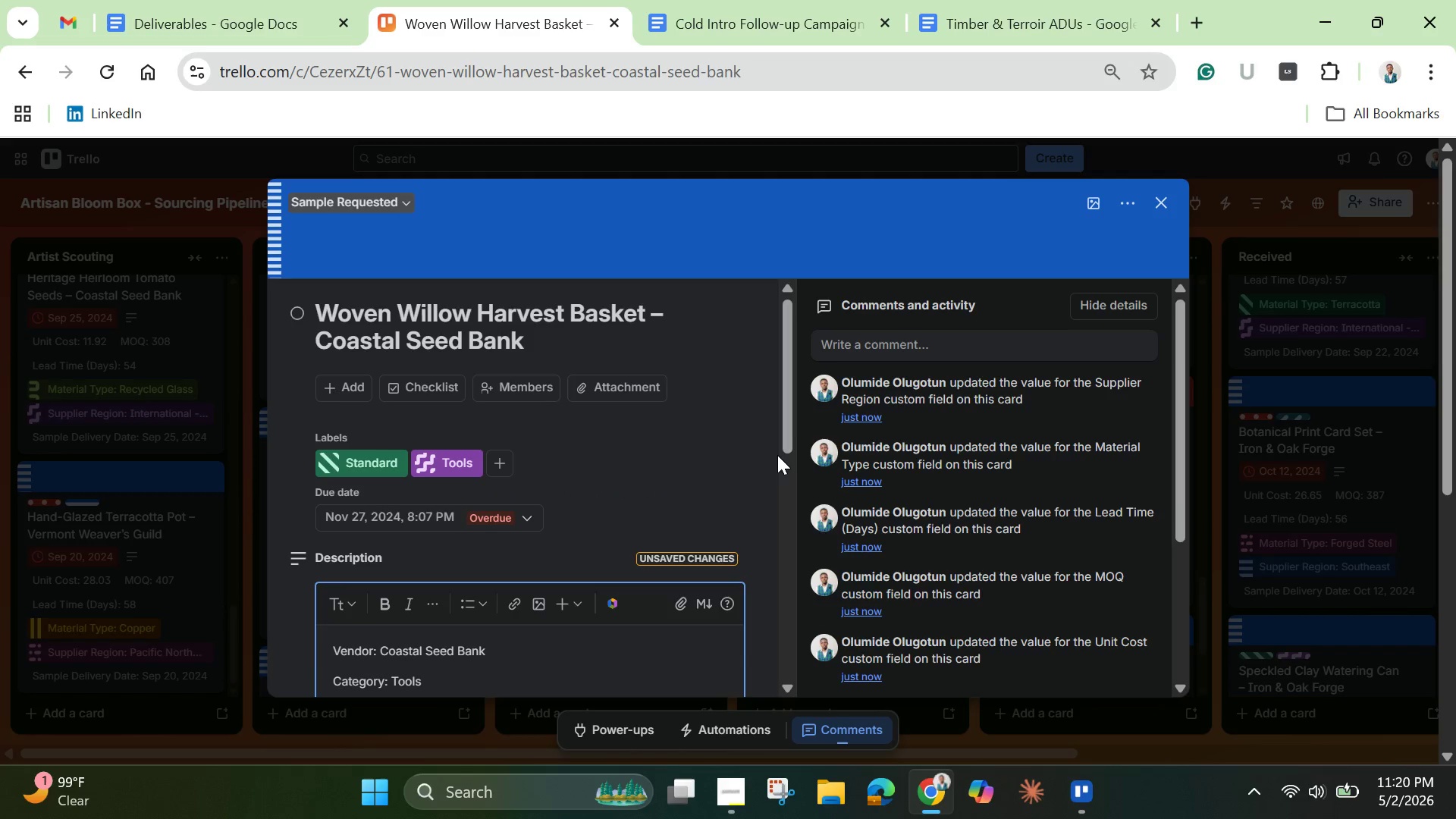 
left_click_drag(start_coordinate=[787, 435], to_coordinate=[791, 648])
 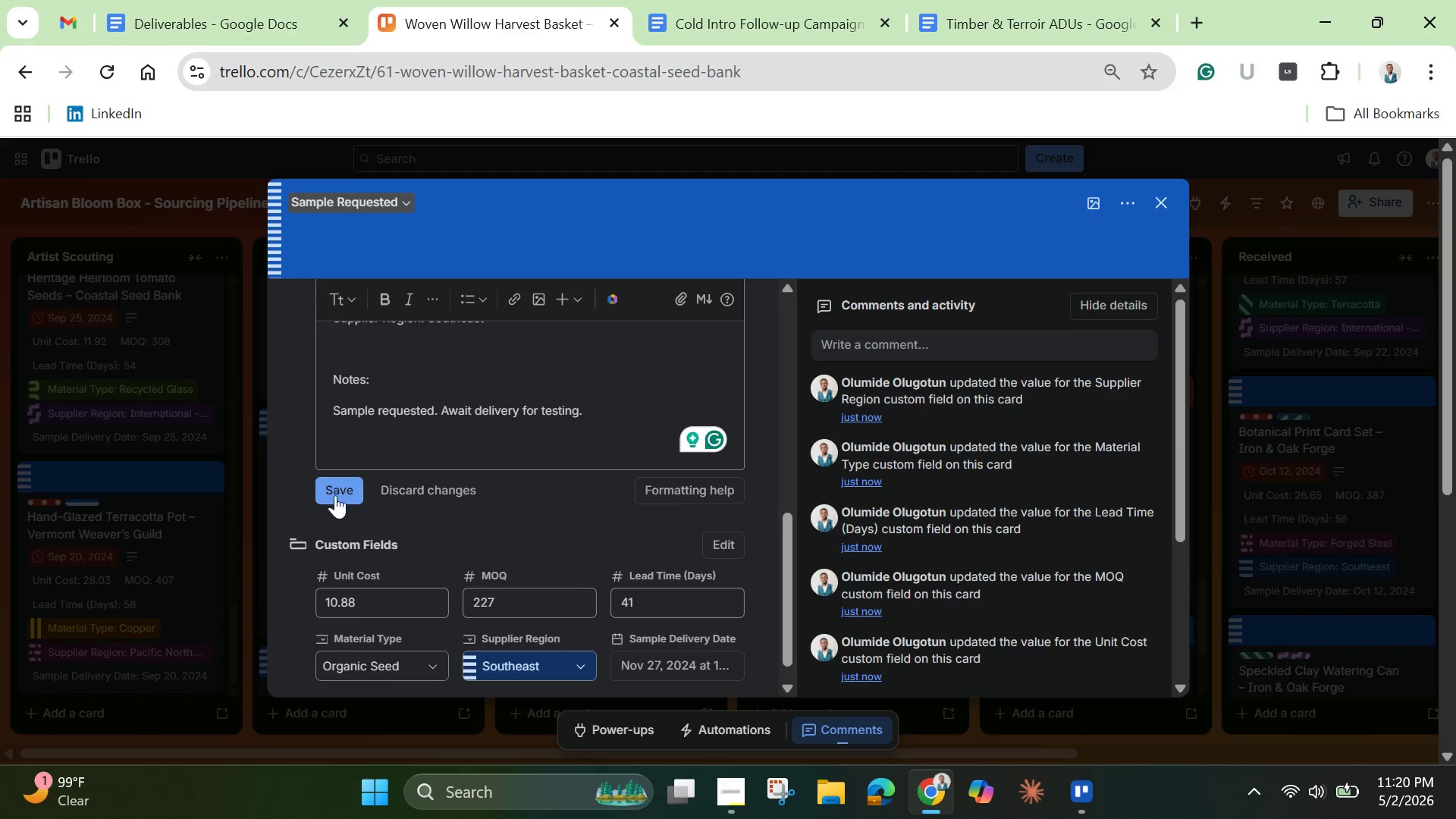 
left_click([339, 491])
 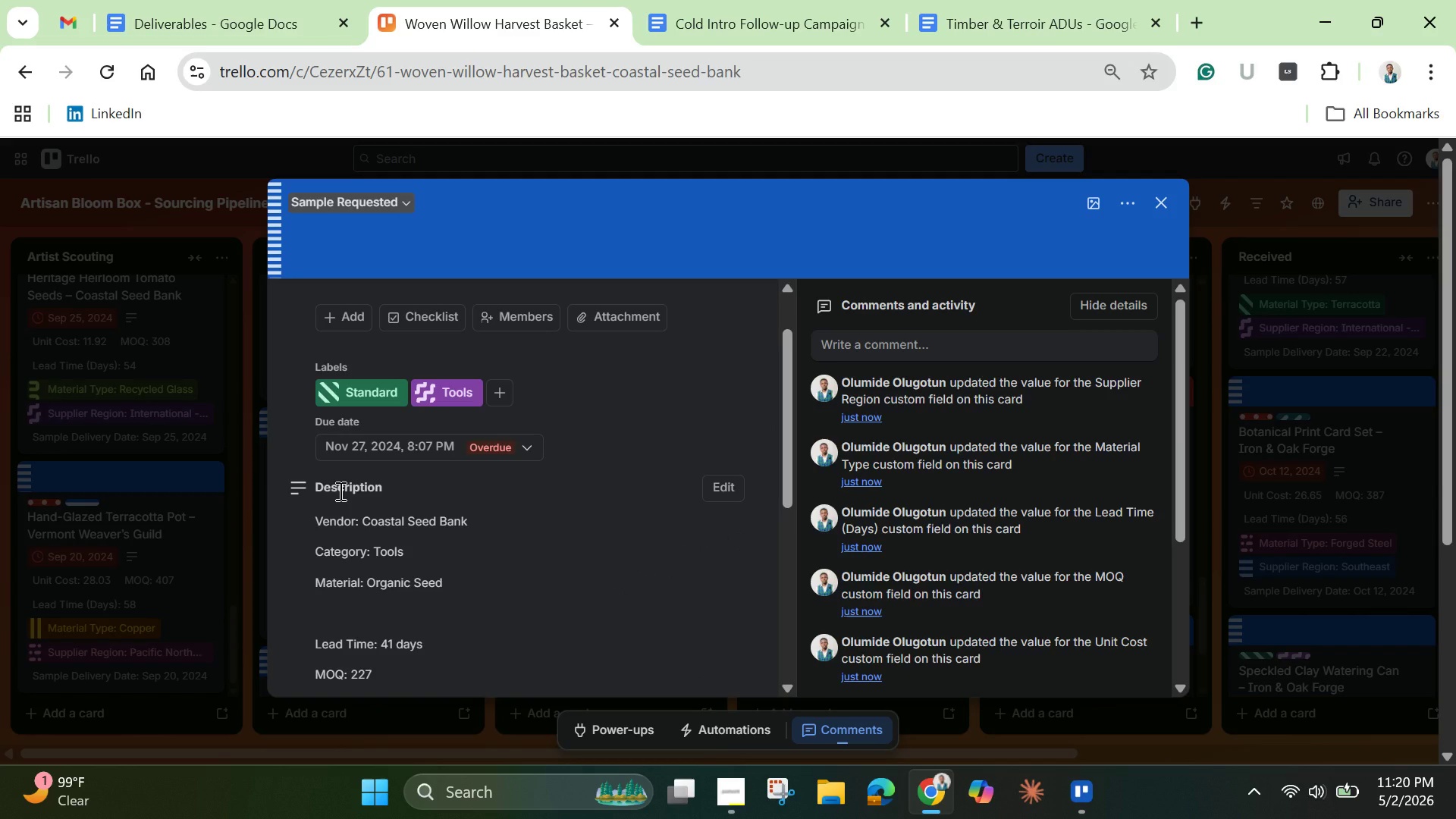 
wait(19.19)
 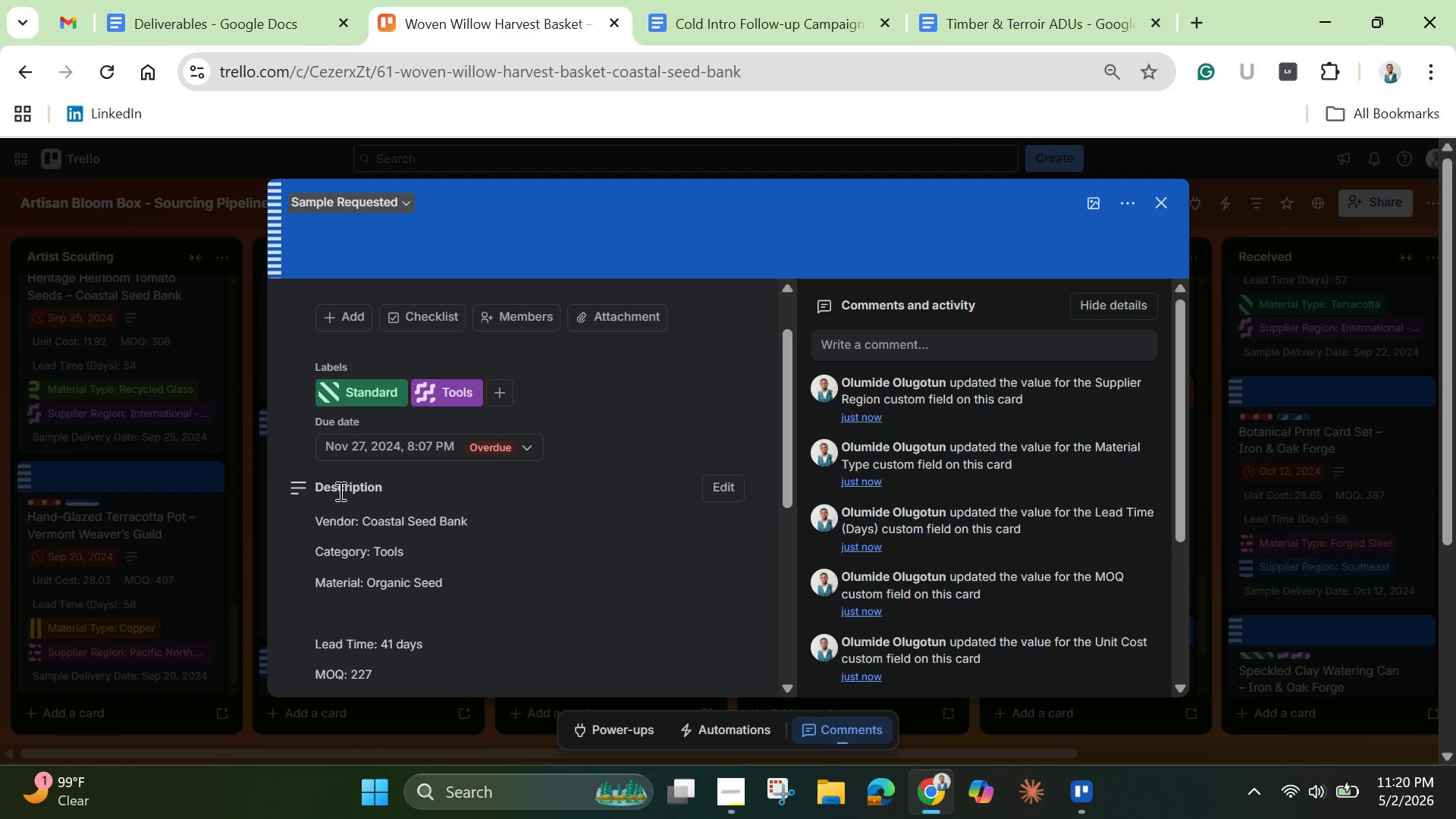 
left_click_drag(start_coordinate=[789, 478], to_coordinate=[802, 675])
 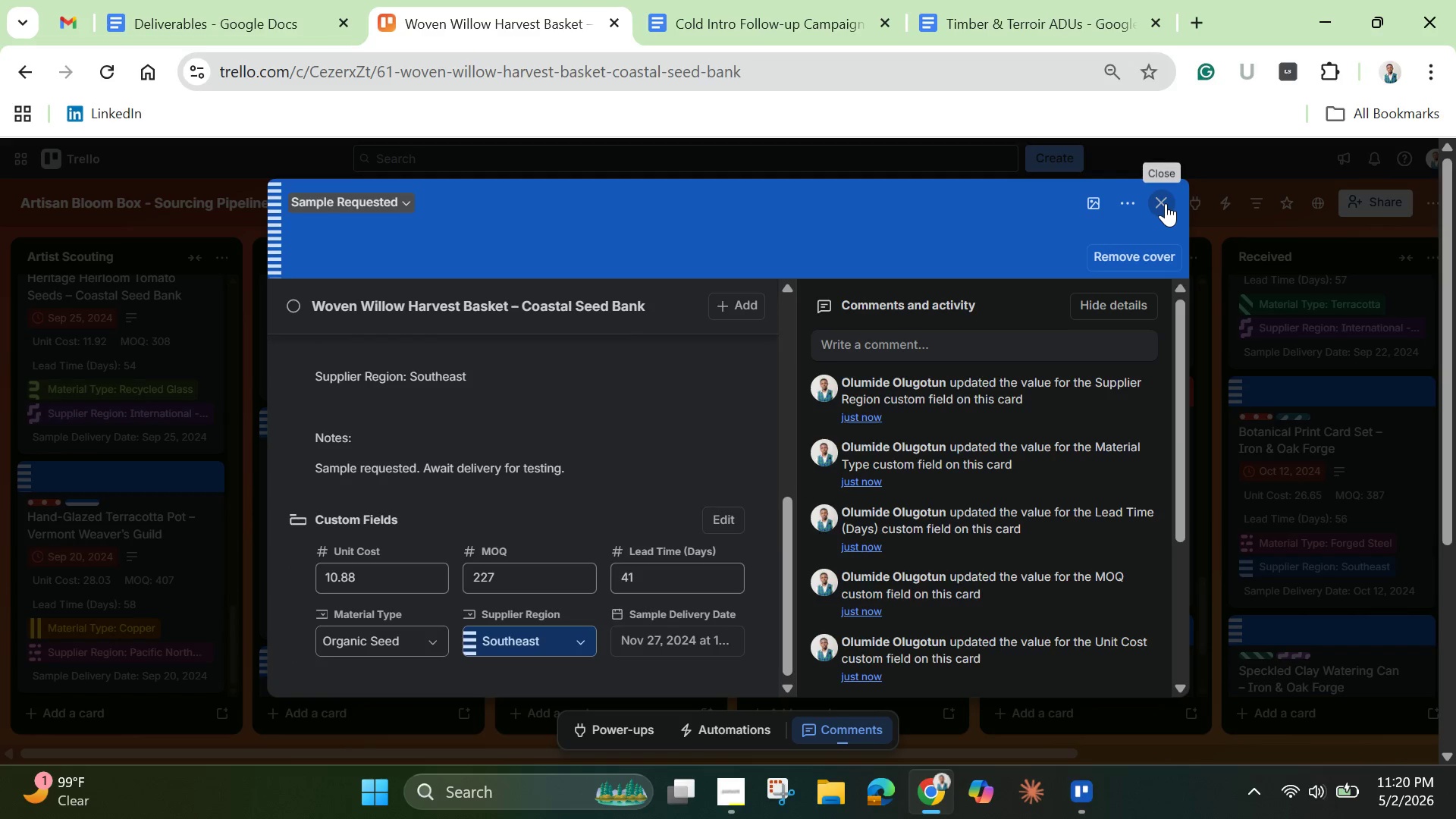 
left_click([1167, 203])
 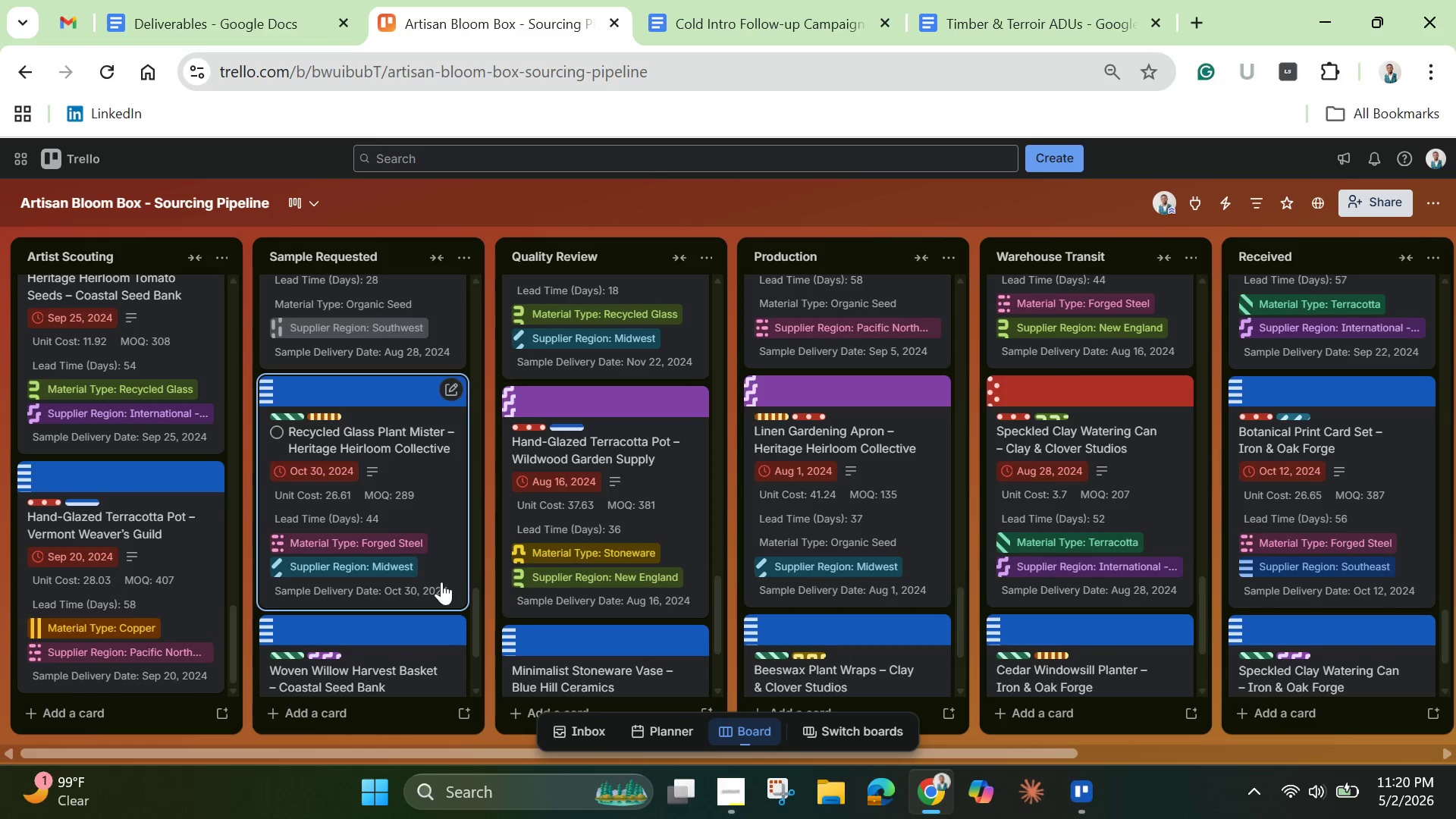 
scroll: coordinate [450, 514], scroll_direction: down, amount: 9.0
 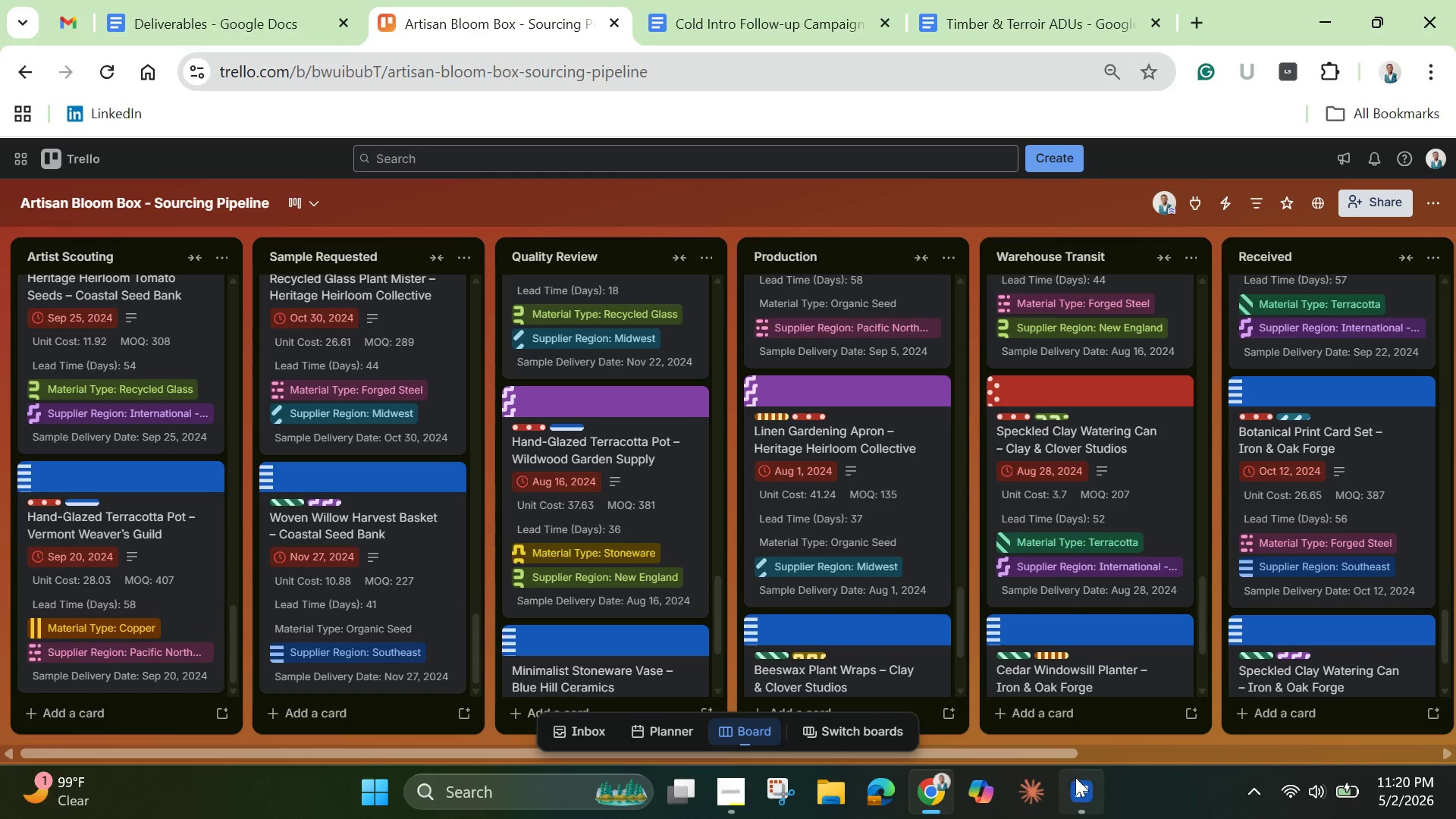 
left_click([1075, 794])
 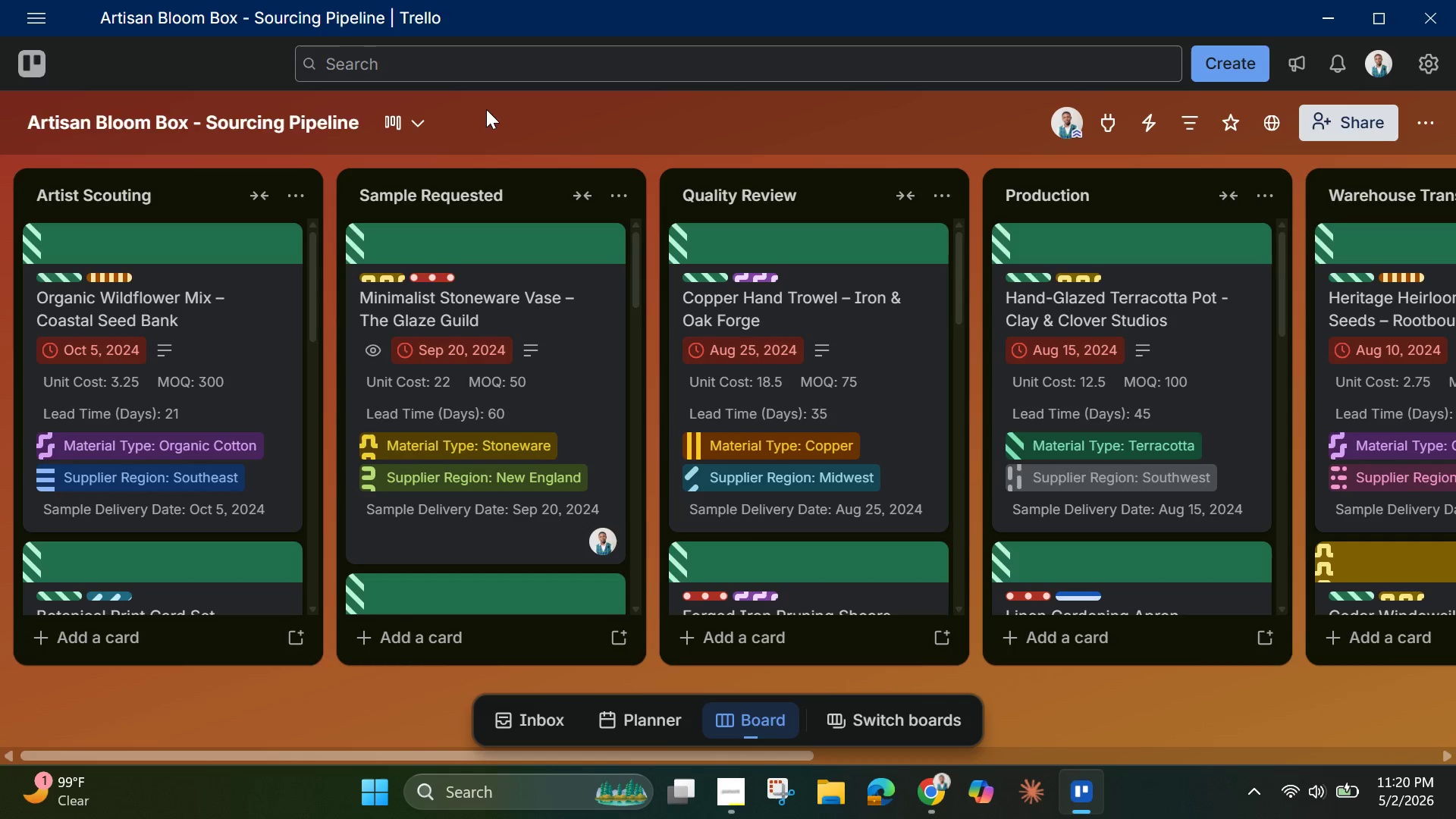 
wait(5.83)
 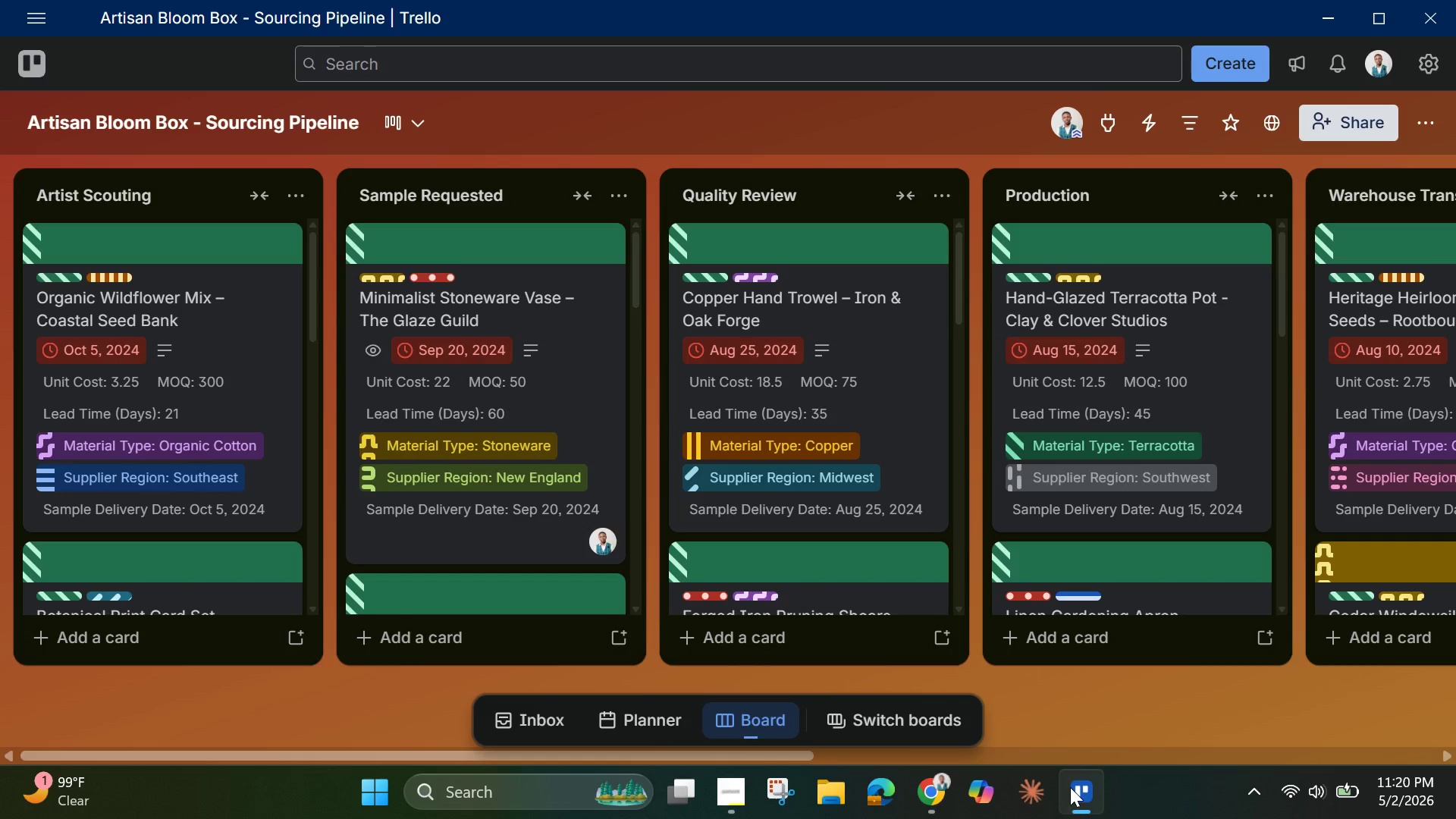 
left_click([36, 66])
 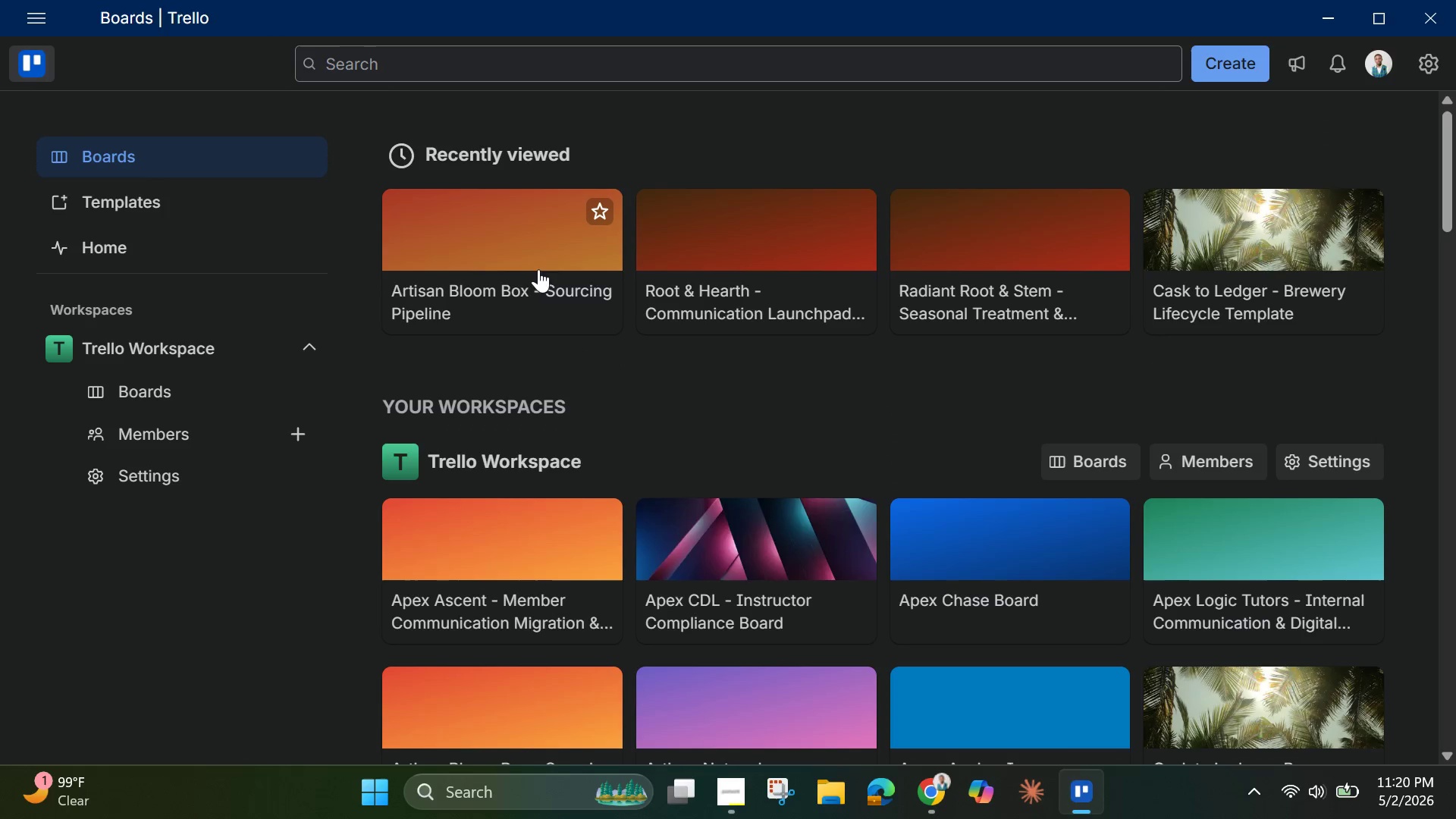 
left_click([513, 255])
 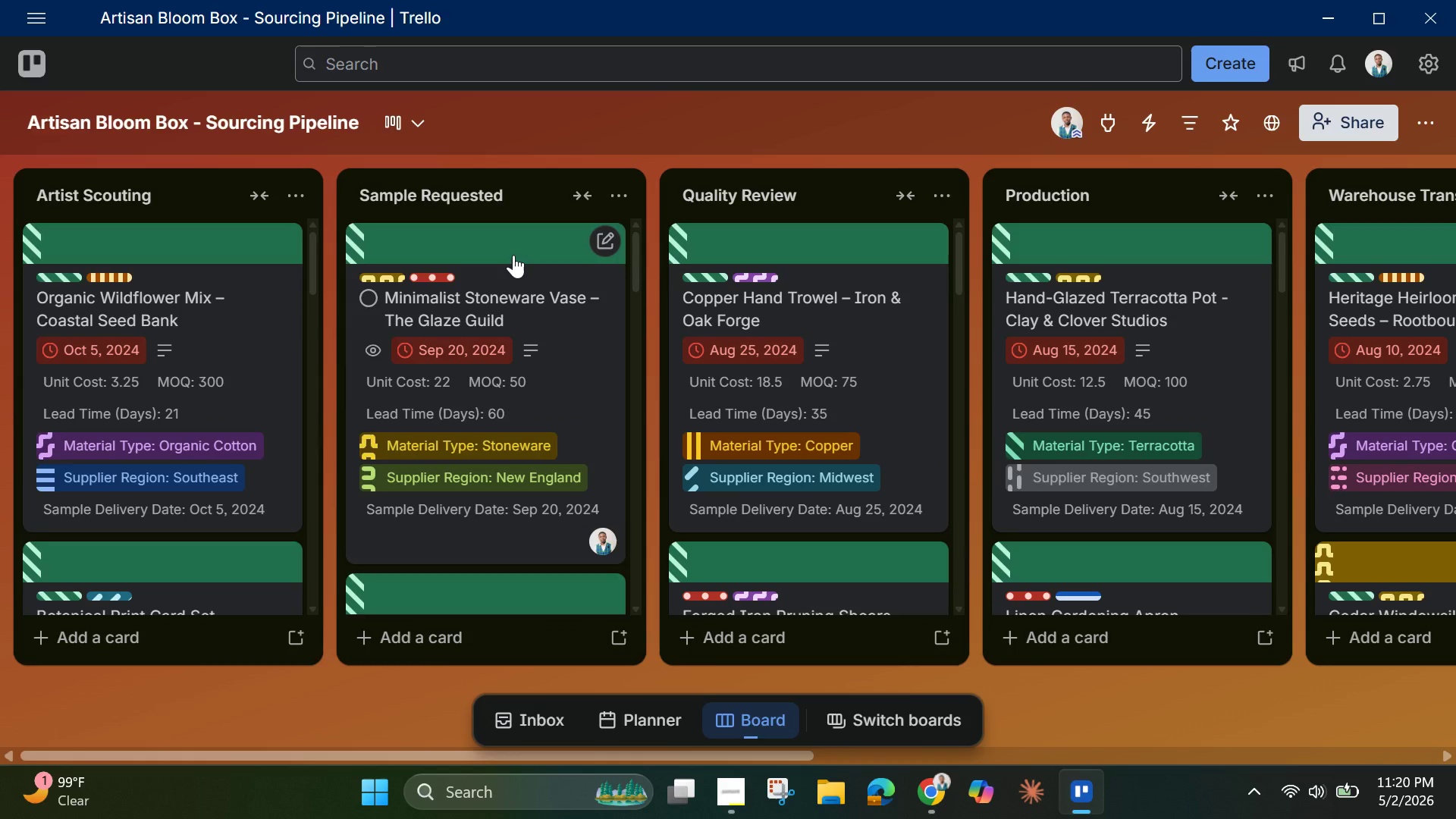 
scroll: coordinate [485, 506], scroll_direction: down, amount: 5.0
 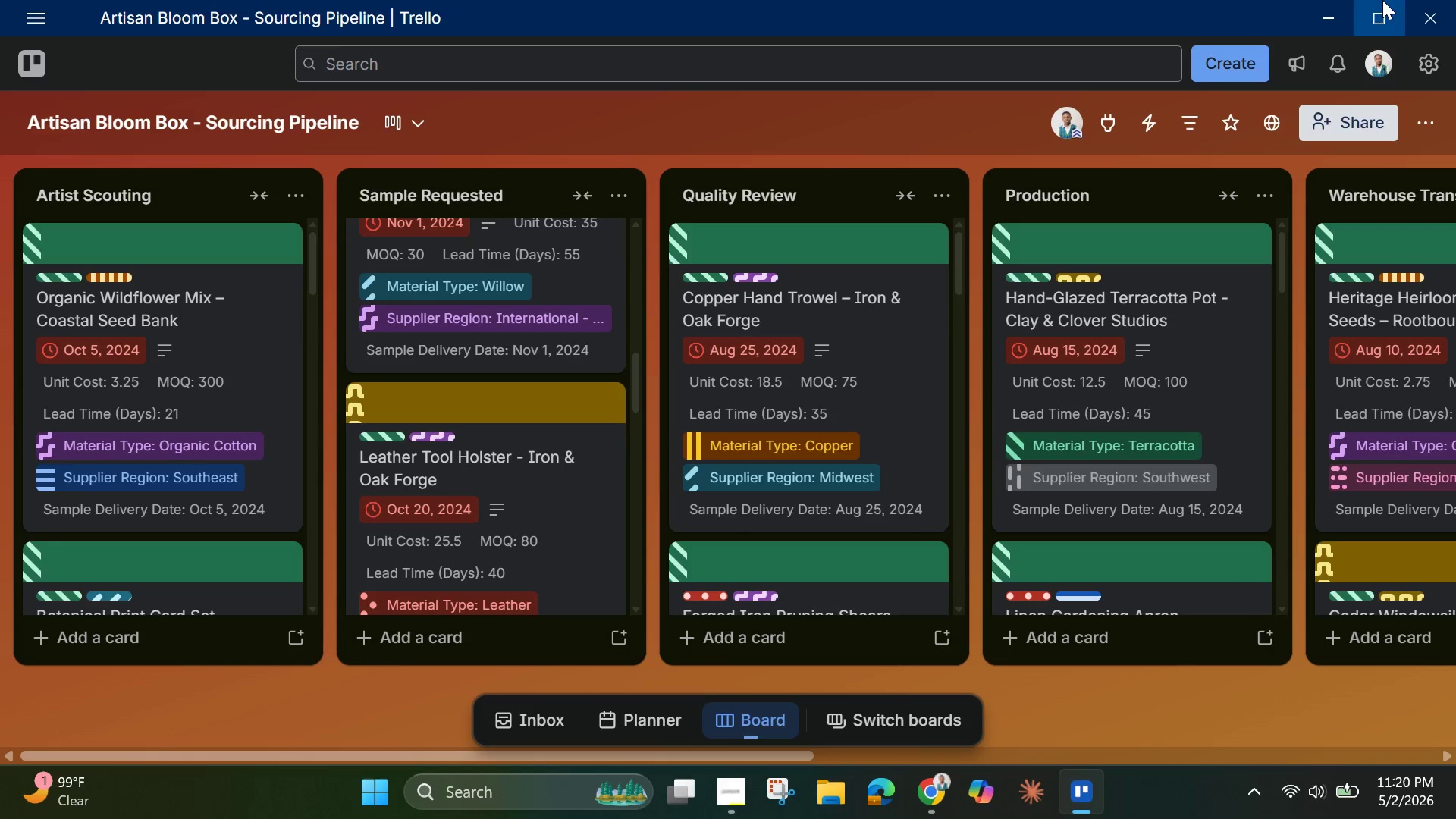 
left_click([1329, 0])
 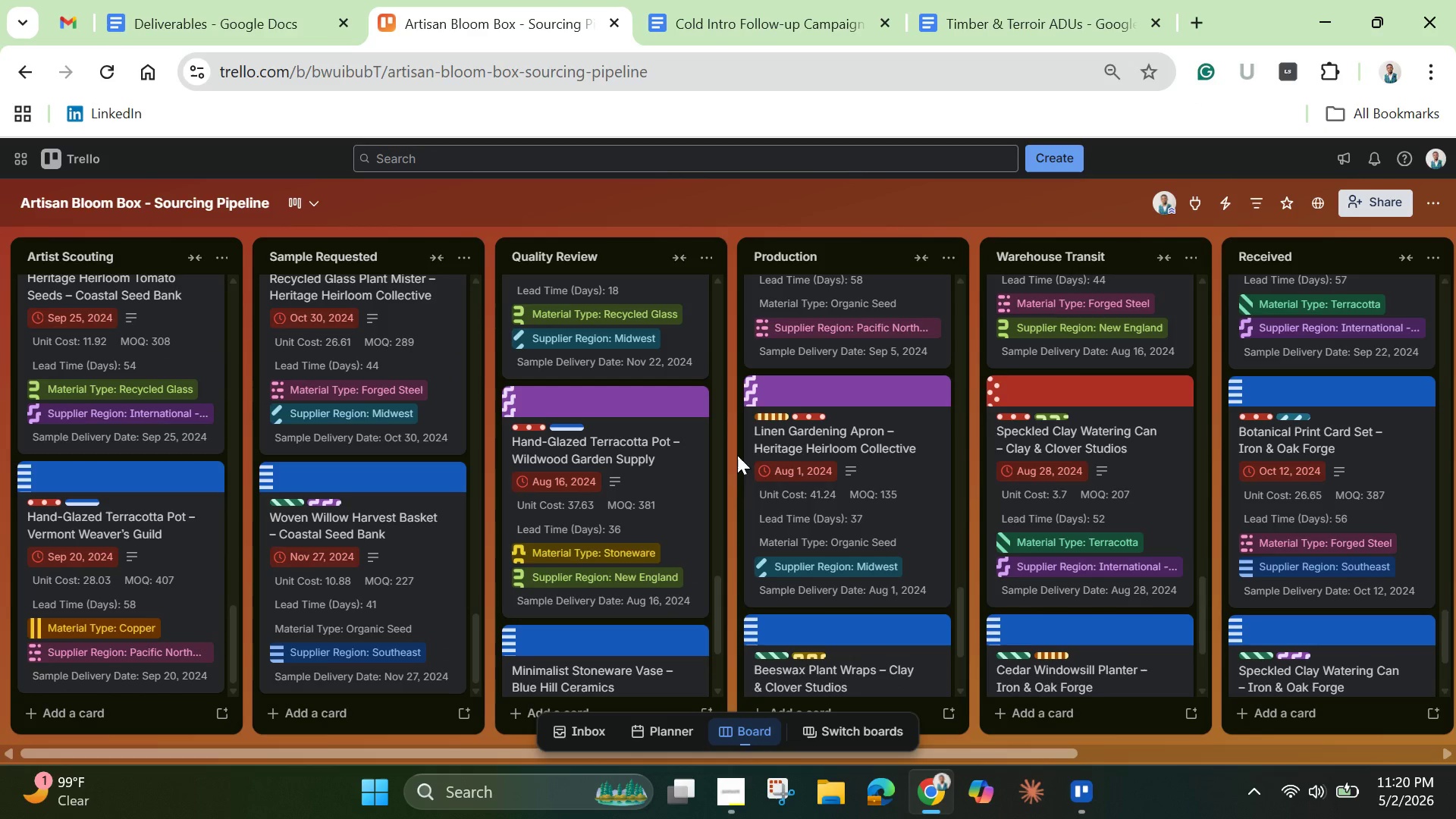 
scroll: coordinate [811, 594], scroll_direction: up, amount: 1.0
 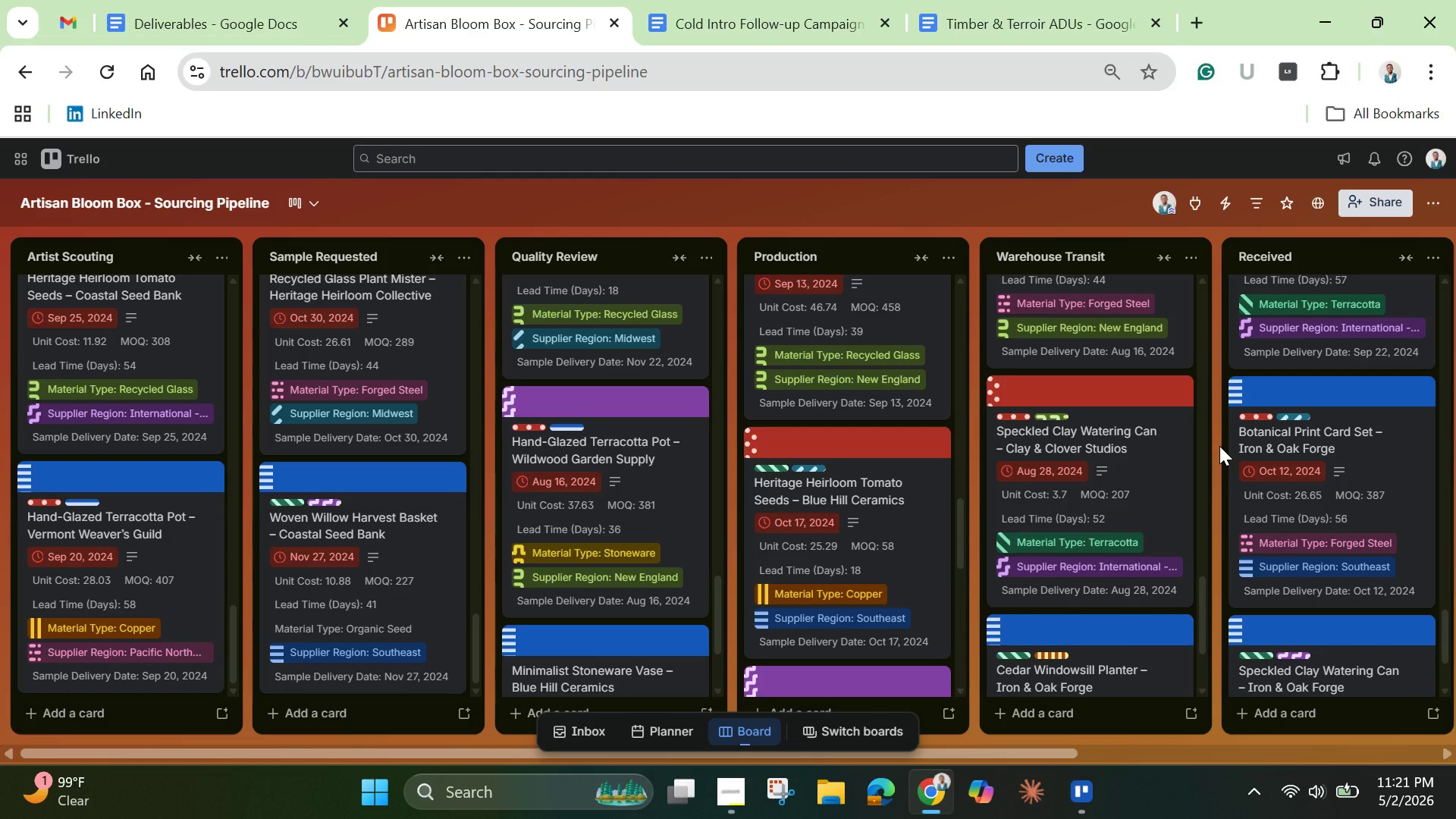 
wait(28.75)
 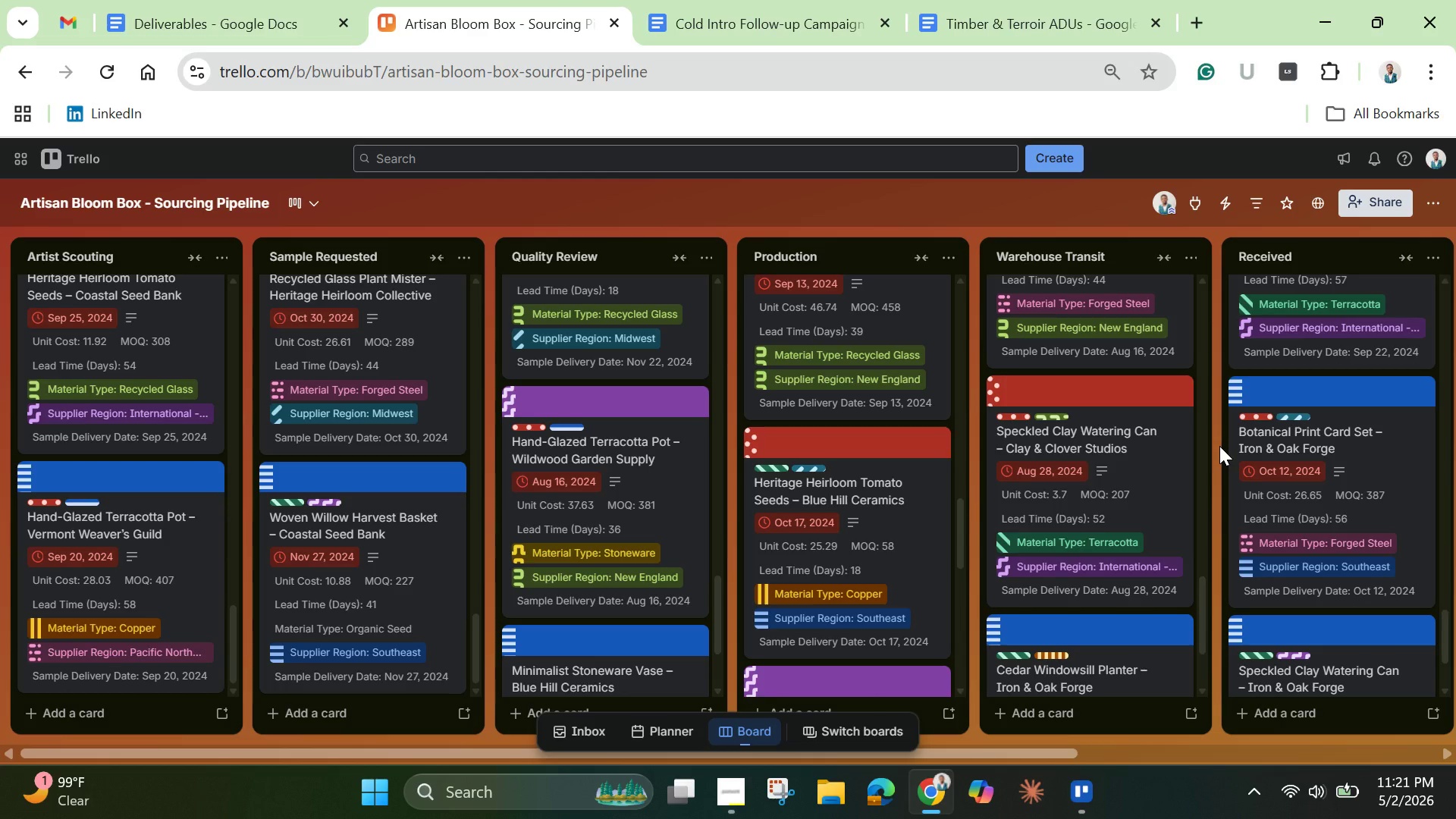 
mouse_move([1181, 448])
 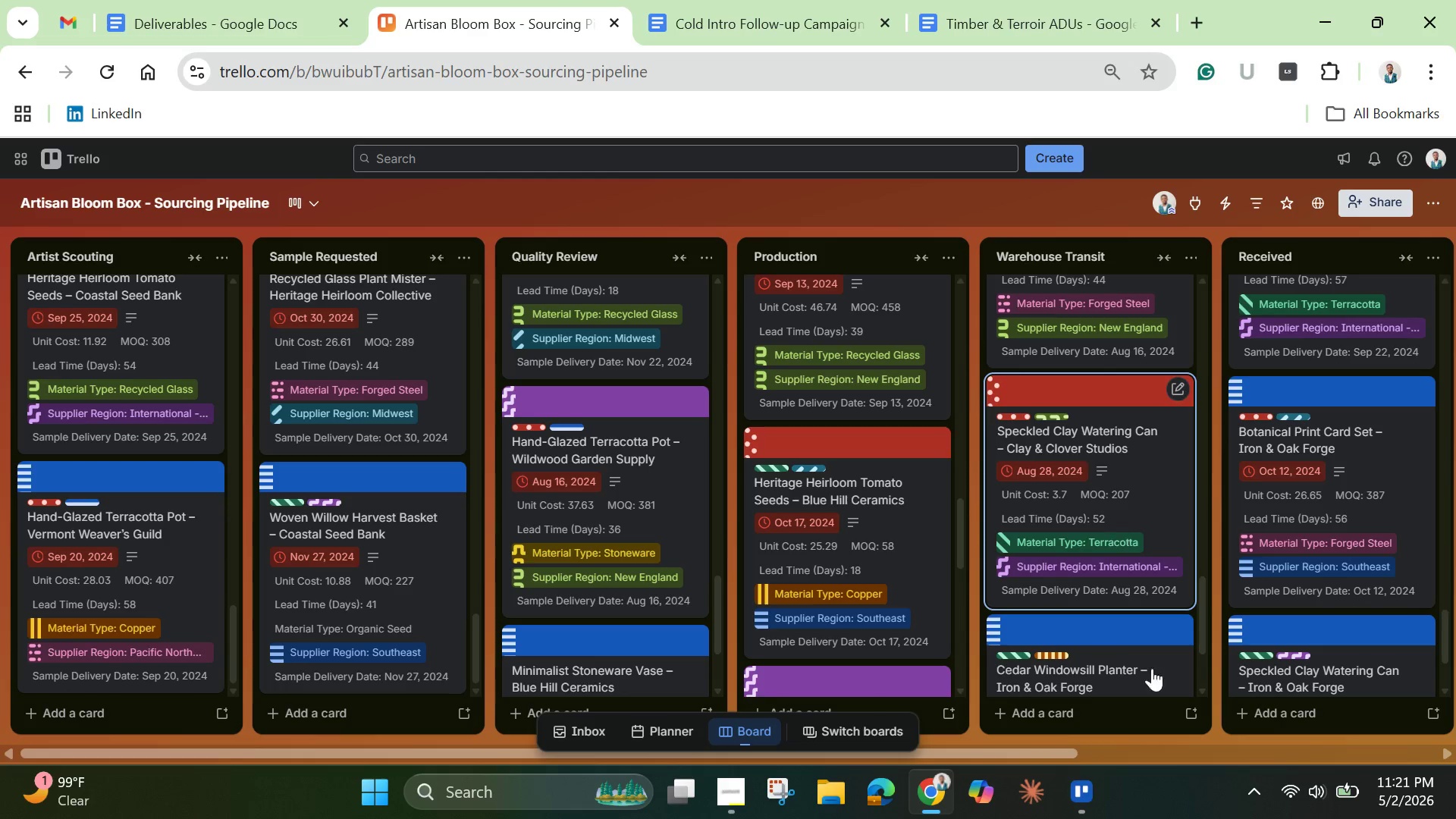 
left_click([1111, 722])
 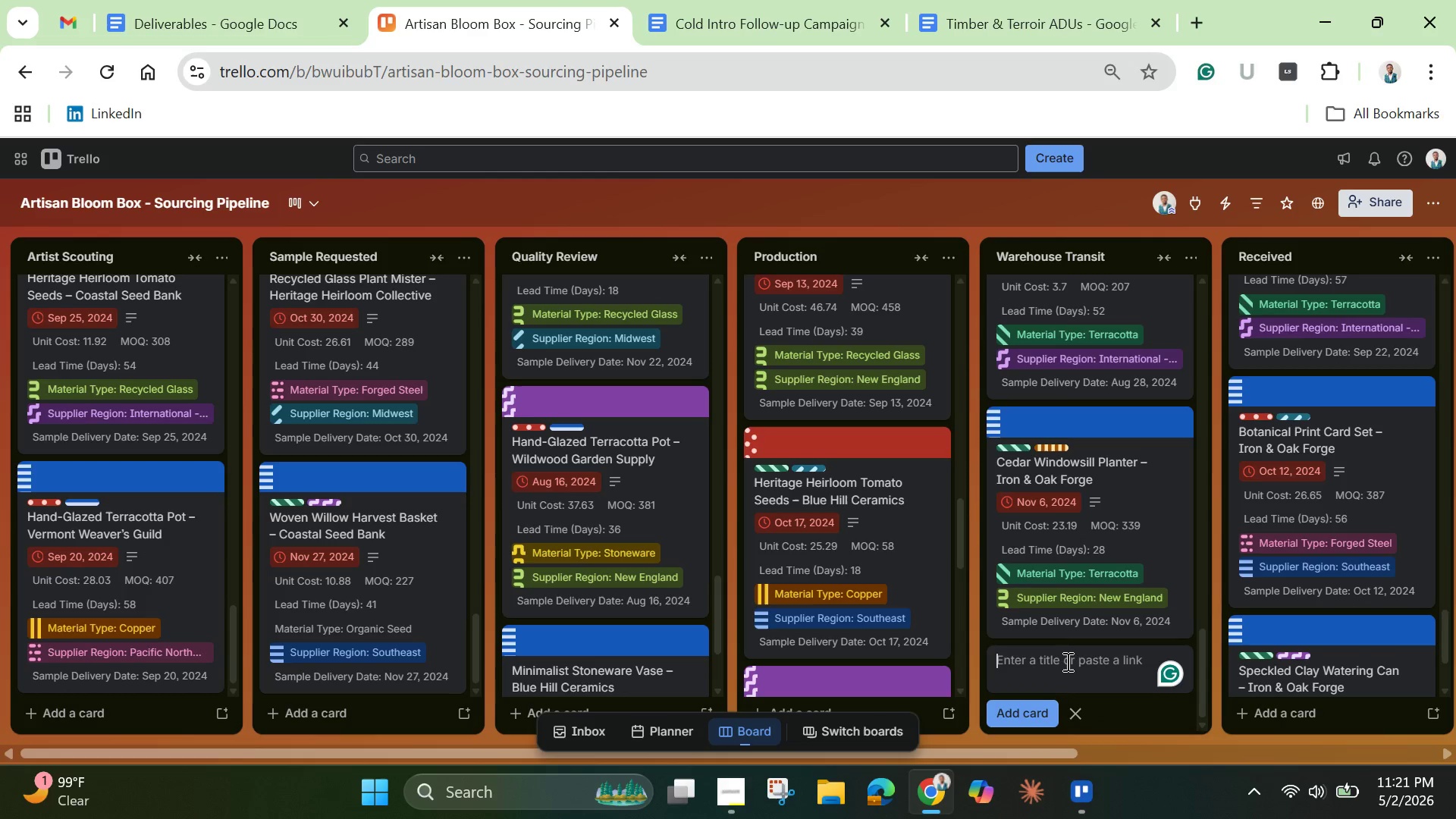 
type(Copper Hsn)
key(Backspace)
key(Backspace)
type(and Trowel - Terra Co)
key(Backspace)
key(Backspace)
key(Backspace)
type(c)
key(Backspace)
type(b)
key(Backspace)
type( Ci)
key(Backspace)
type(o)
 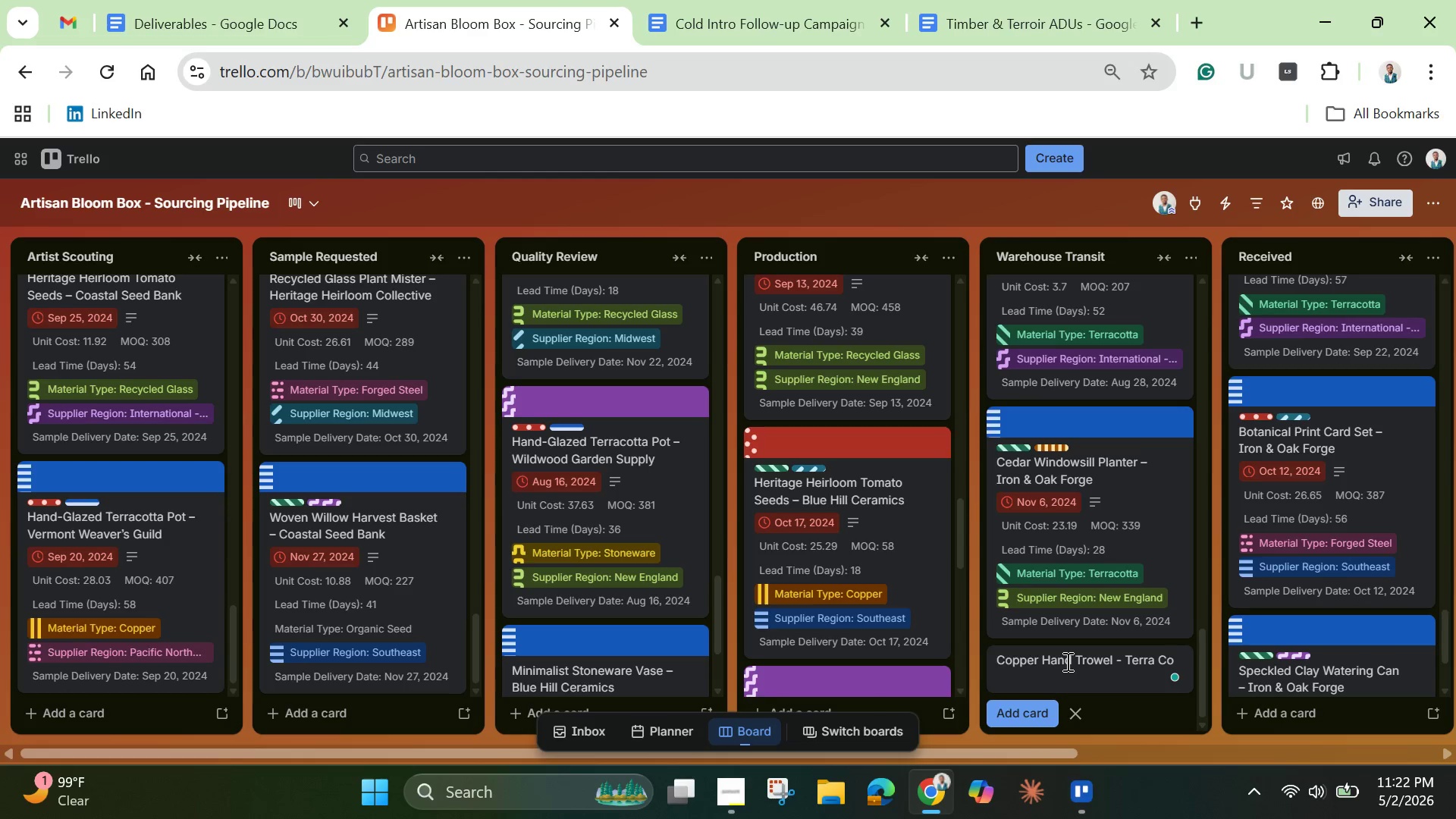 
wait(5.61)
 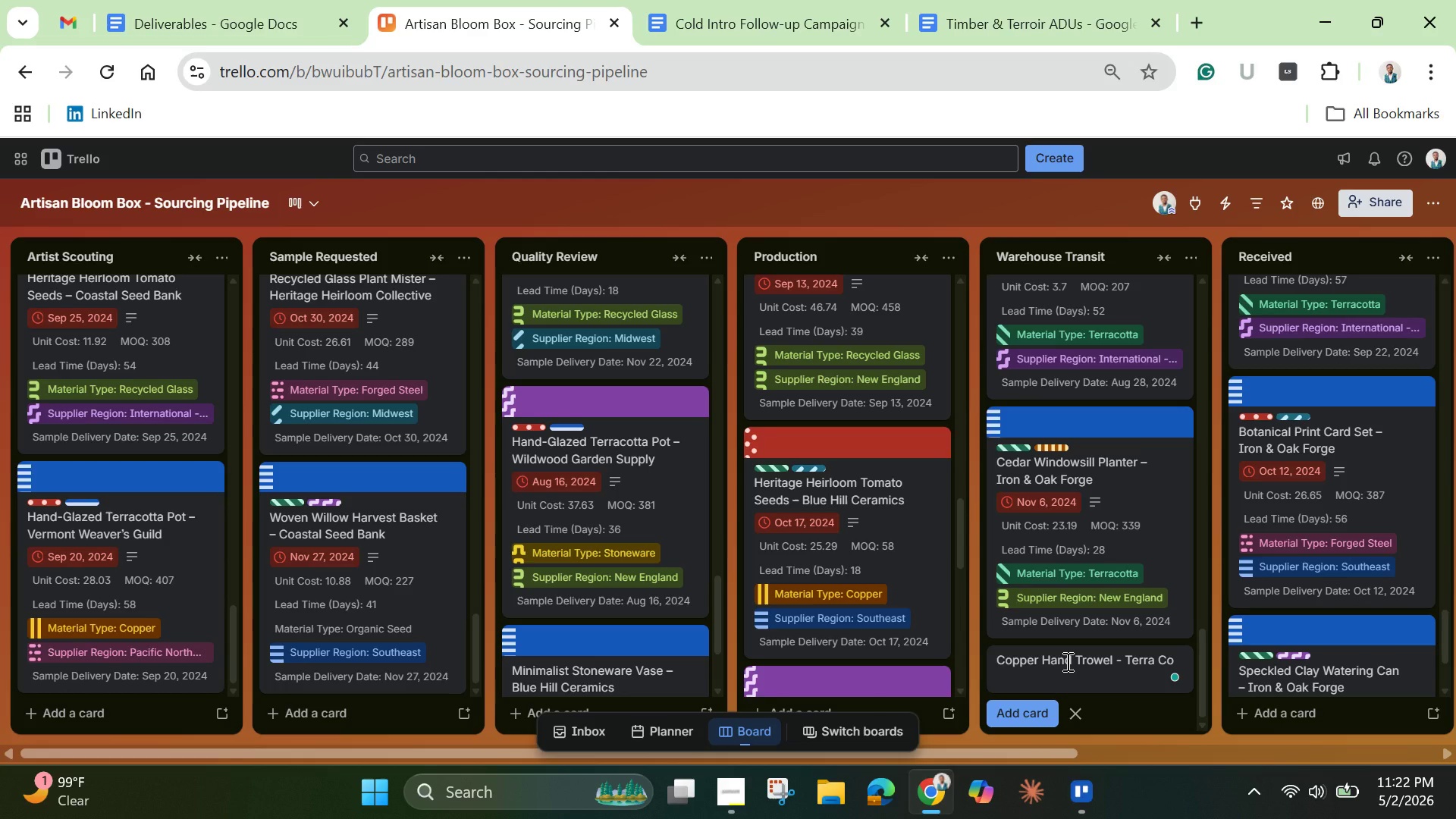 
type(tta Tr)
 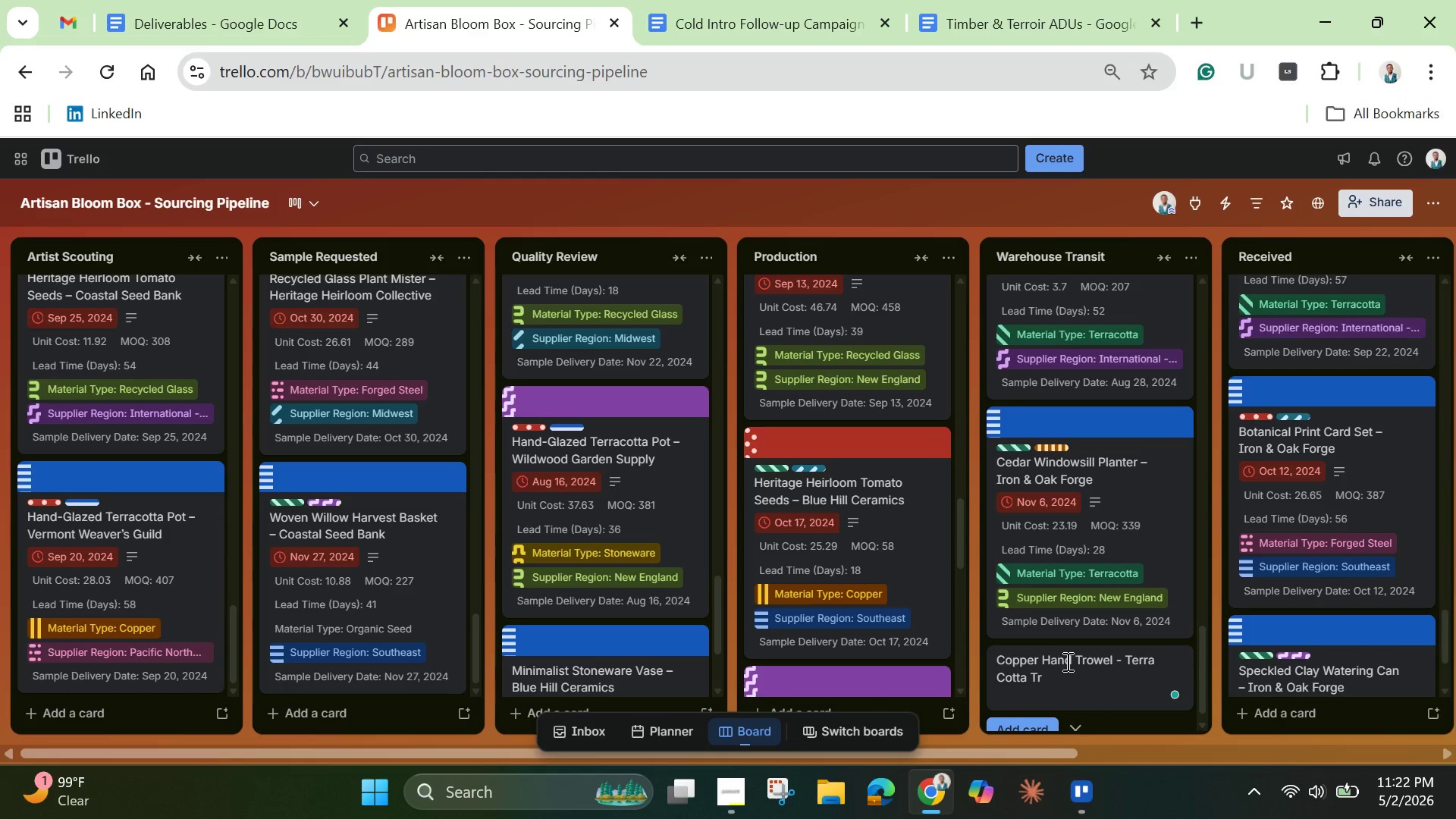 
type(aditions)
 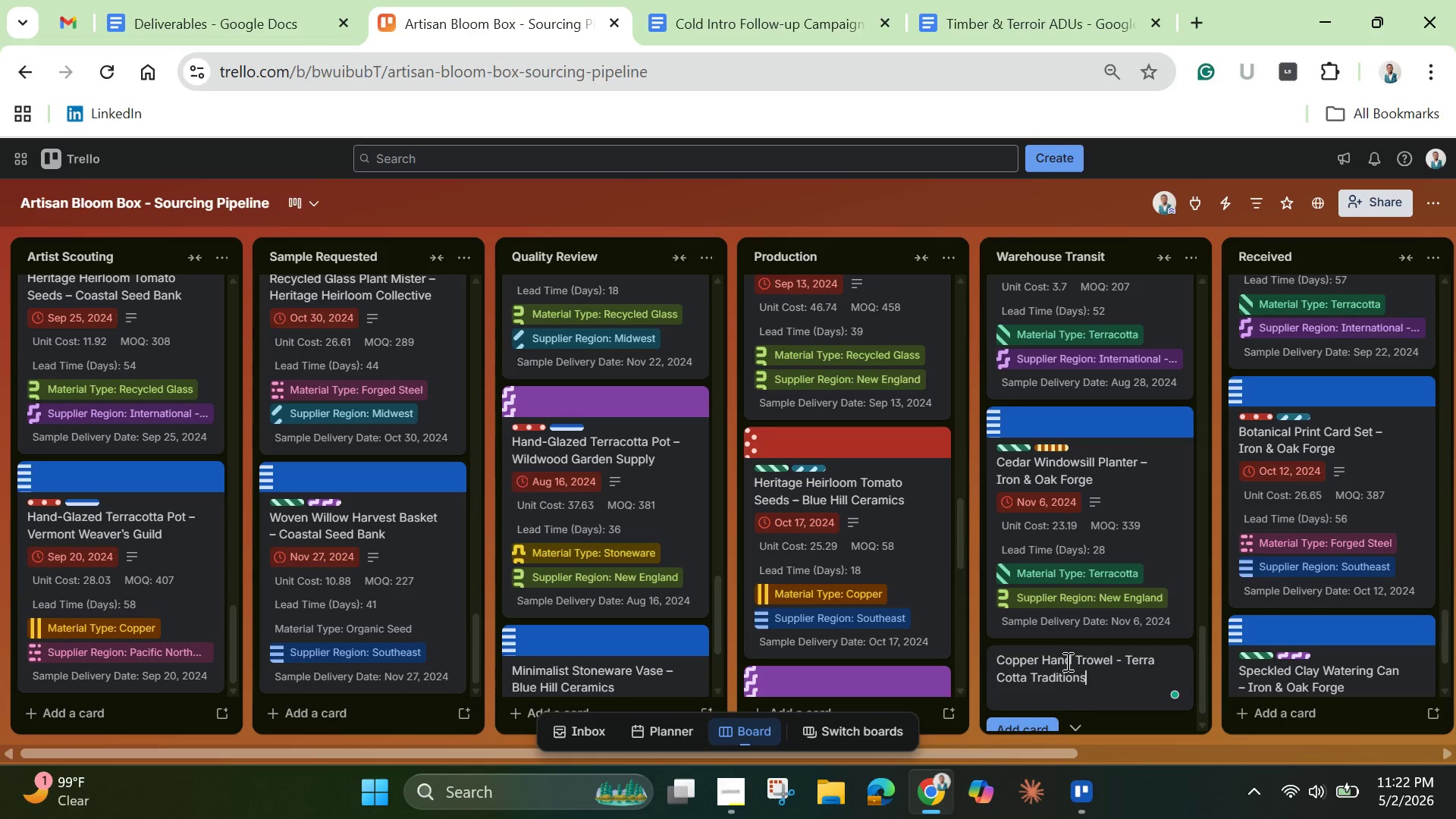 
key(Enter)
 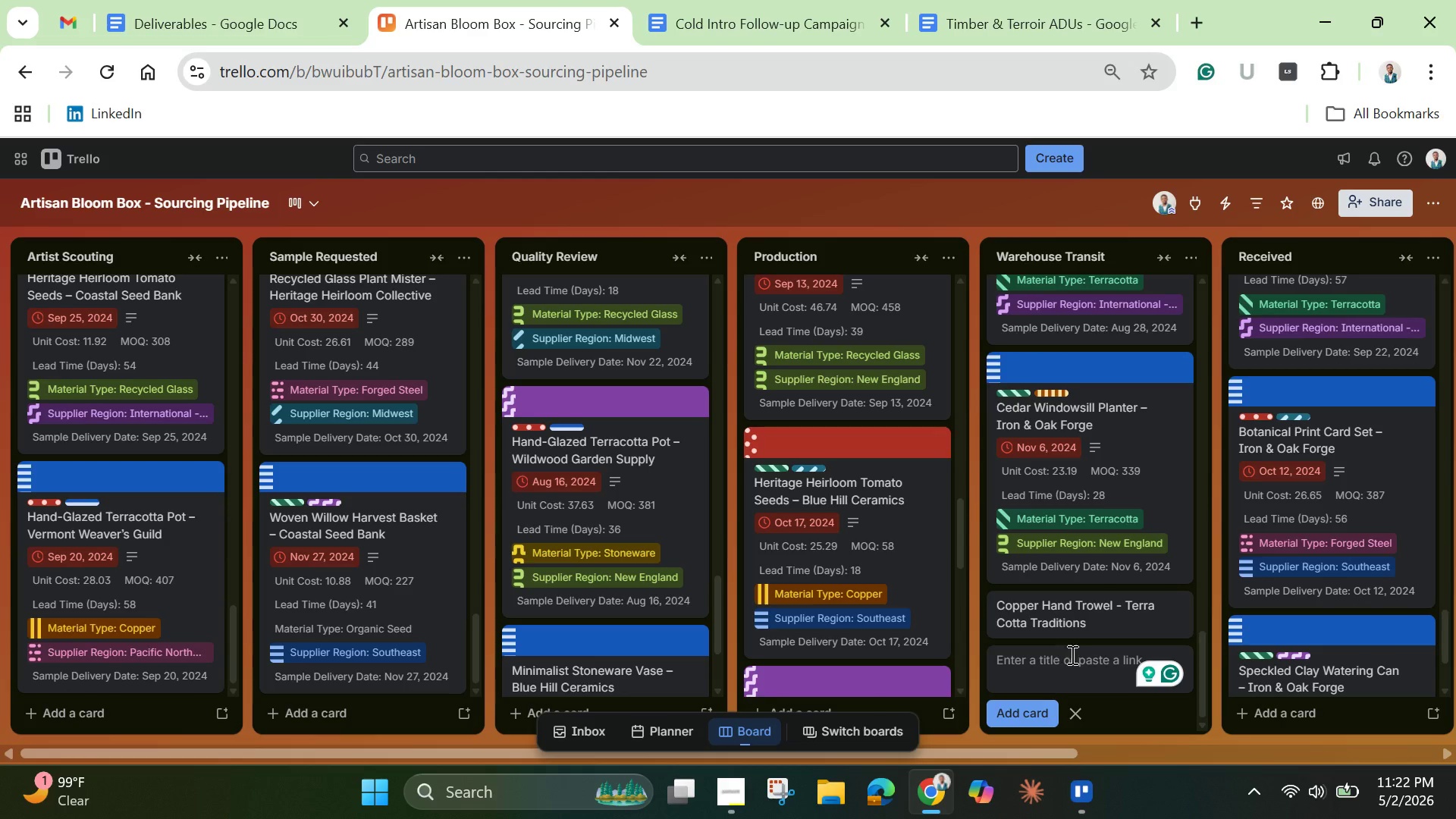 
wait(18.81)
 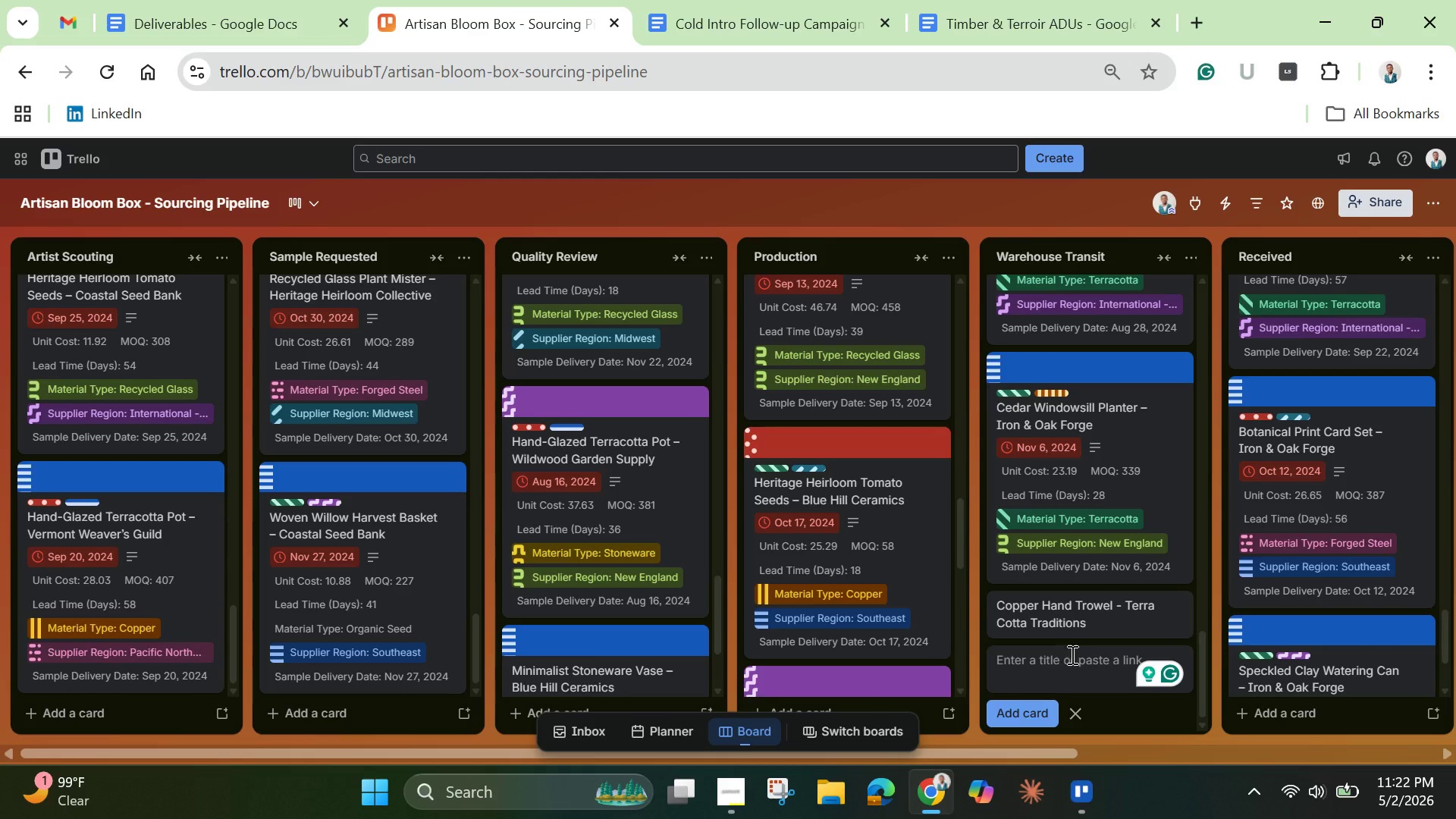 
mouse_move([462, 341])
 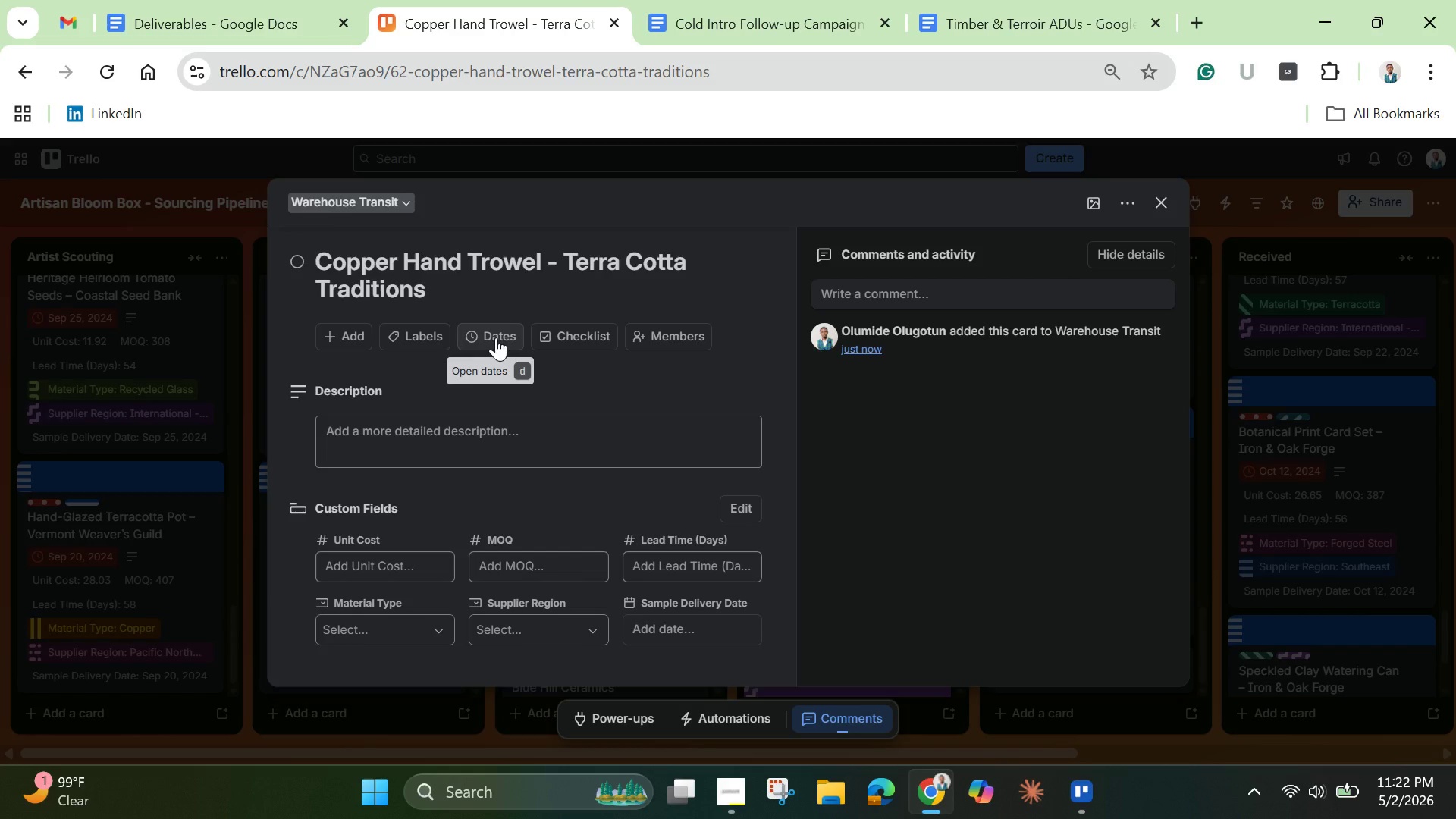 
left_click([496, 337])
 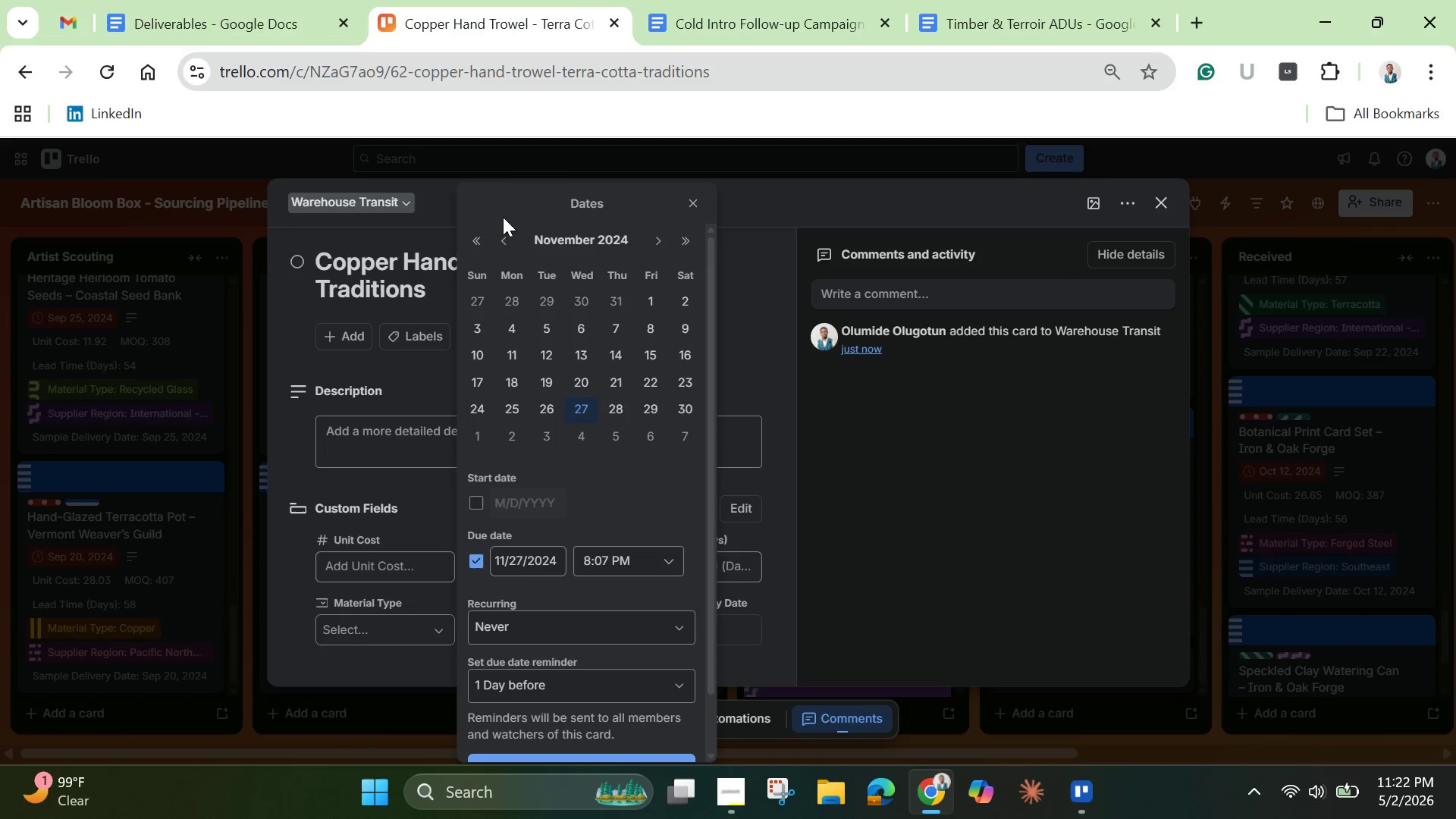 
left_click([509, 230])
 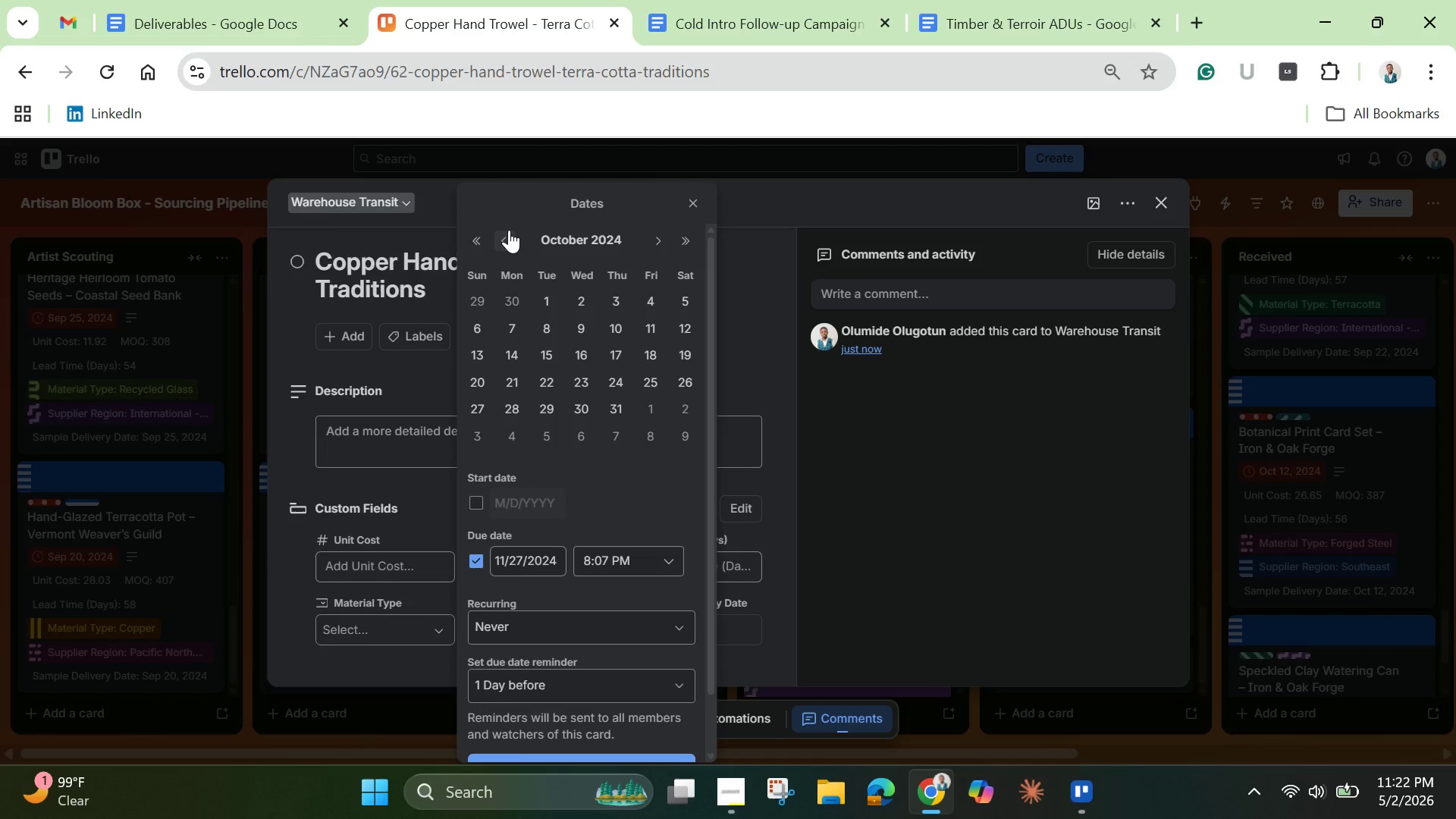 
left_click([509, 230])
 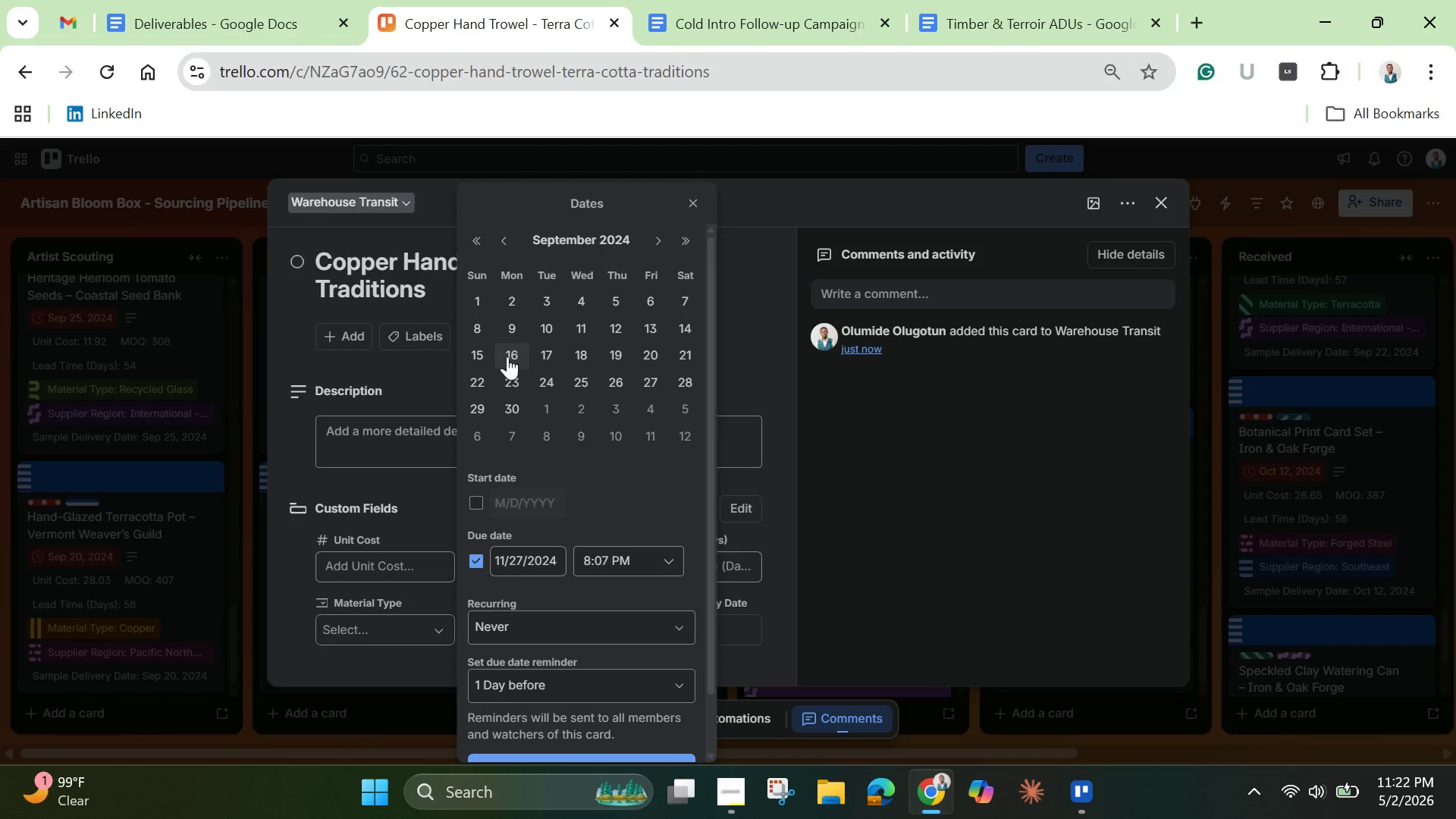 
left_click([690, 329])
 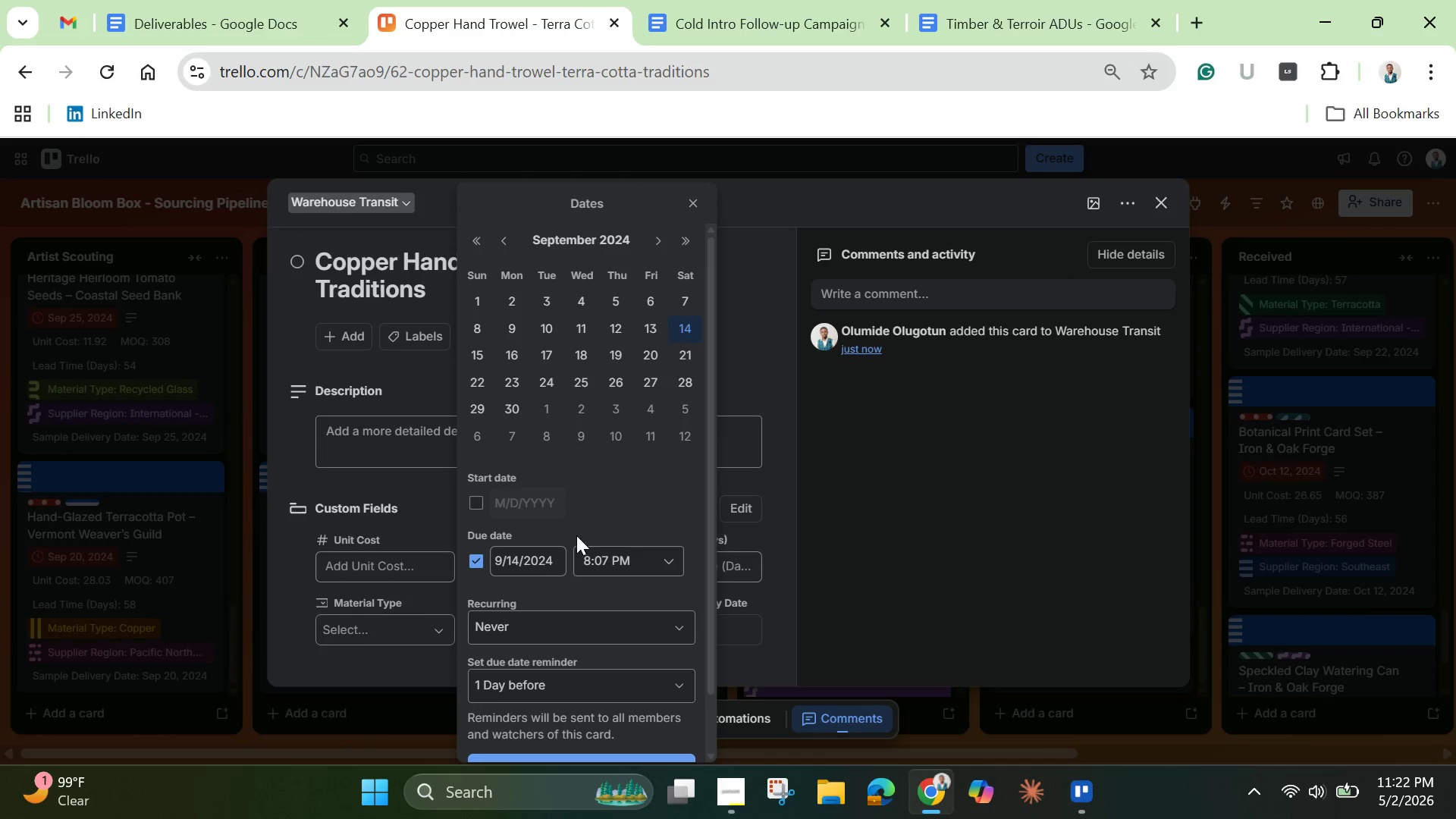 
scroll: coordinate [576, 538], scroll_direction: down, amount: 1.0
 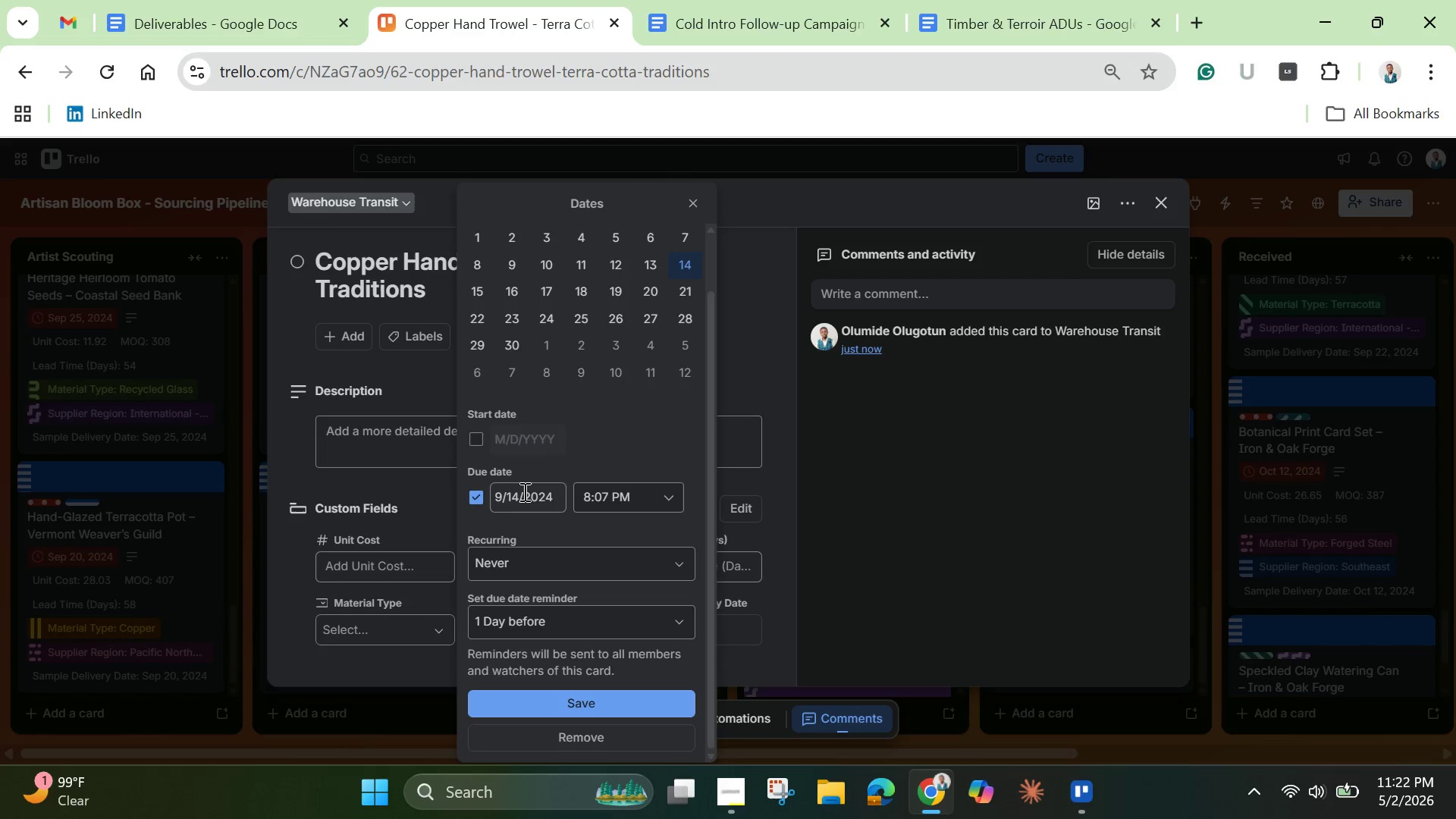 
left_click([523, 491])
 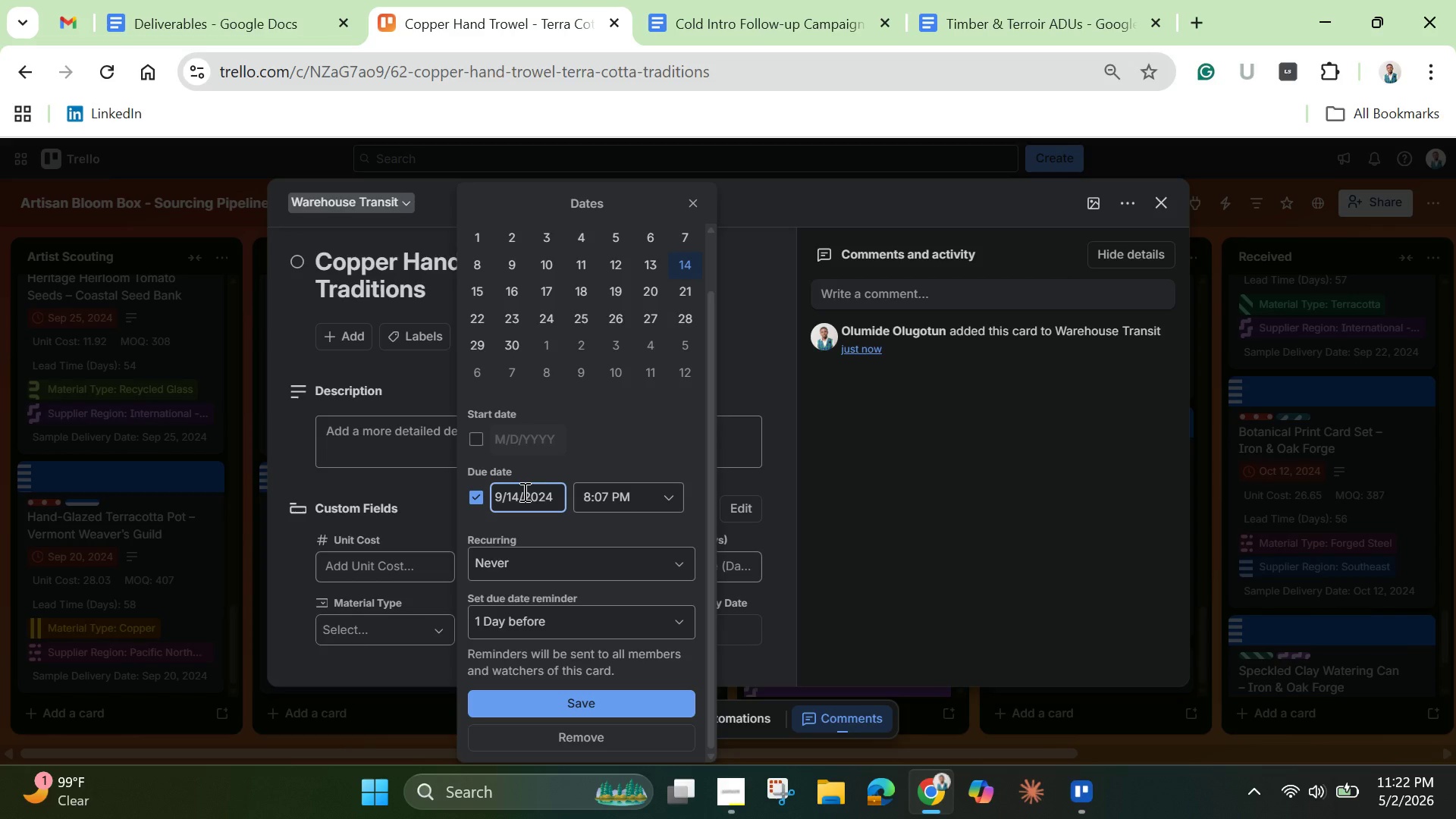 
key(Control+A)
 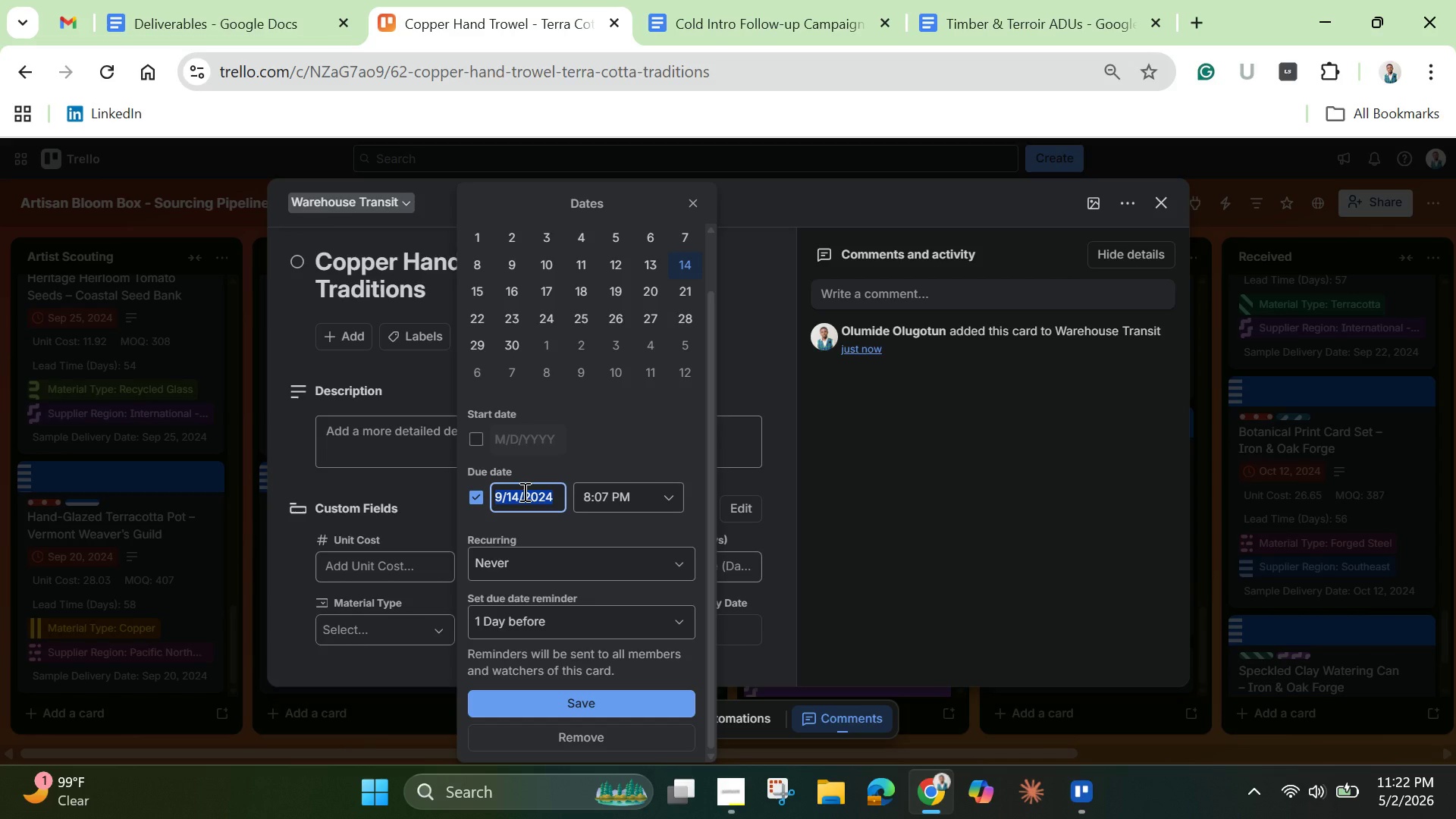 
key(Control+C)
 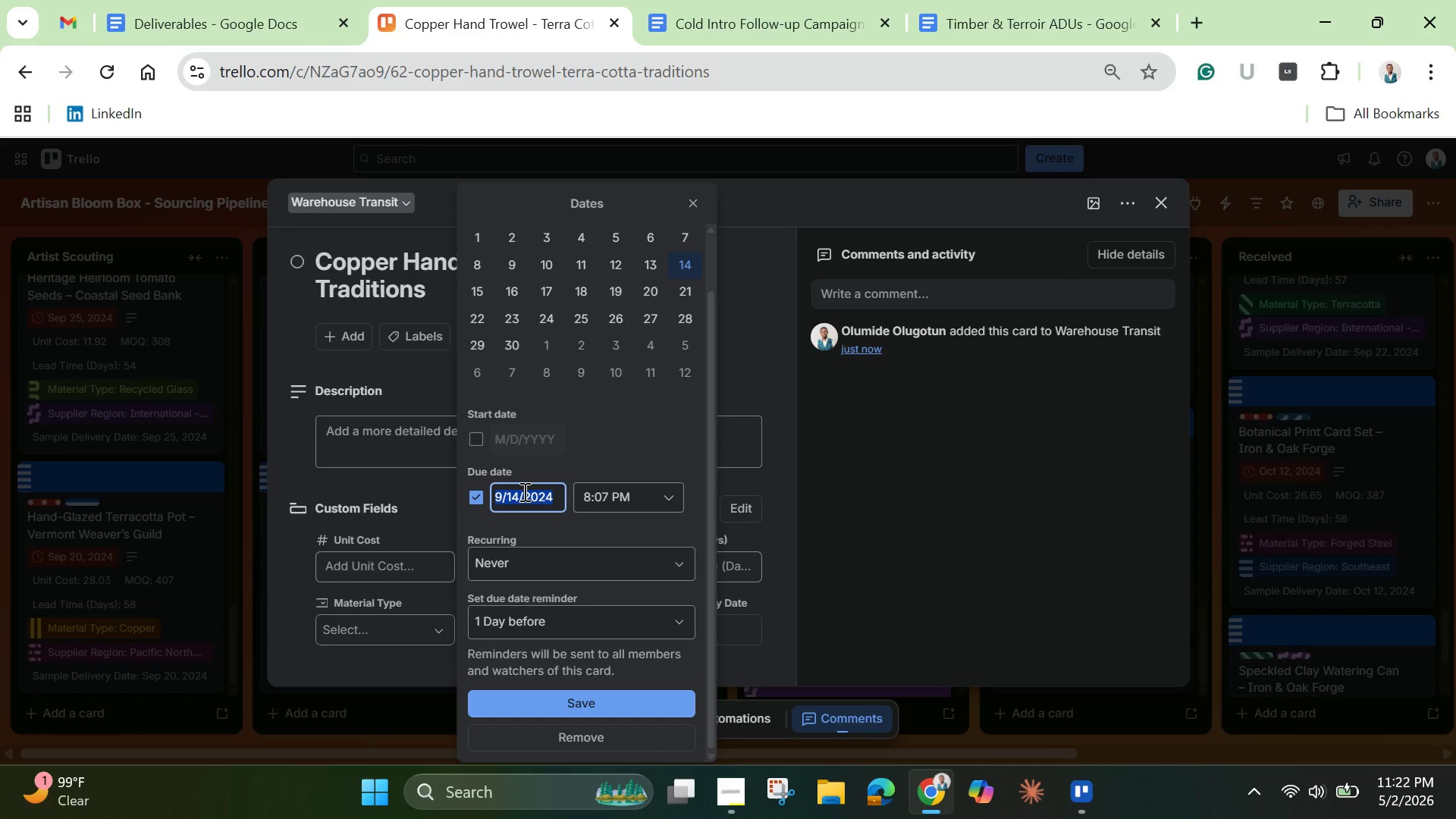 
scroll: coordinate [523, 491], scroll_direction: down, amount: 1.0
 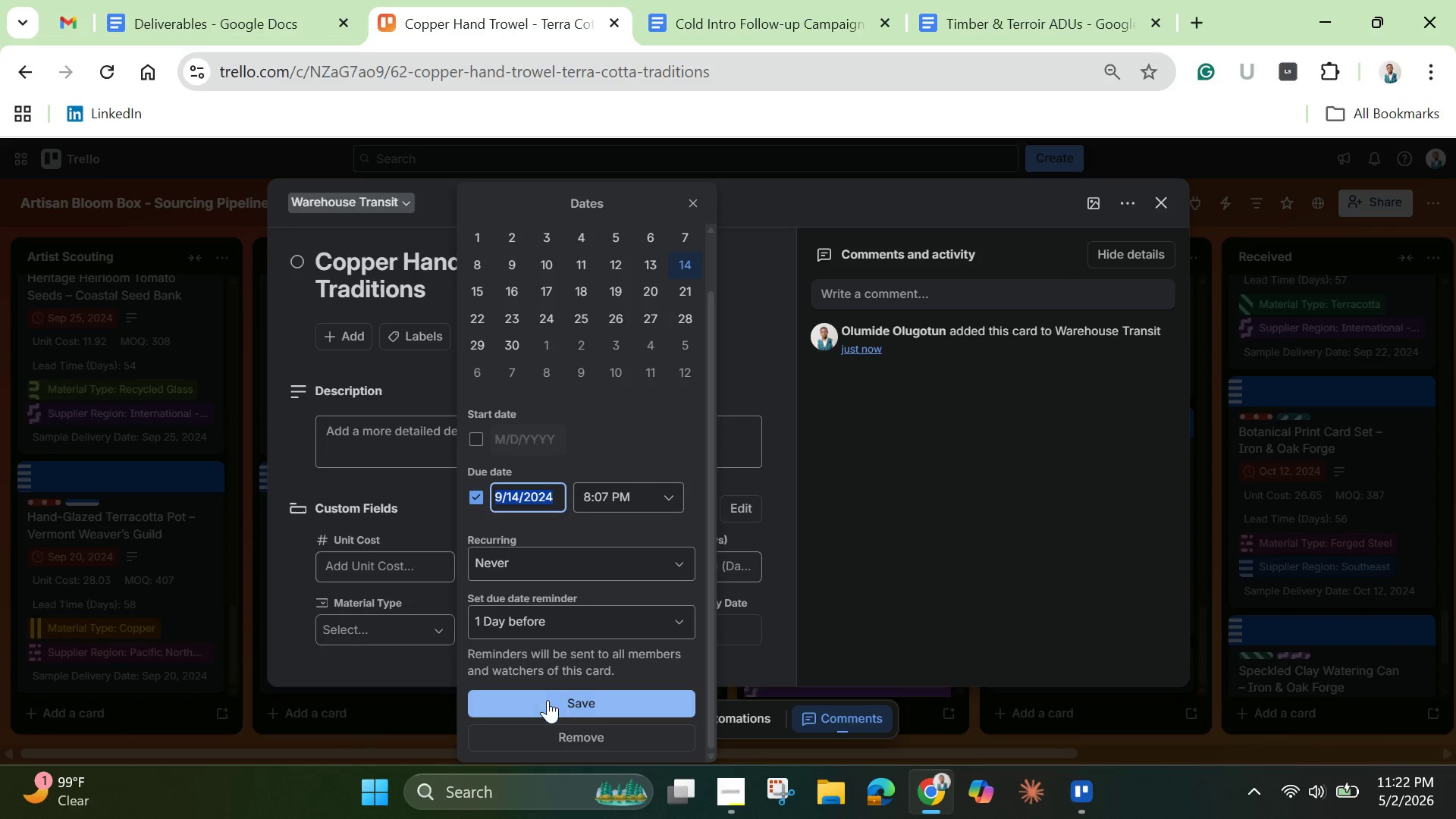 
left_click([548, 700])
 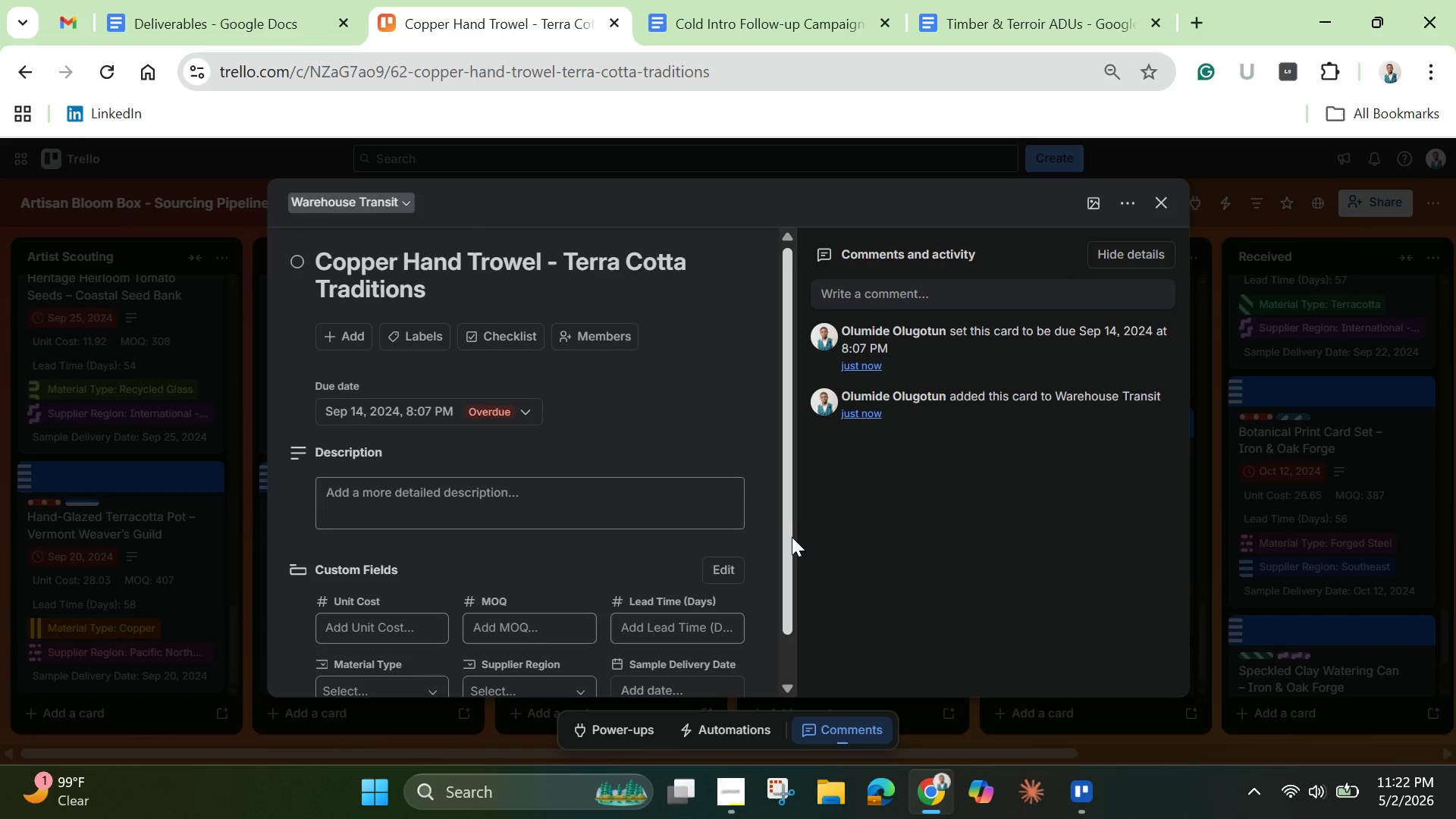 
left_click_drag(start_coordinate=[791, 538], to_coordinate=[790, 661])
 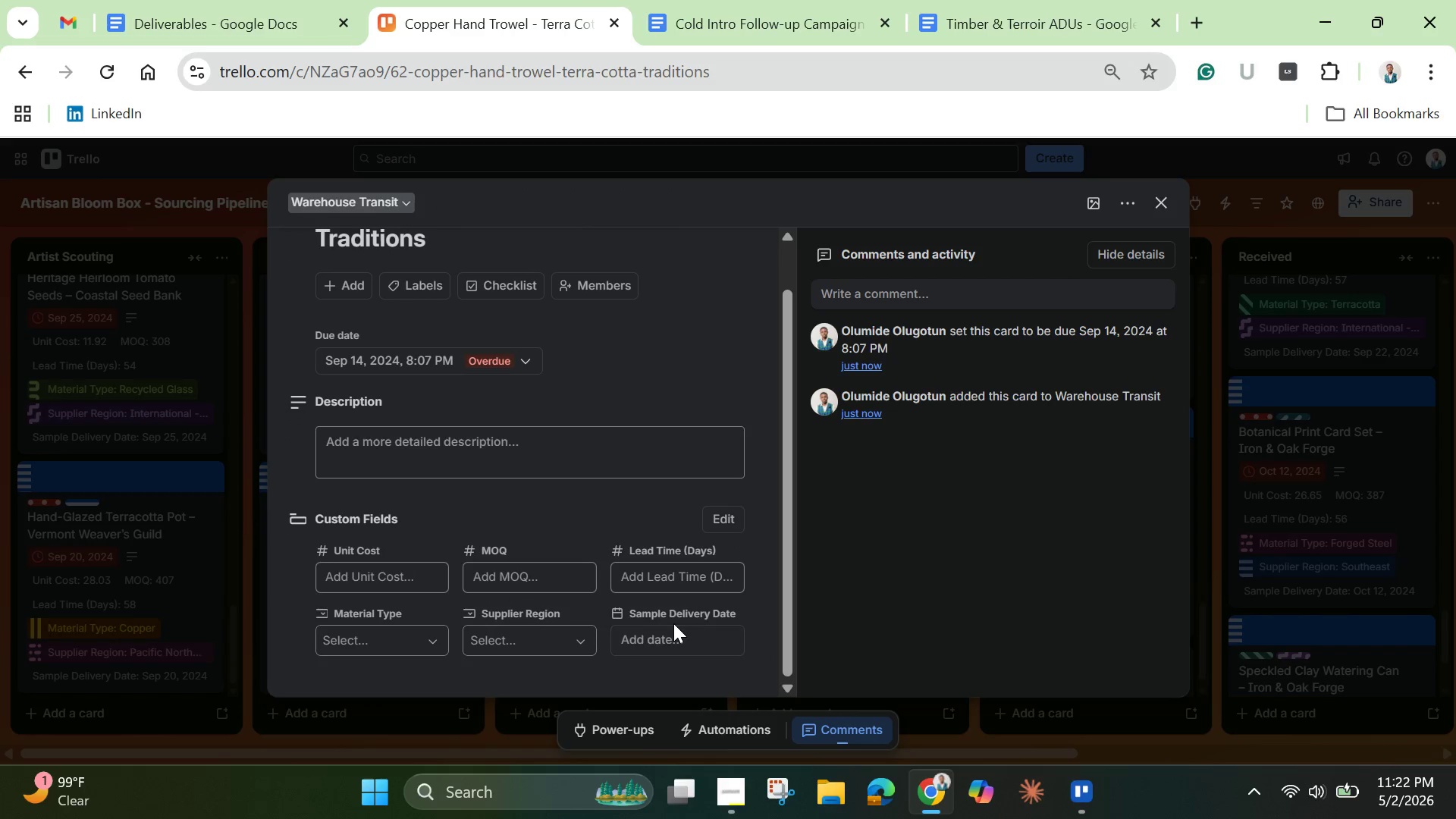 
left_click([673, 623])
 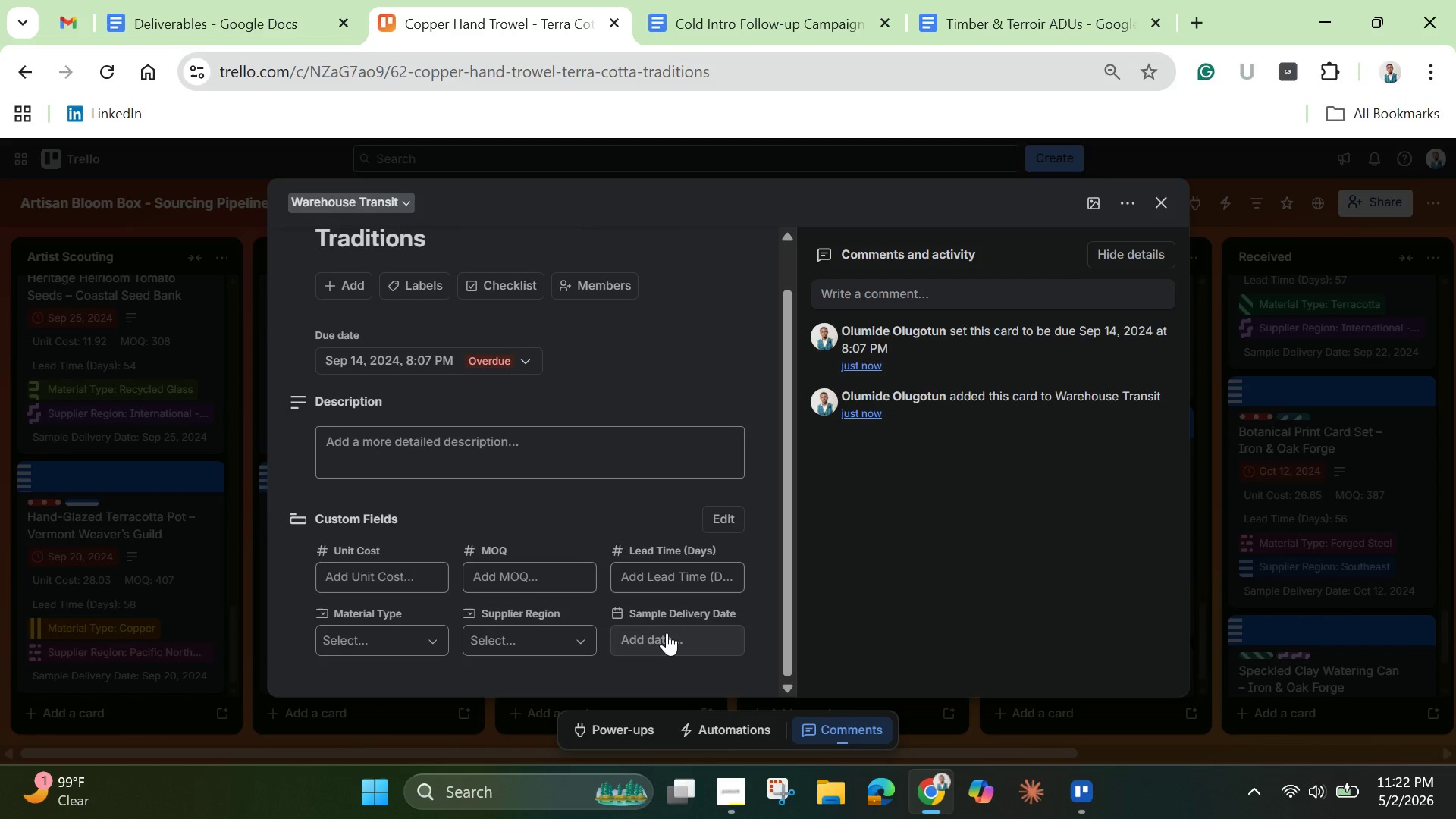 
left_click([667, 632])
 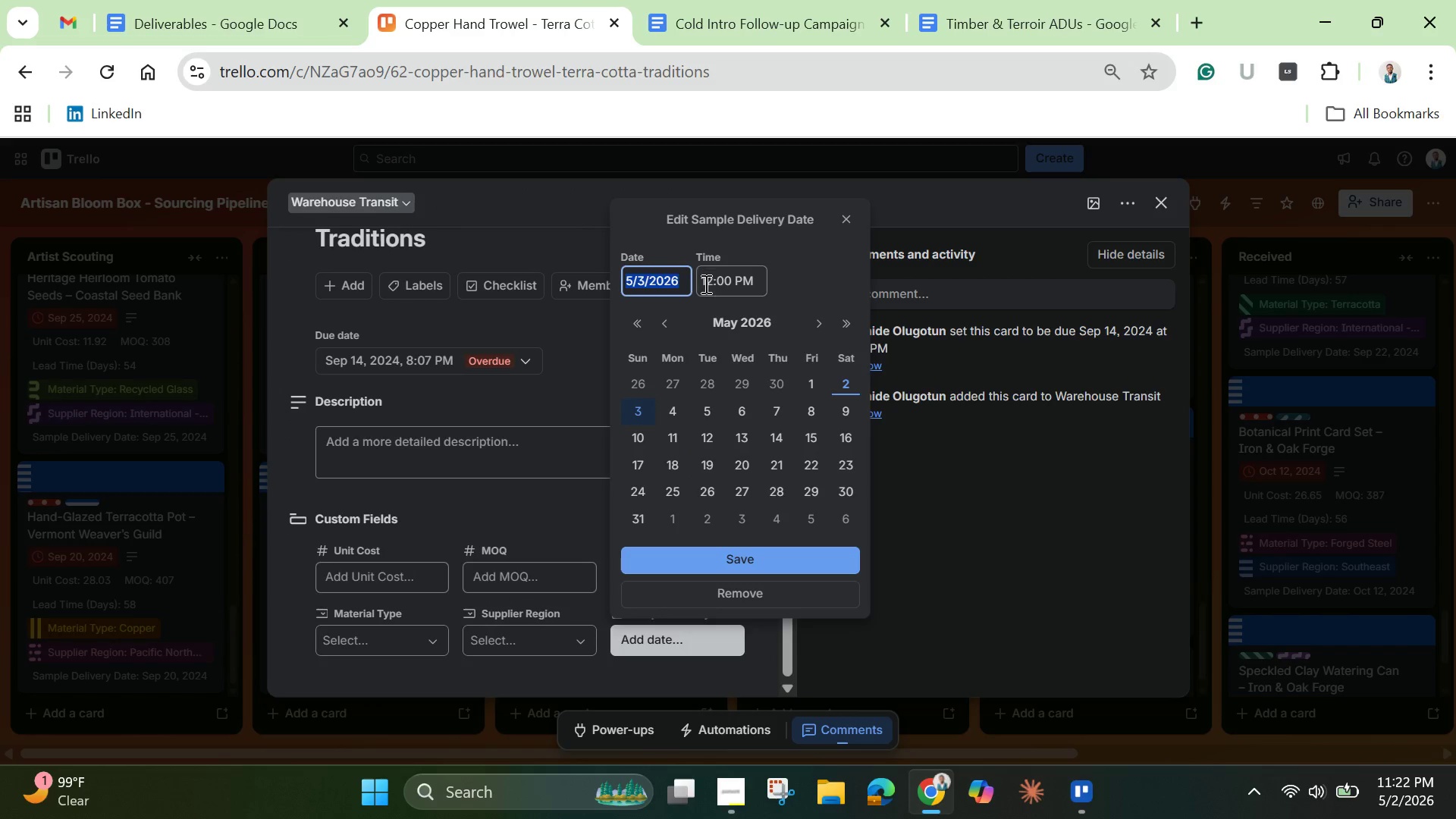 
key(Backspace)
 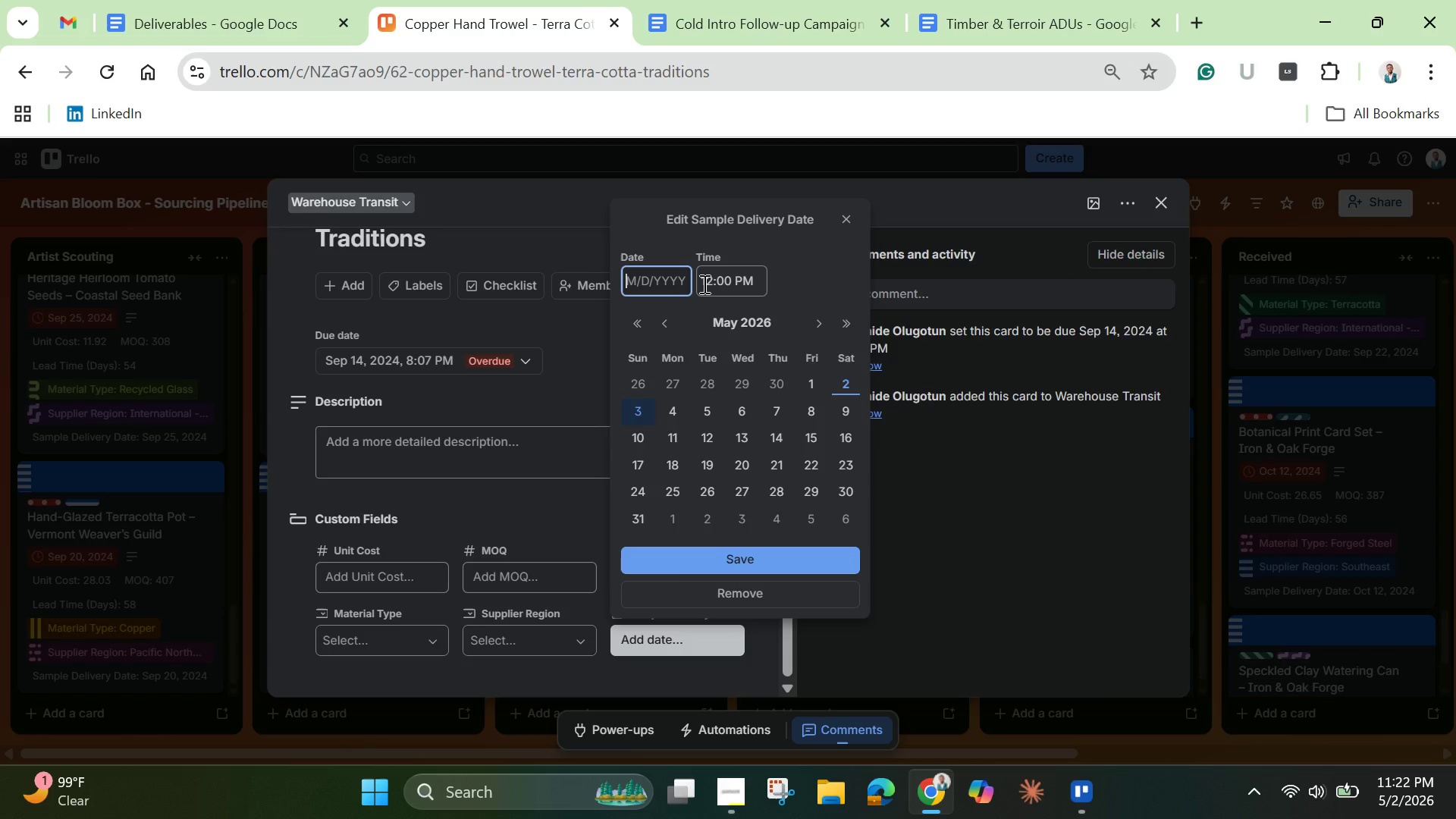 
key(Control+V)
 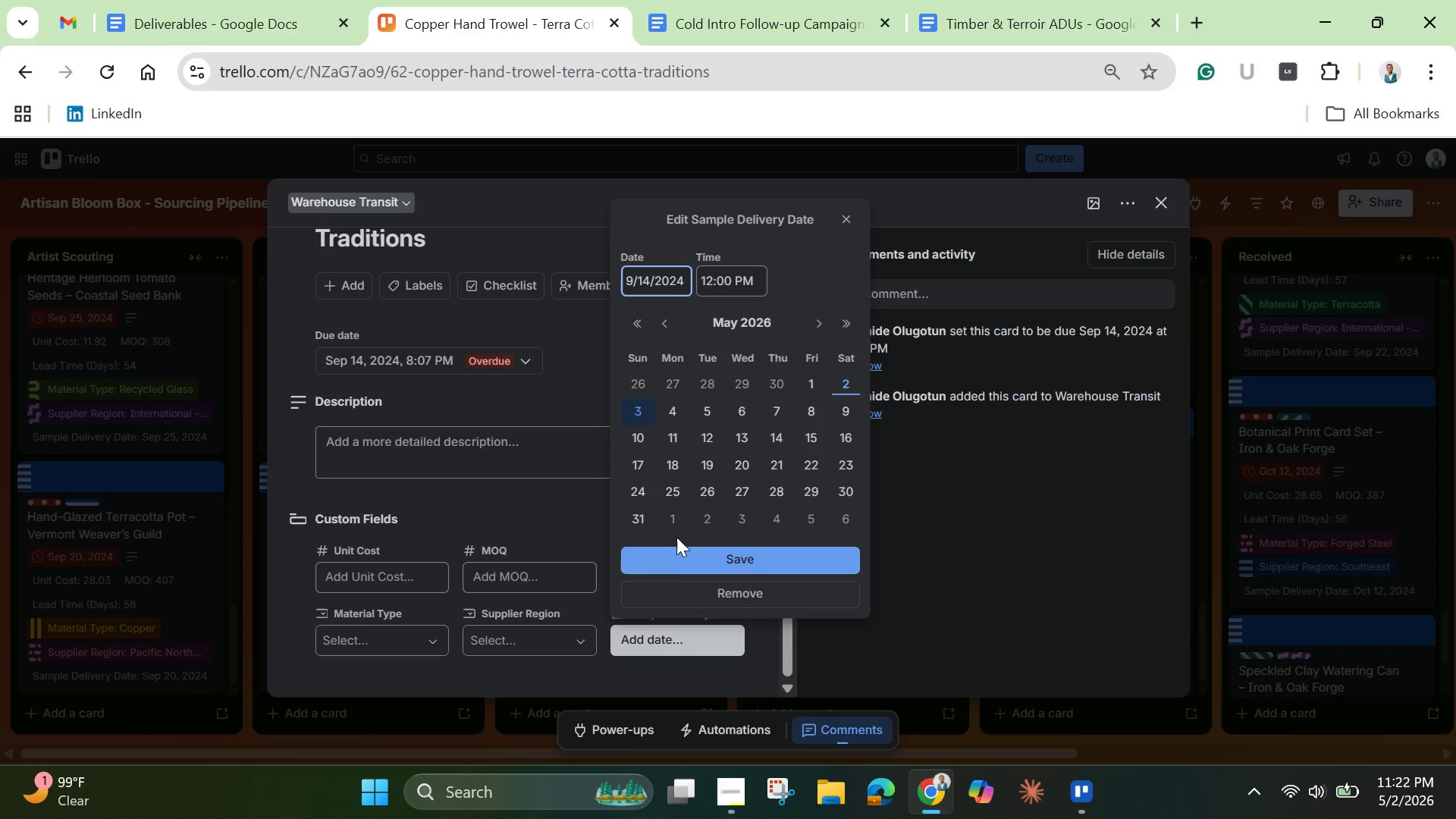 
left_click([664, 555])
 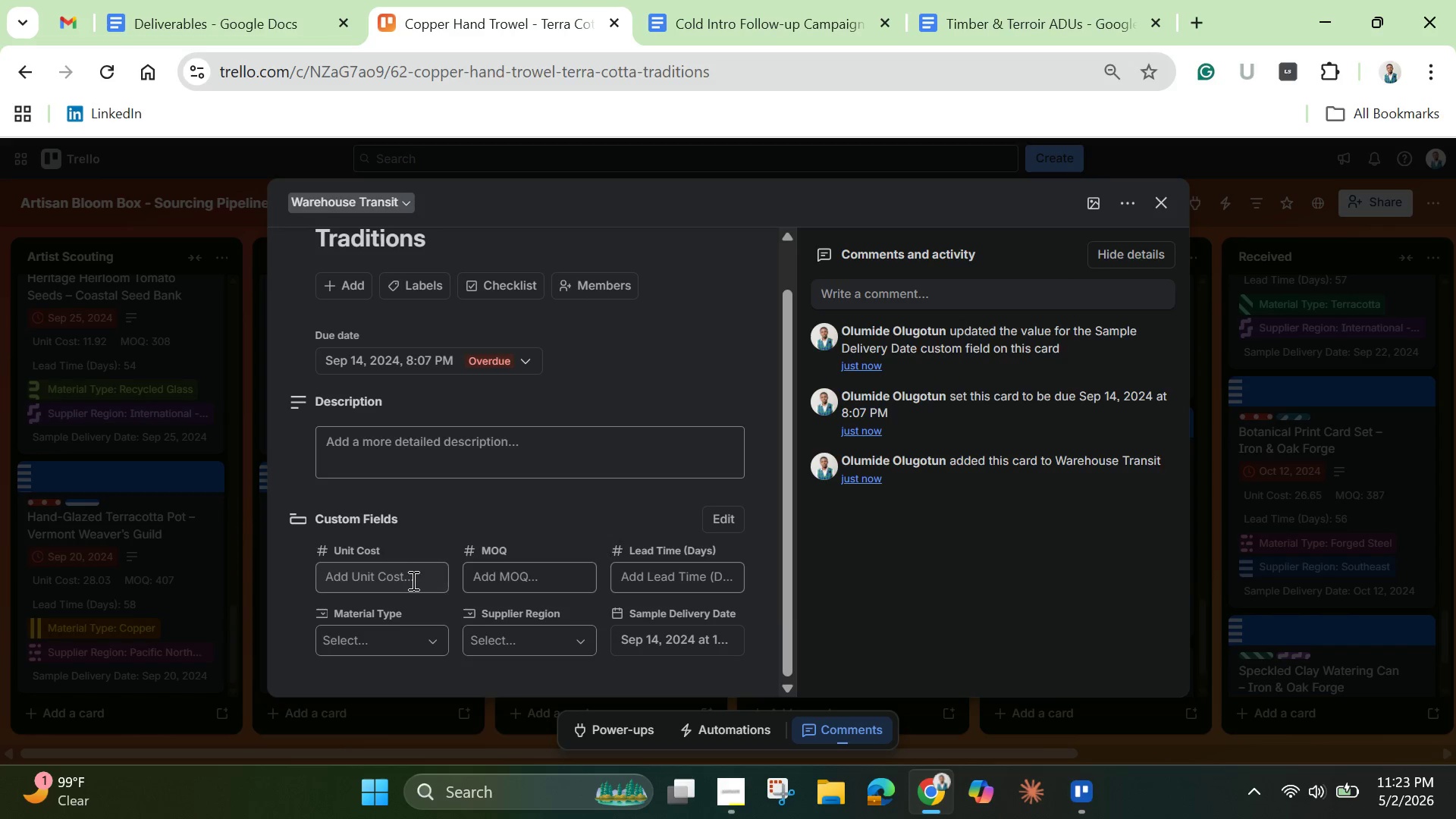 
left_click([402, 582])
 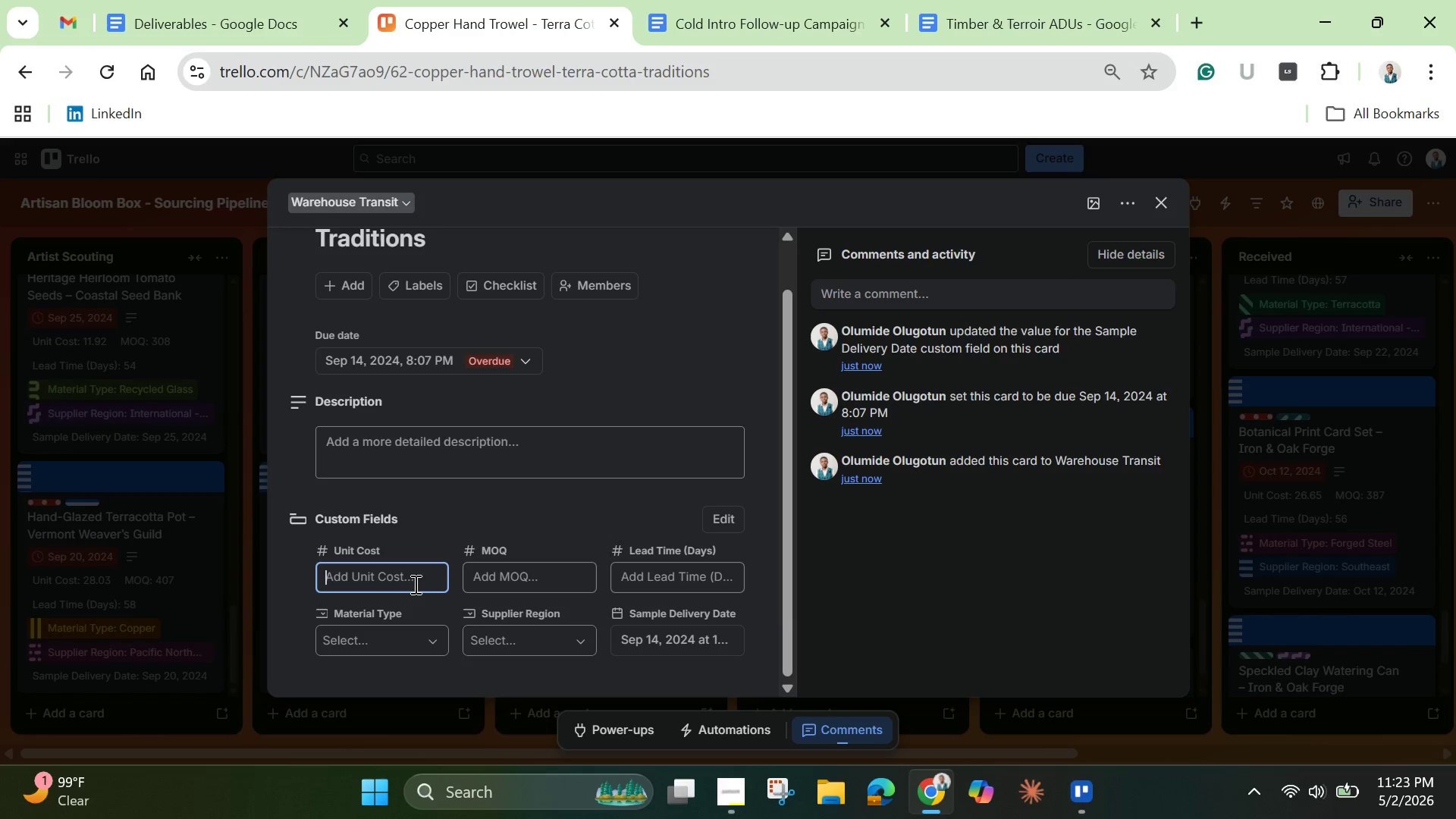 
type(33.47)
 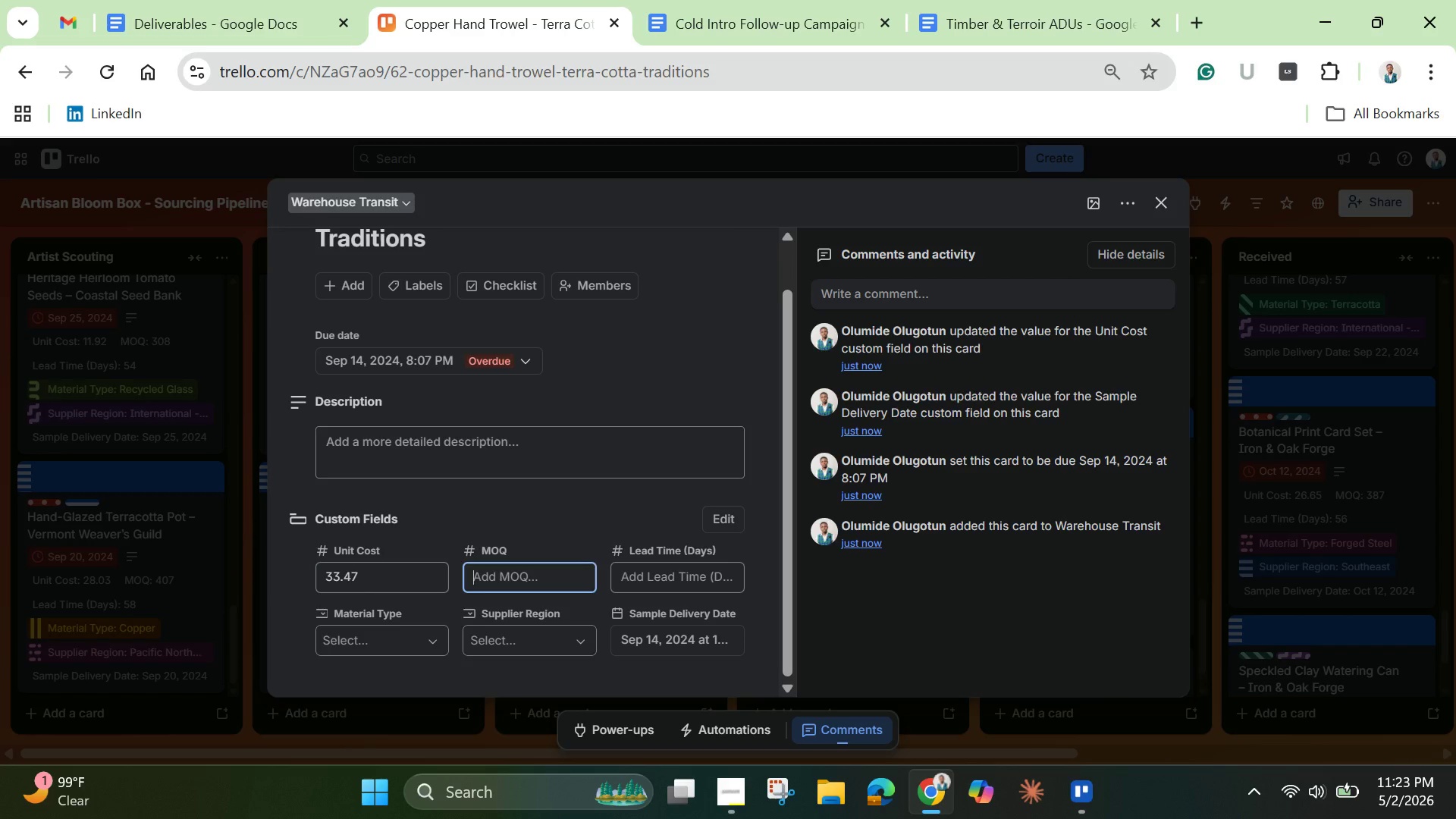 
type(6517)
 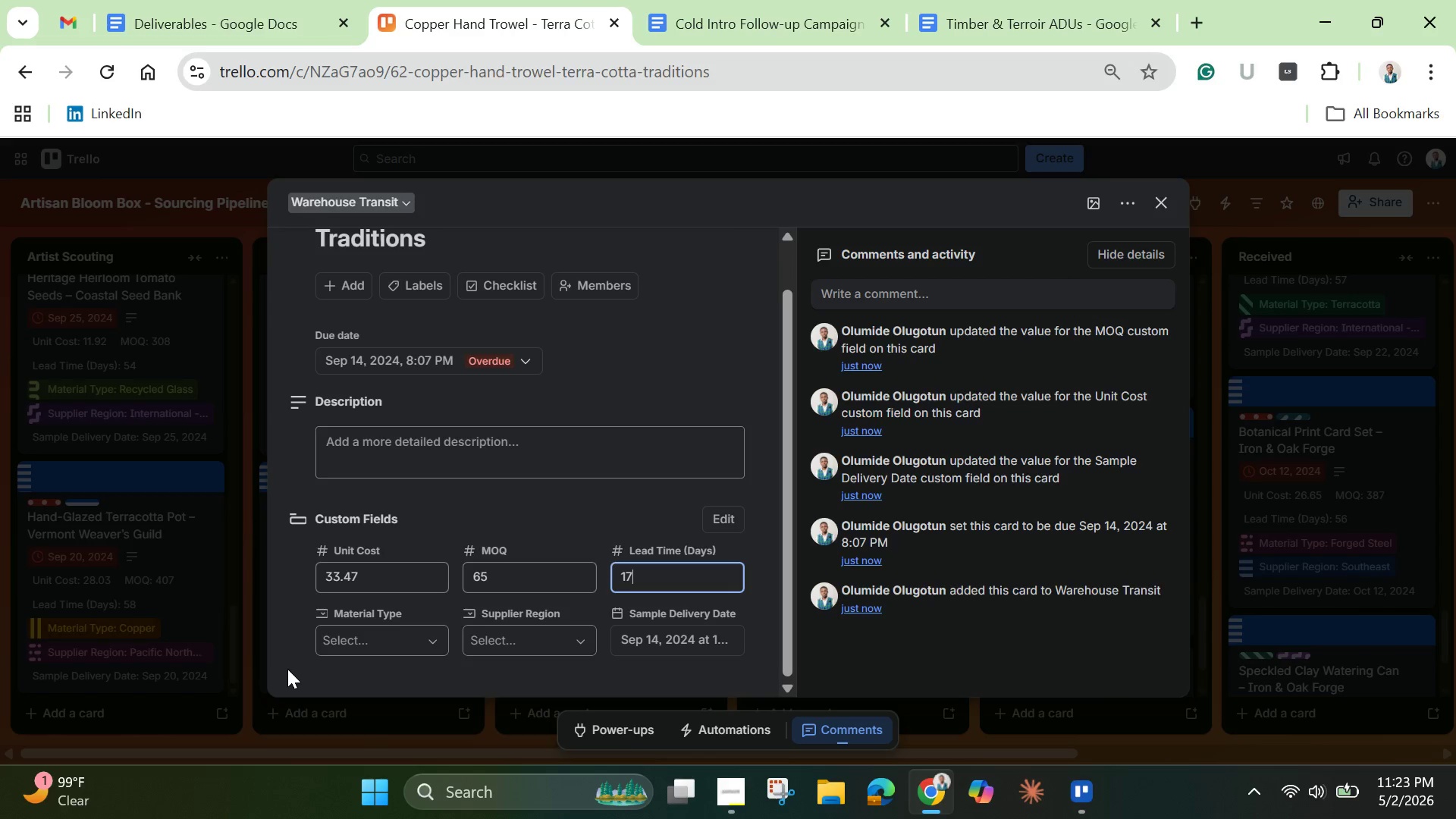 
mouse_move([359, 623])
 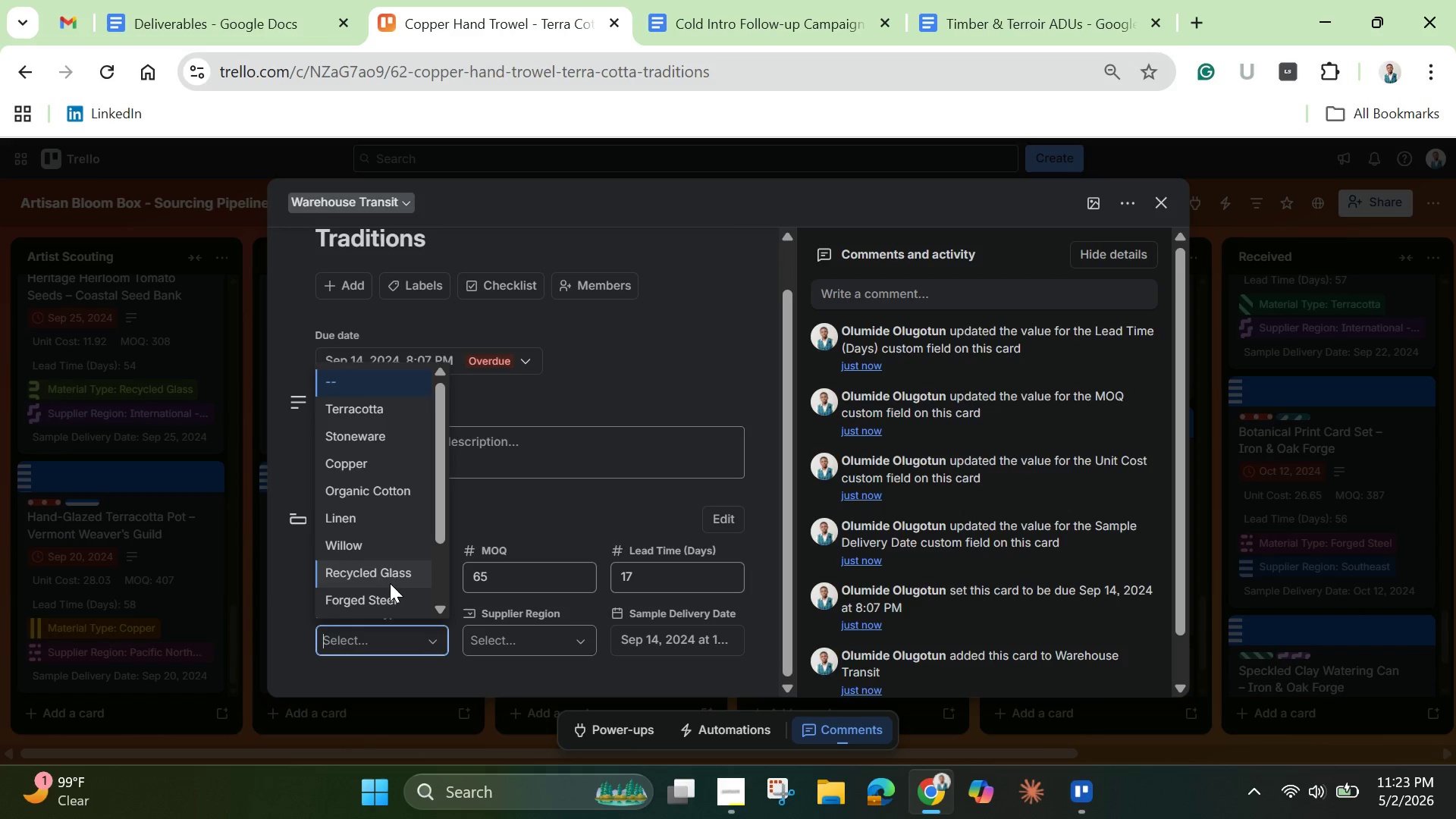 
left_click_drag(start_coordinate=[438, 520], to_coordinate=[442, 573])
 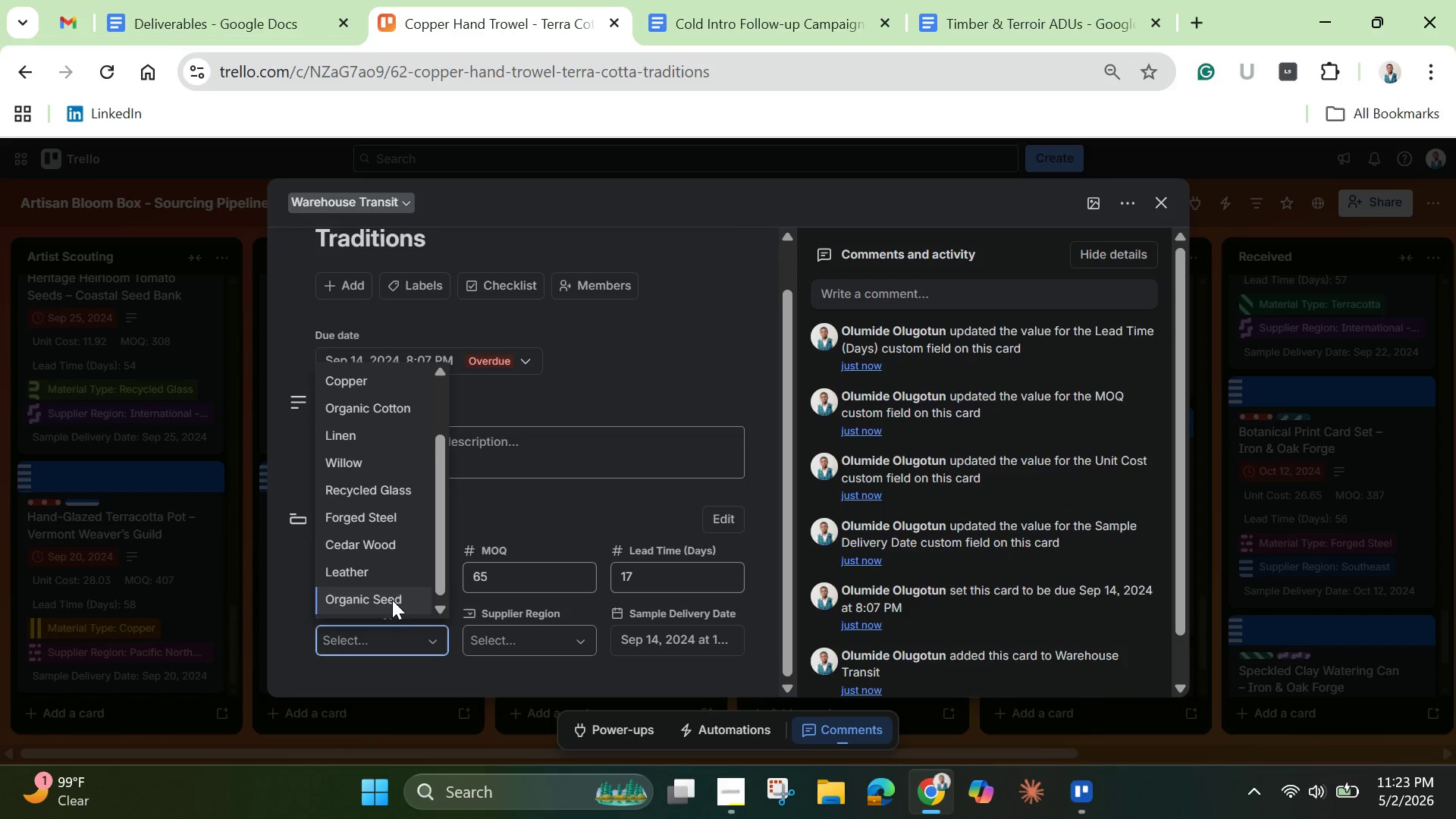 
left_click([392, 600])
 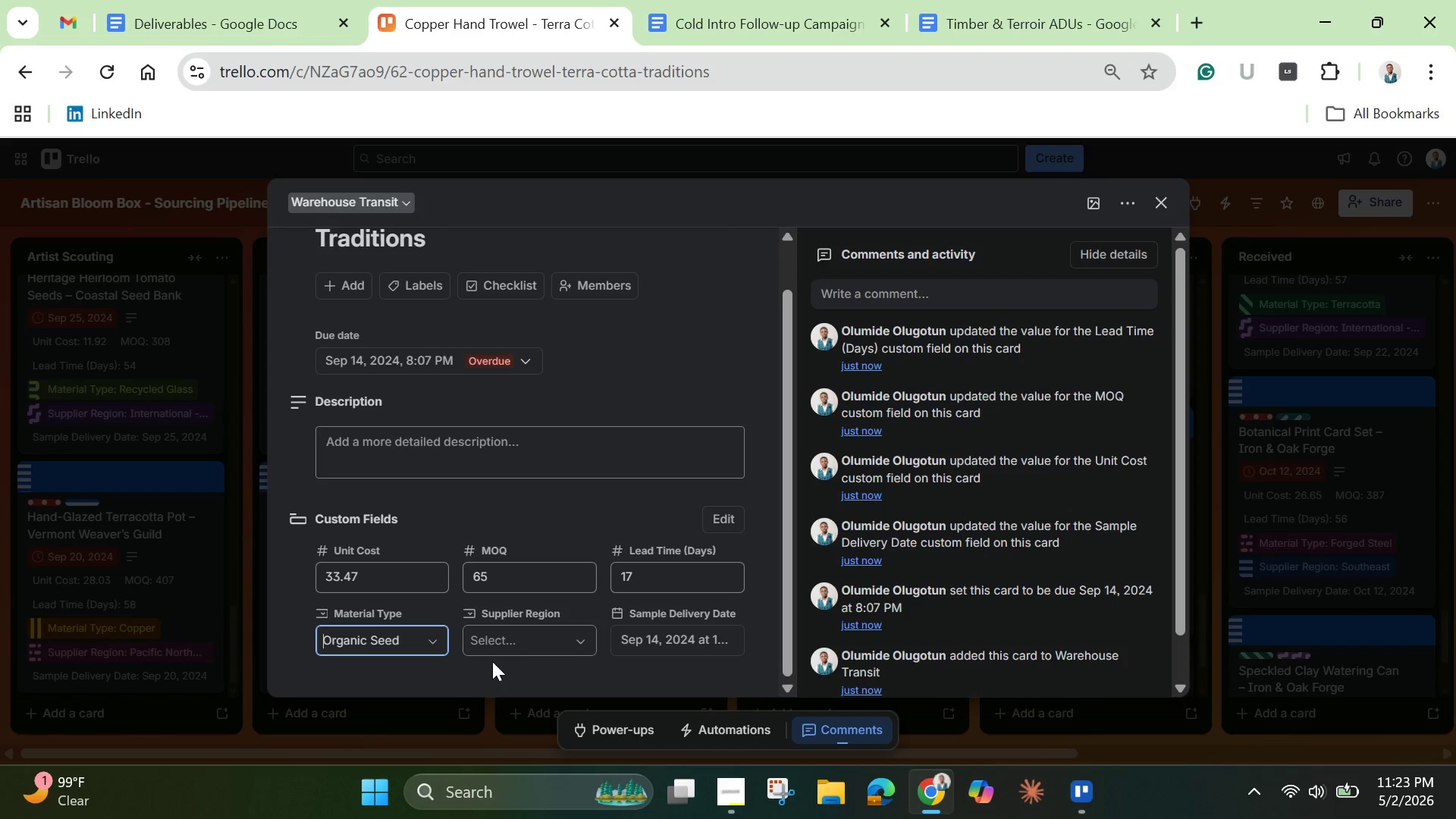 
mouse_move([514, 626])
 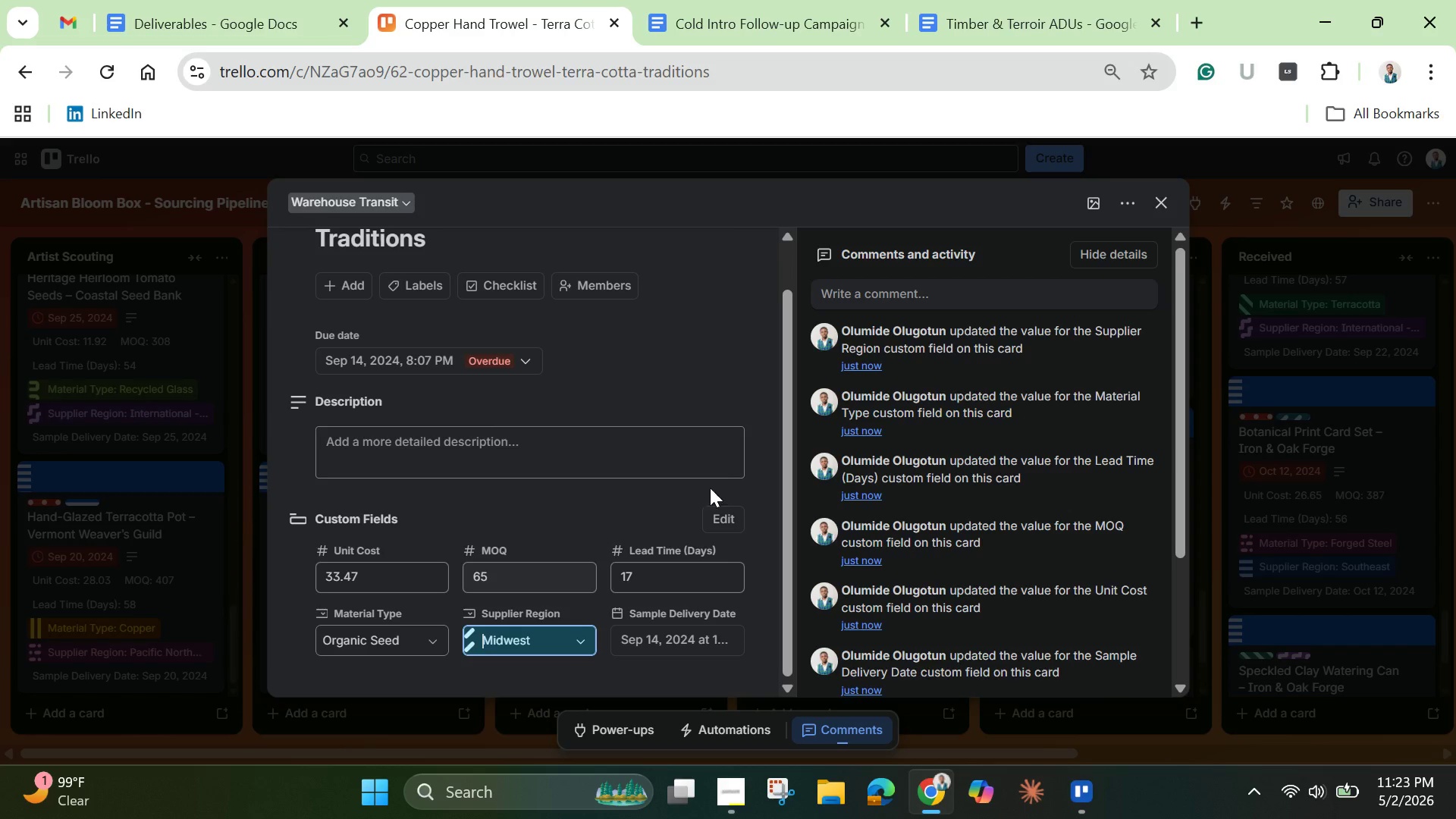 
left_click([775, 497])
 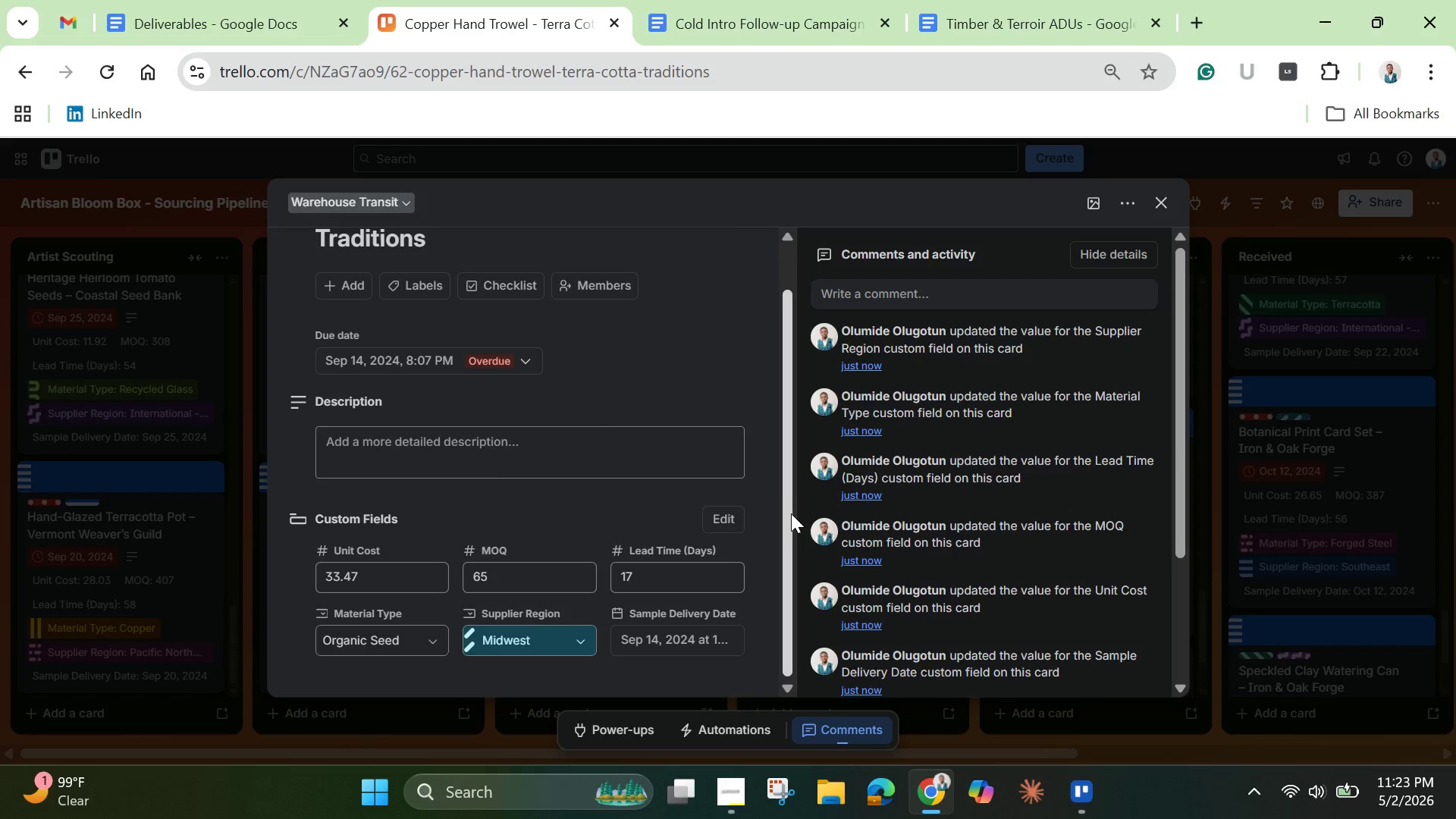 
left_click_drag(start_coordinate=[791, 513], to_coordinate=[802, 362])
 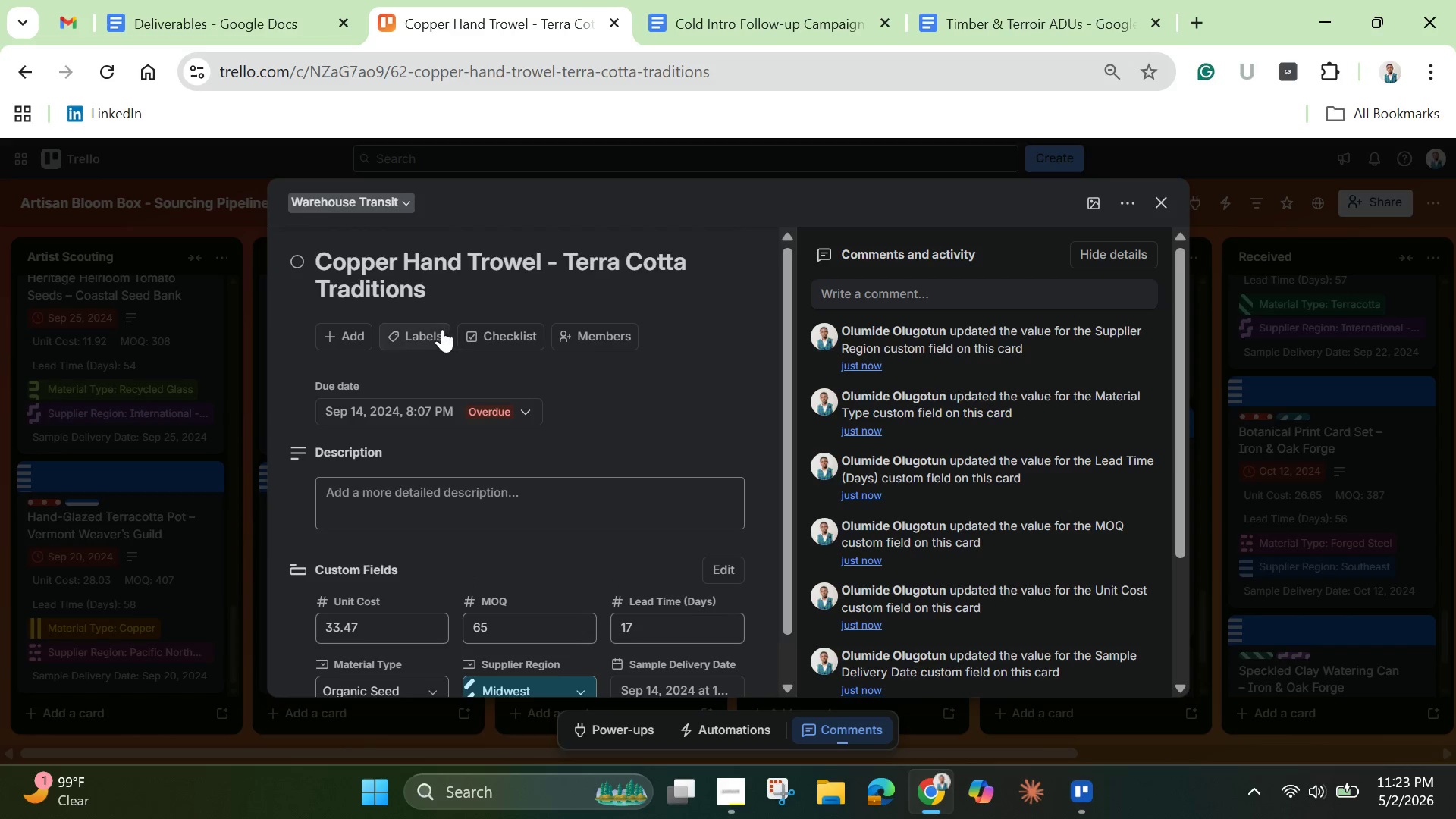 
left_click([438, 329])
 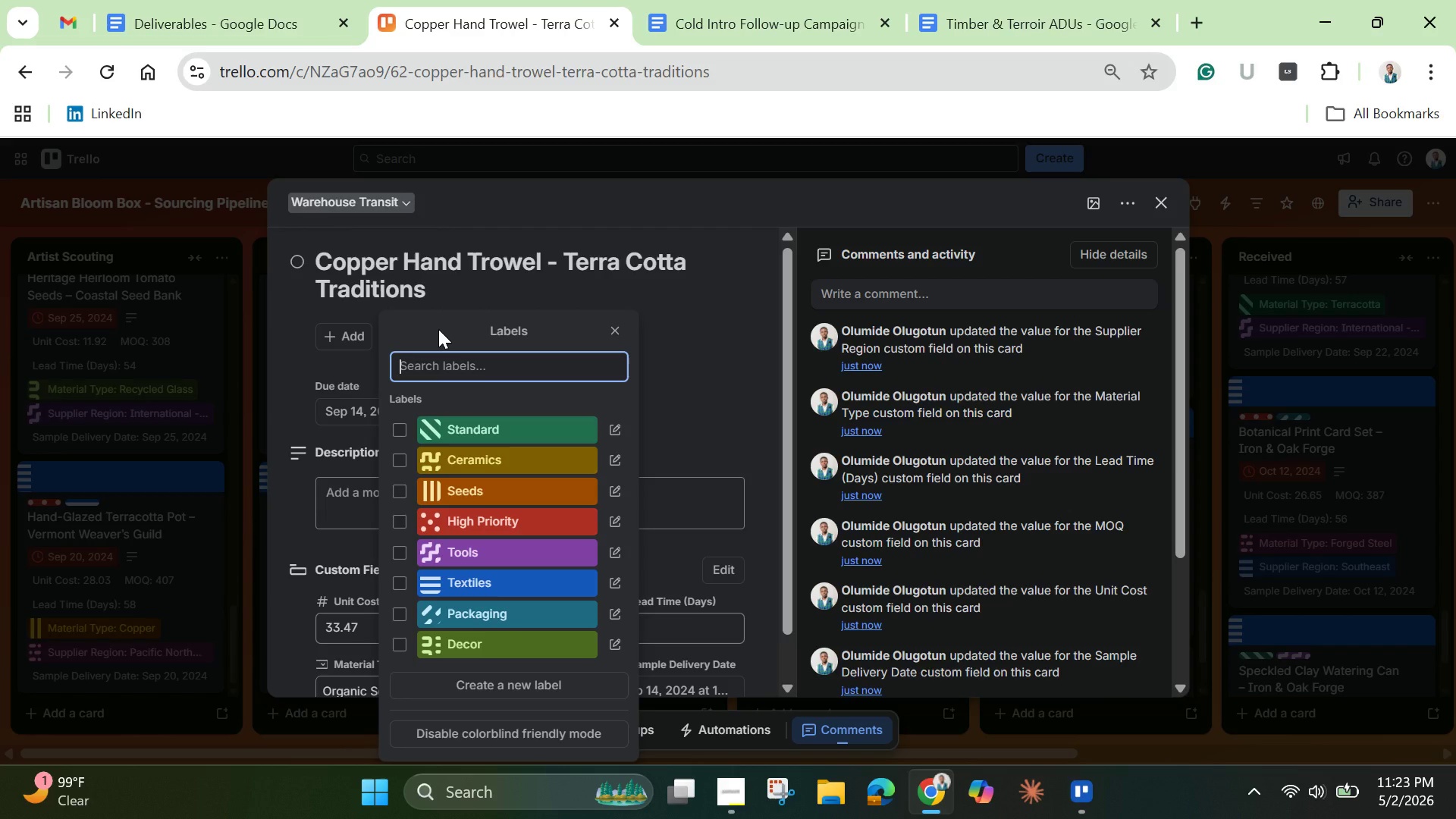 
wait(9.53)
 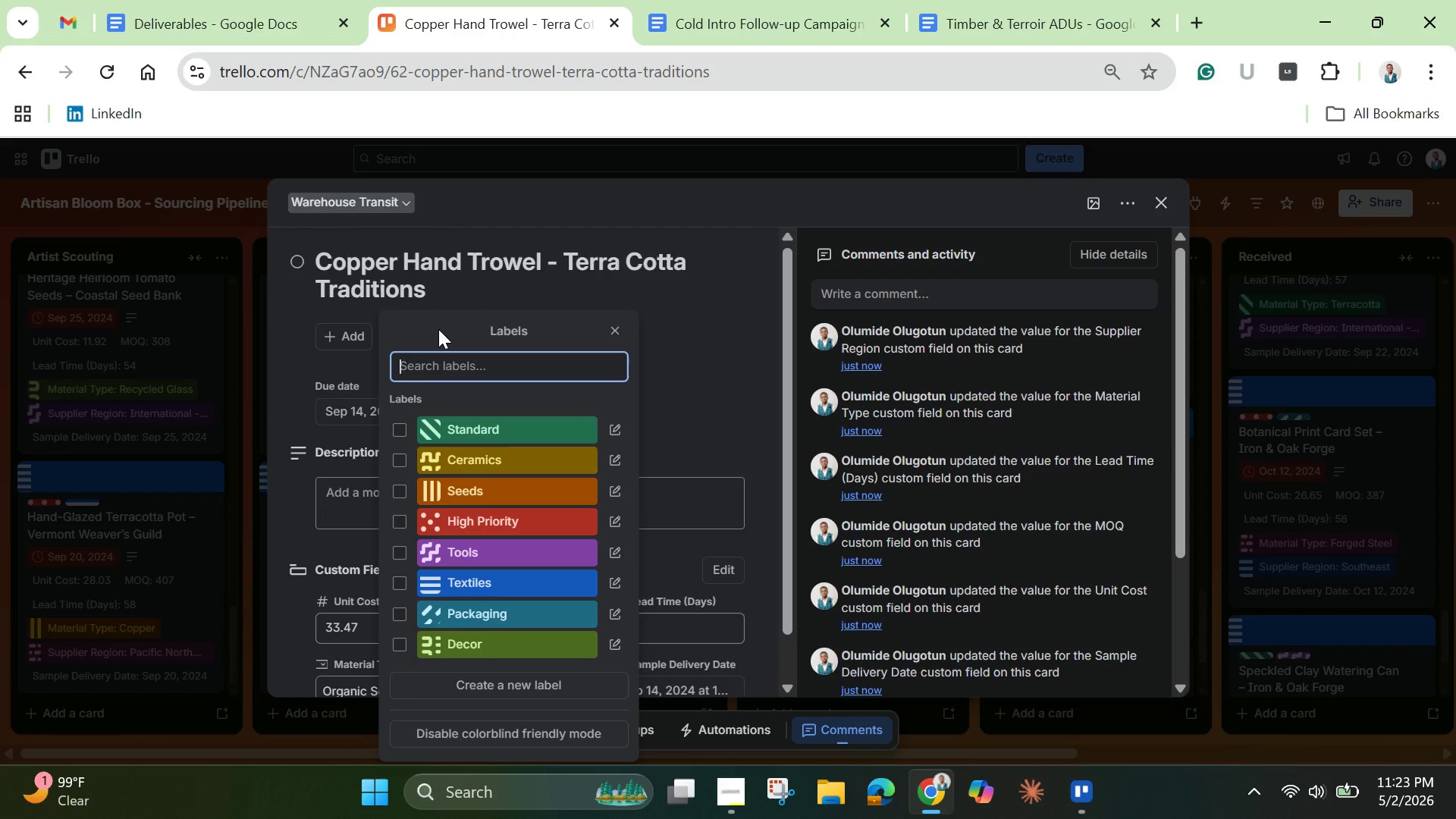 
left_click([402, 612])
 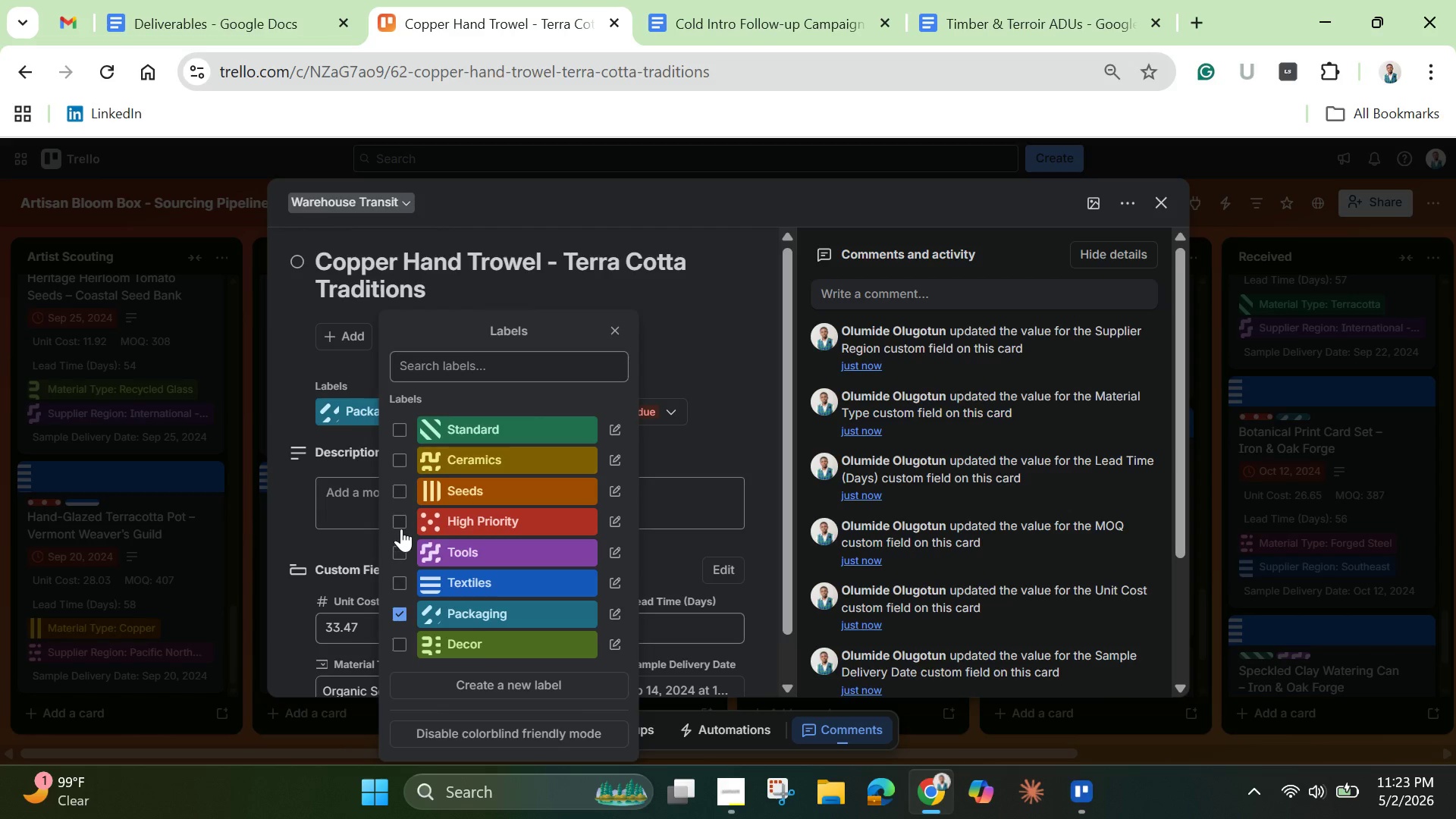 
left_click([401, 520])
 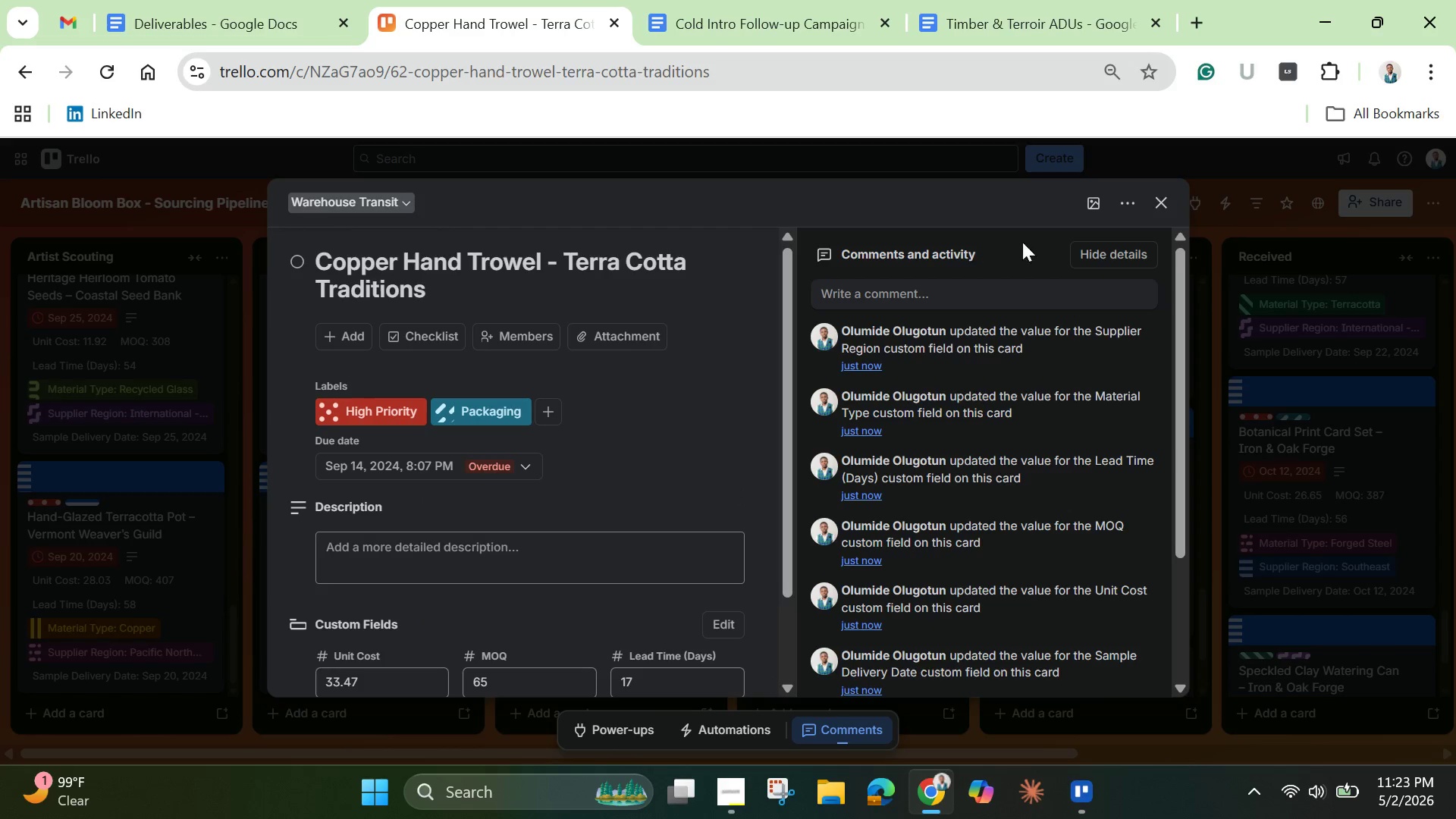 
wait(6.88)
 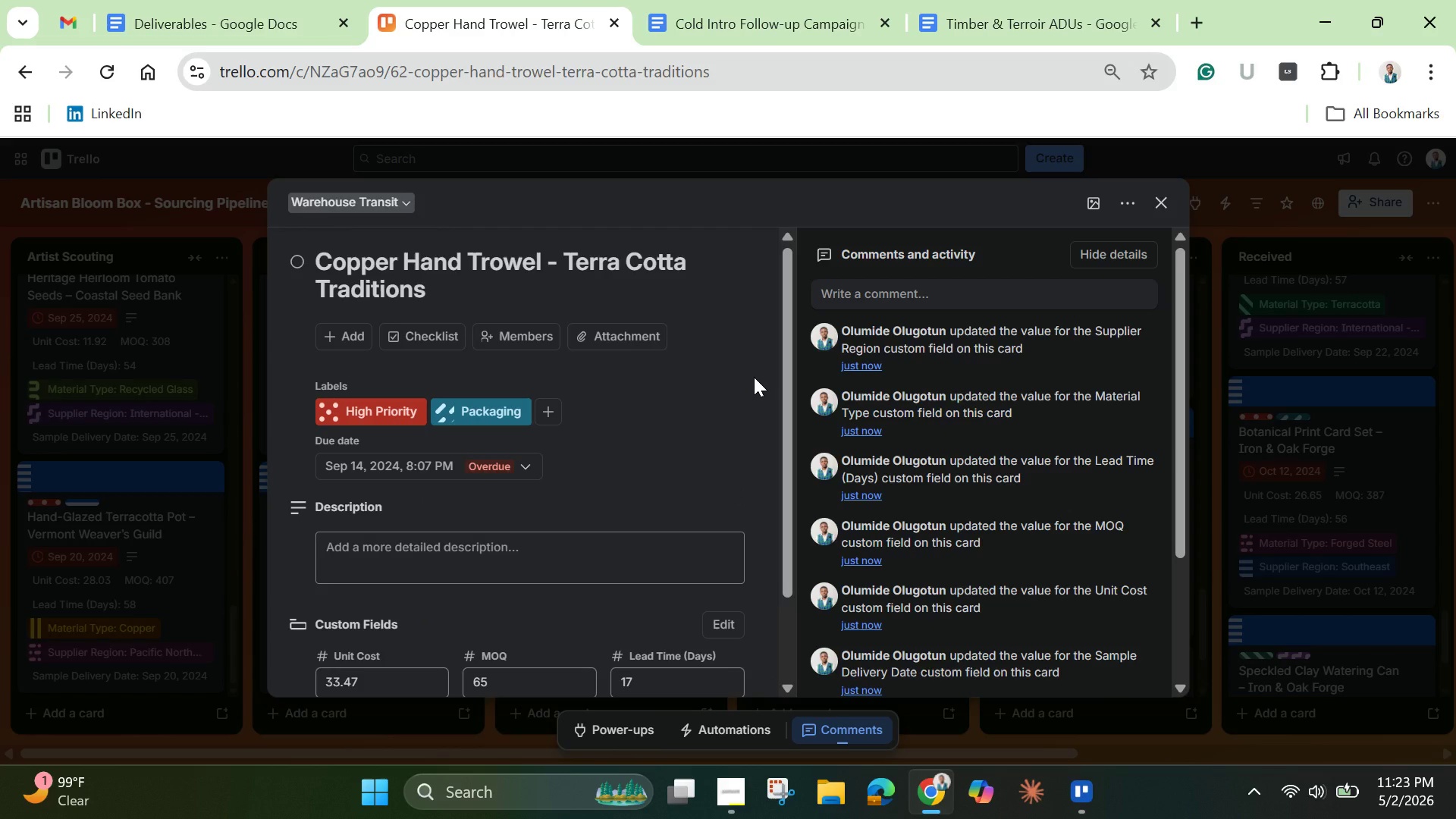 
left_click([1094, 196])
 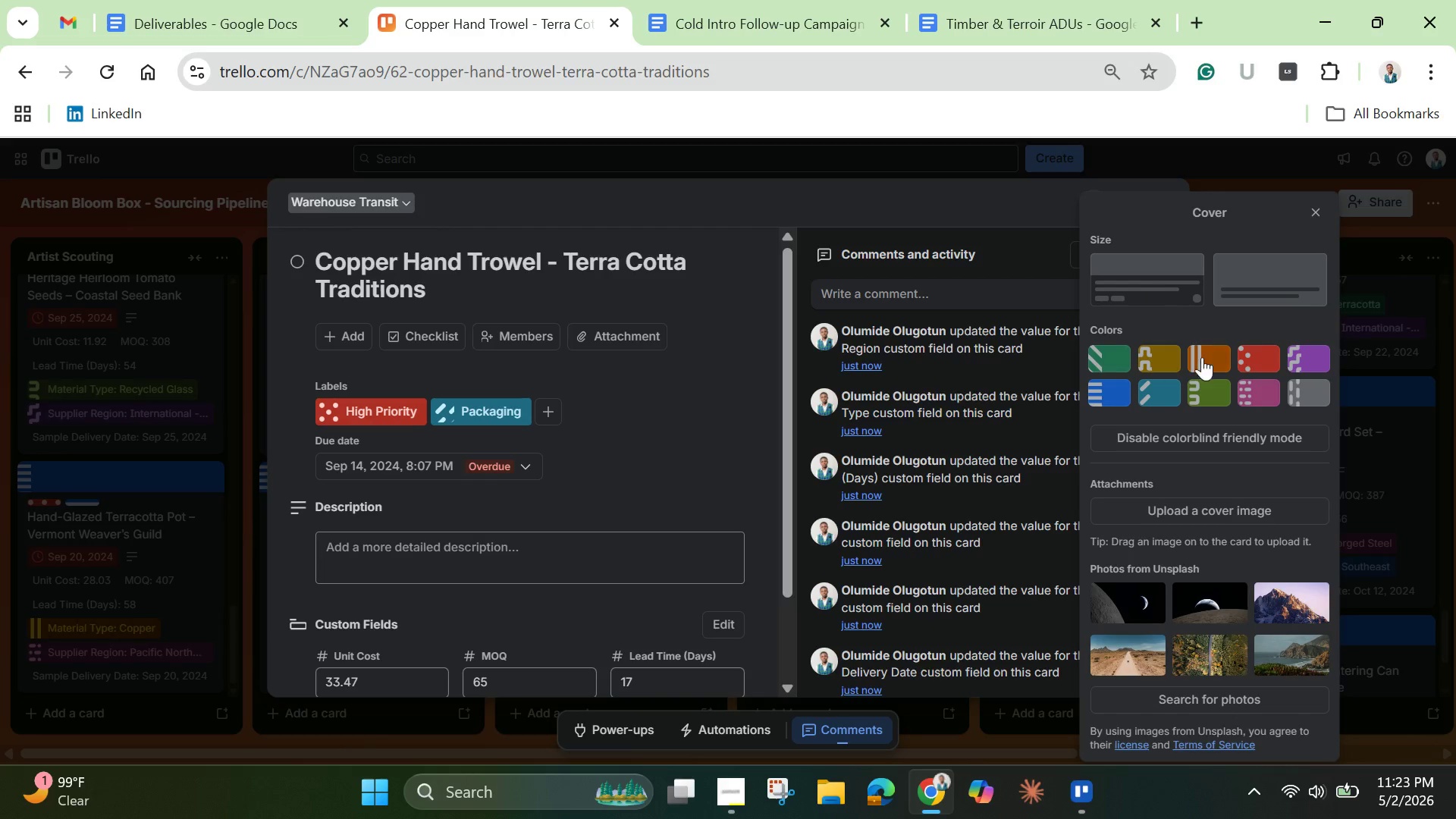 
left_click([1180, 391])
 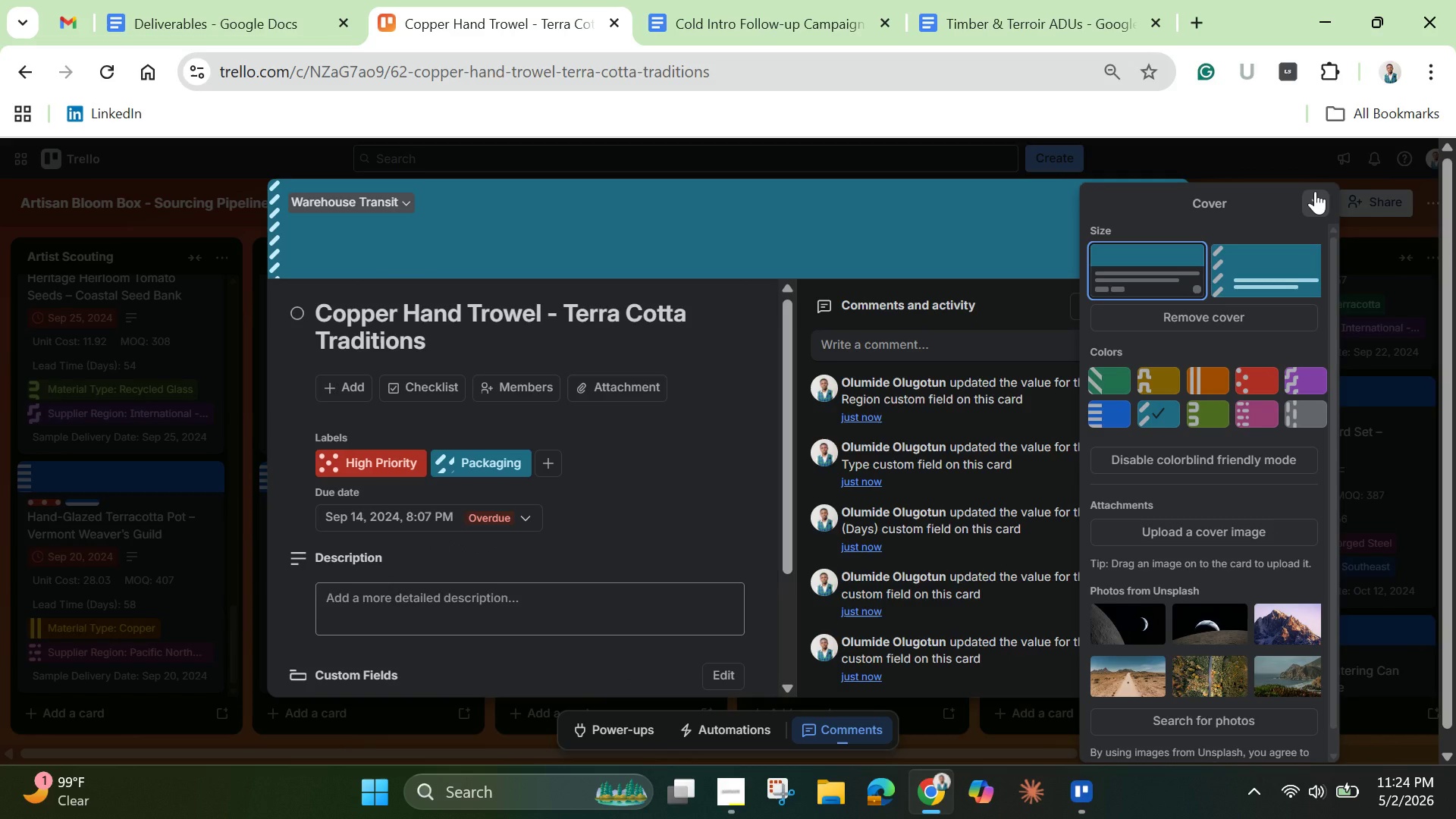 
left_click([1315, 191])
 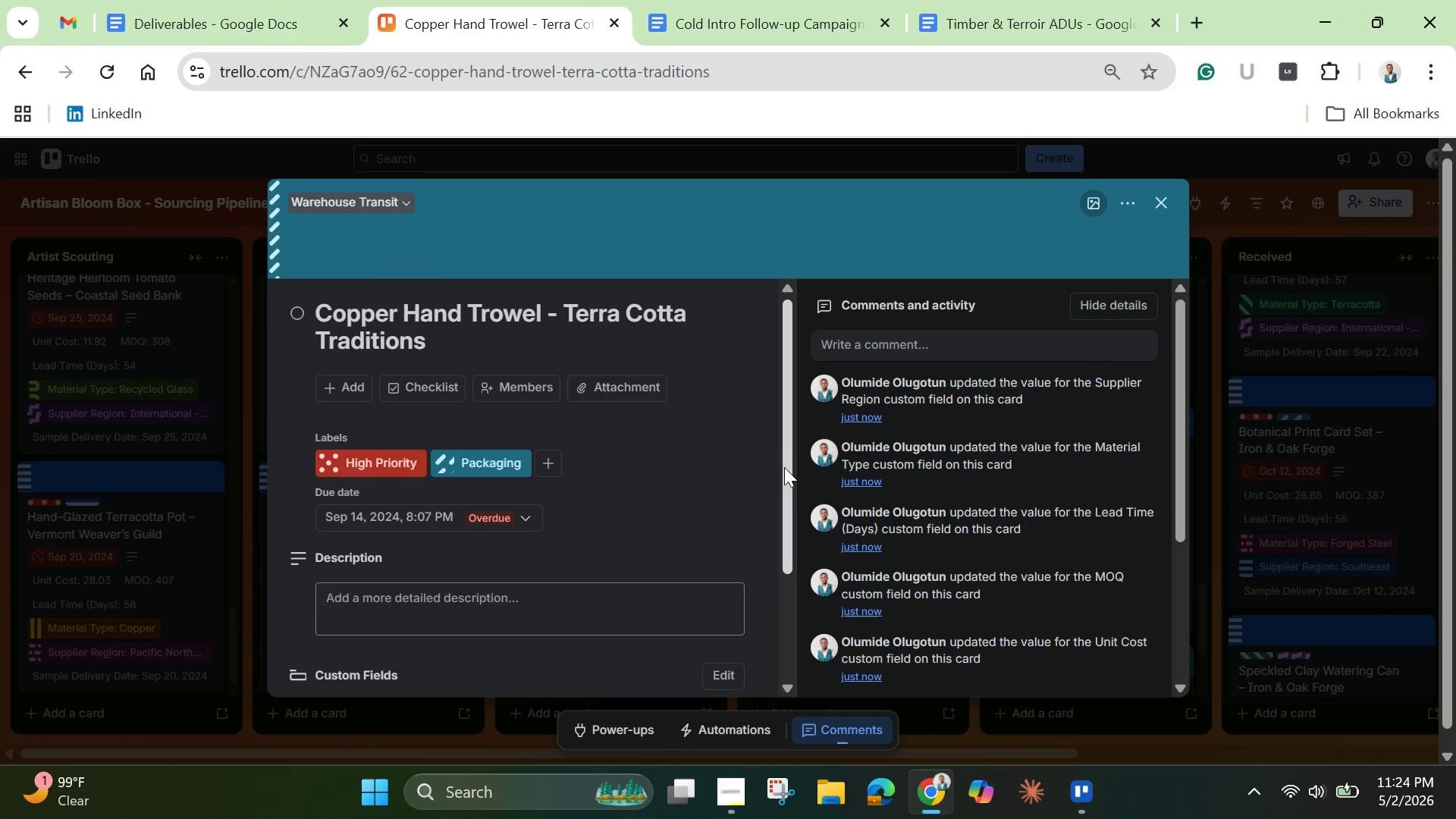 
left_click_drag(start_coordinate=[784, 469], to_coordinate=[776, 466])
 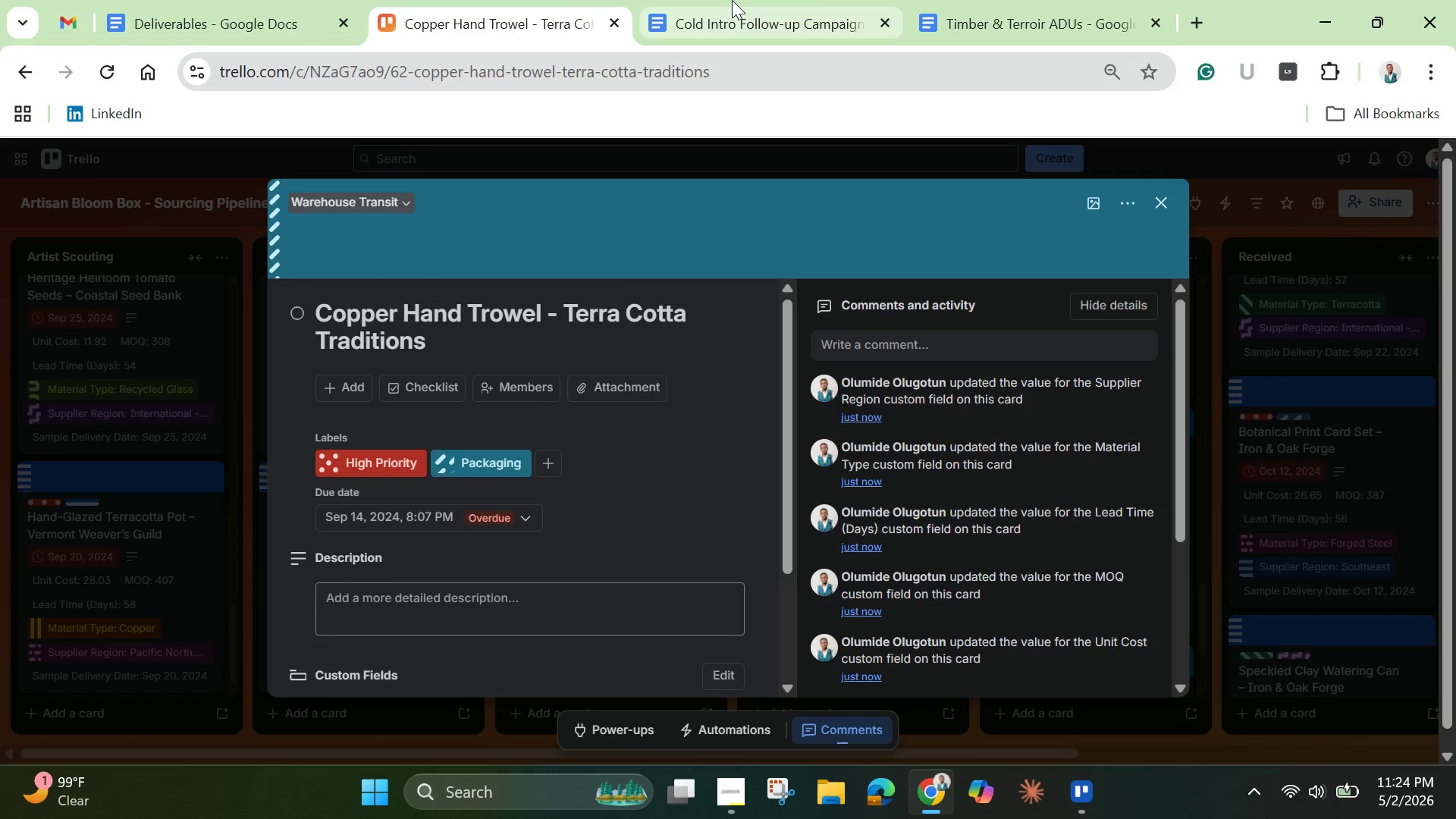 
left_click([736, 11])
 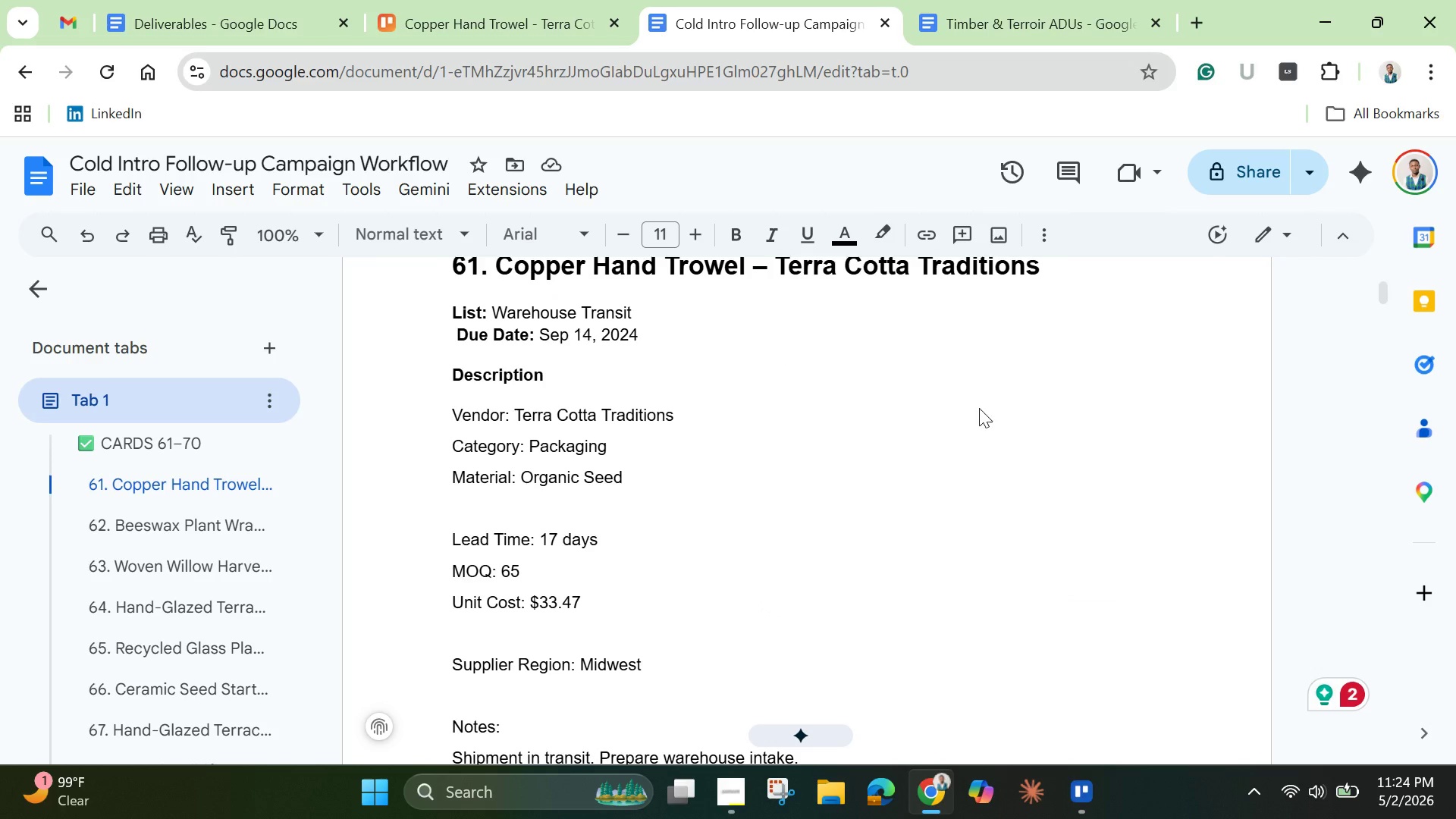 
wait(6.77)
 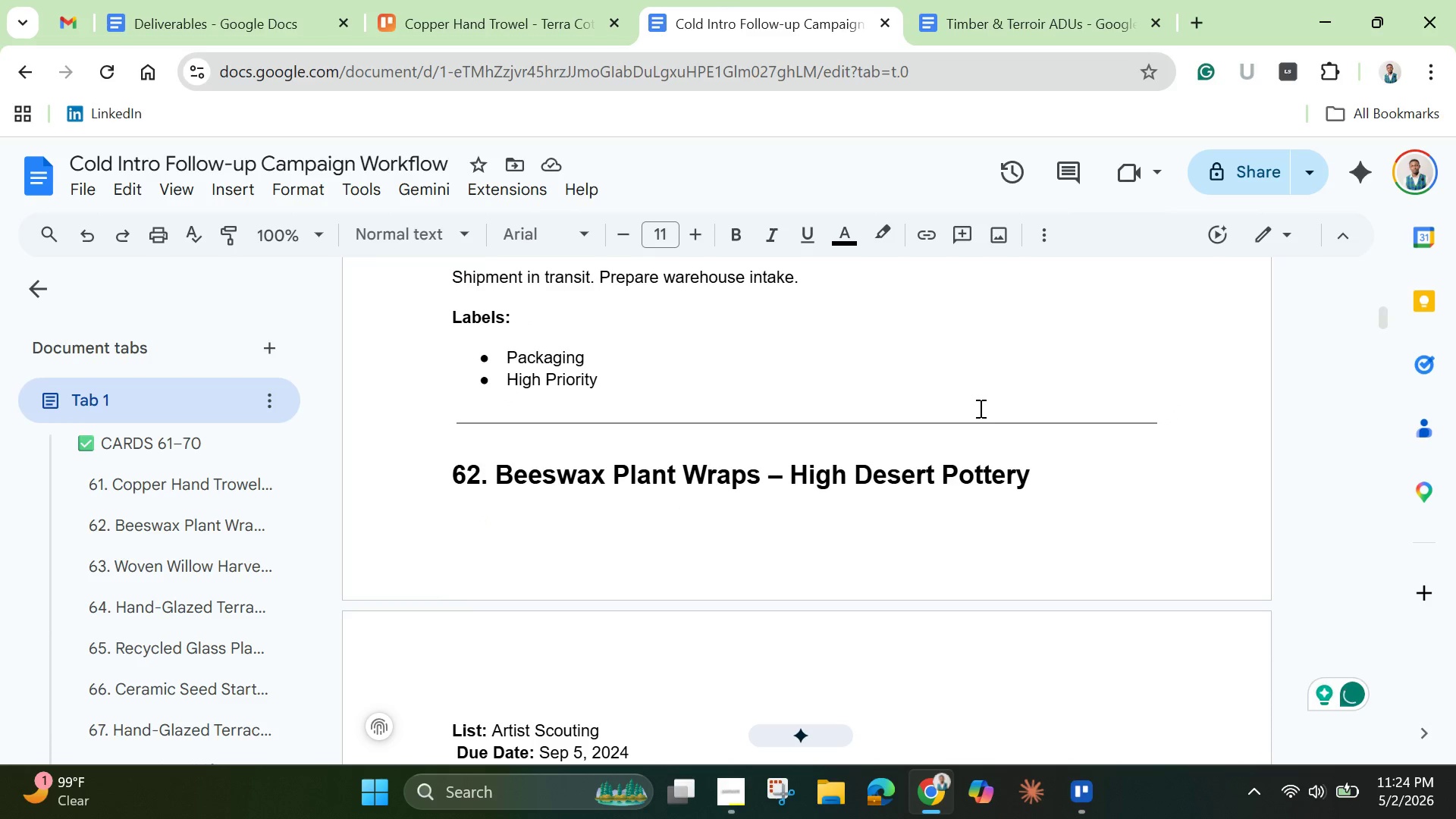 
left_click_drag(start_coordinate=[452, 419], to_coordinate=[822, 648])
 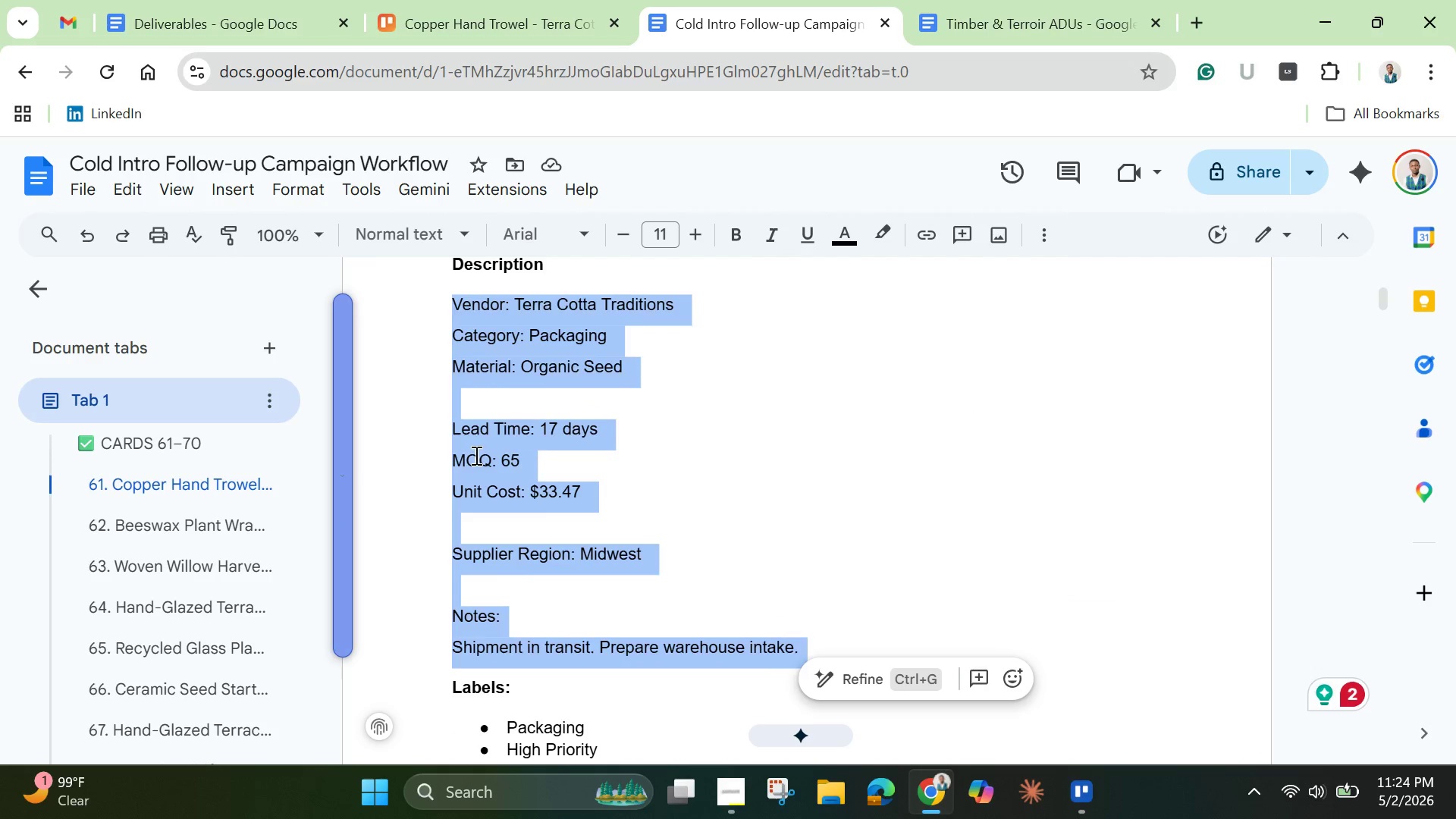 
right_click([475, 455])
 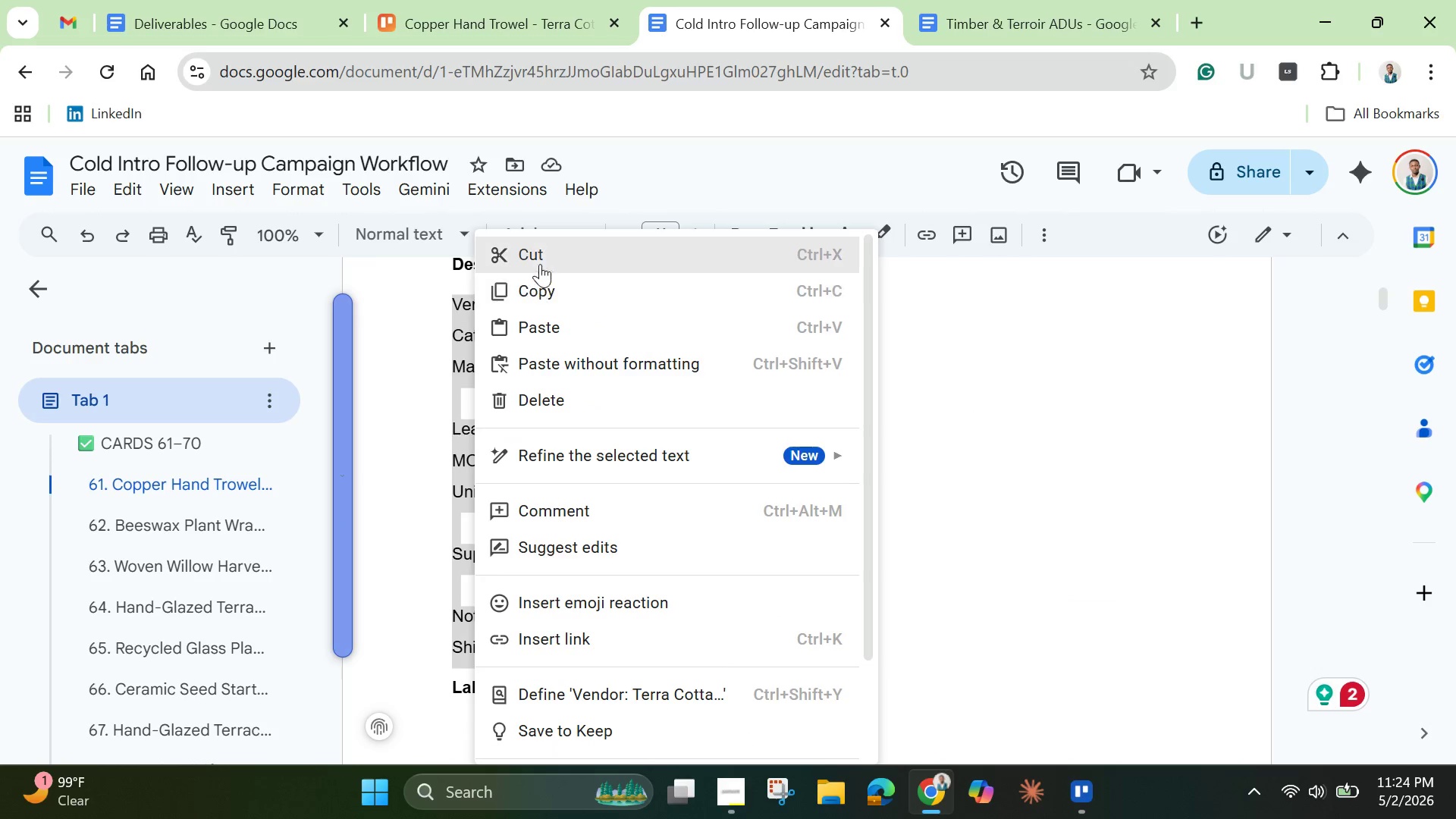 
left_click([542, 255])
 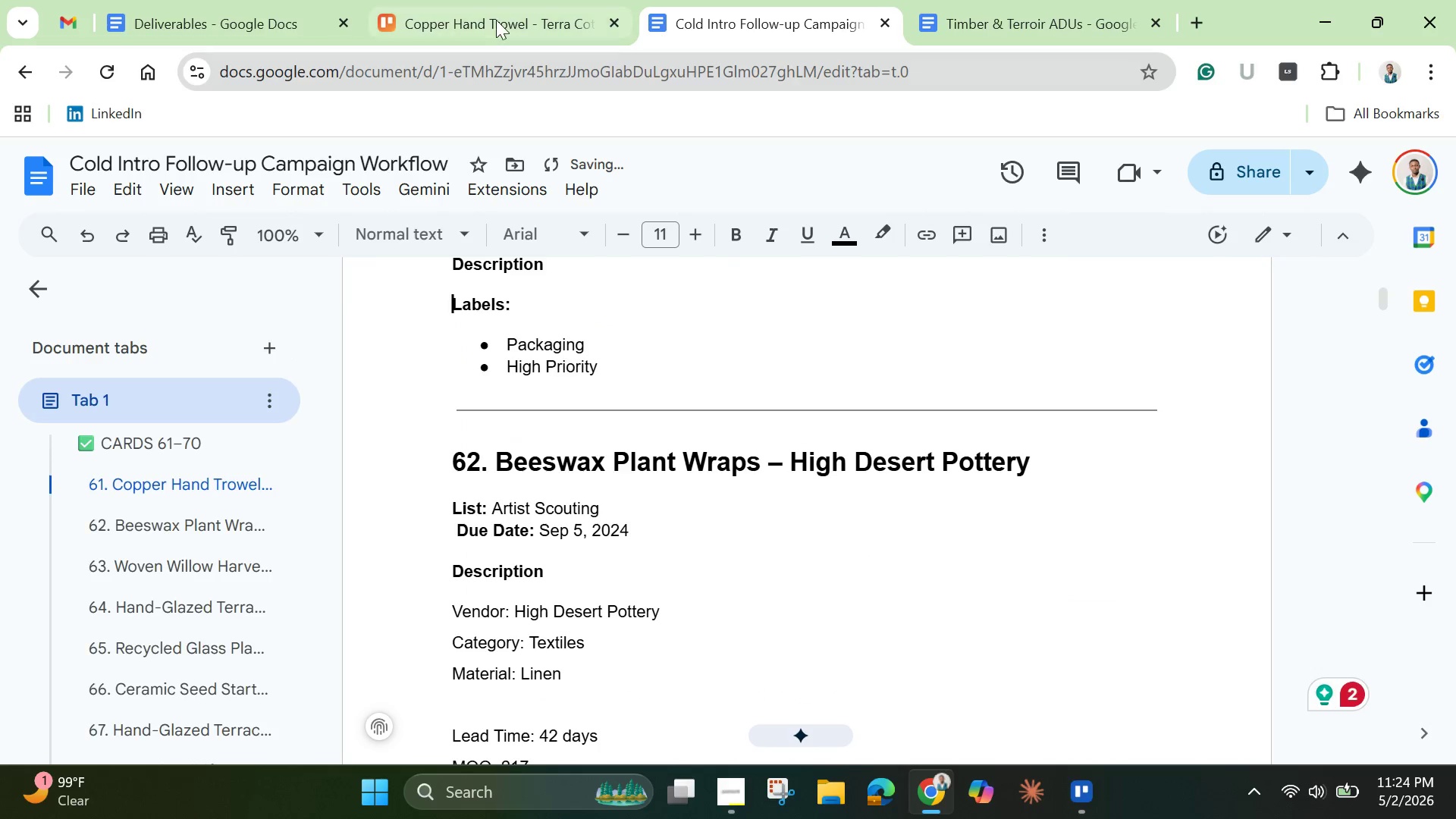 
left_click([496, 20])
 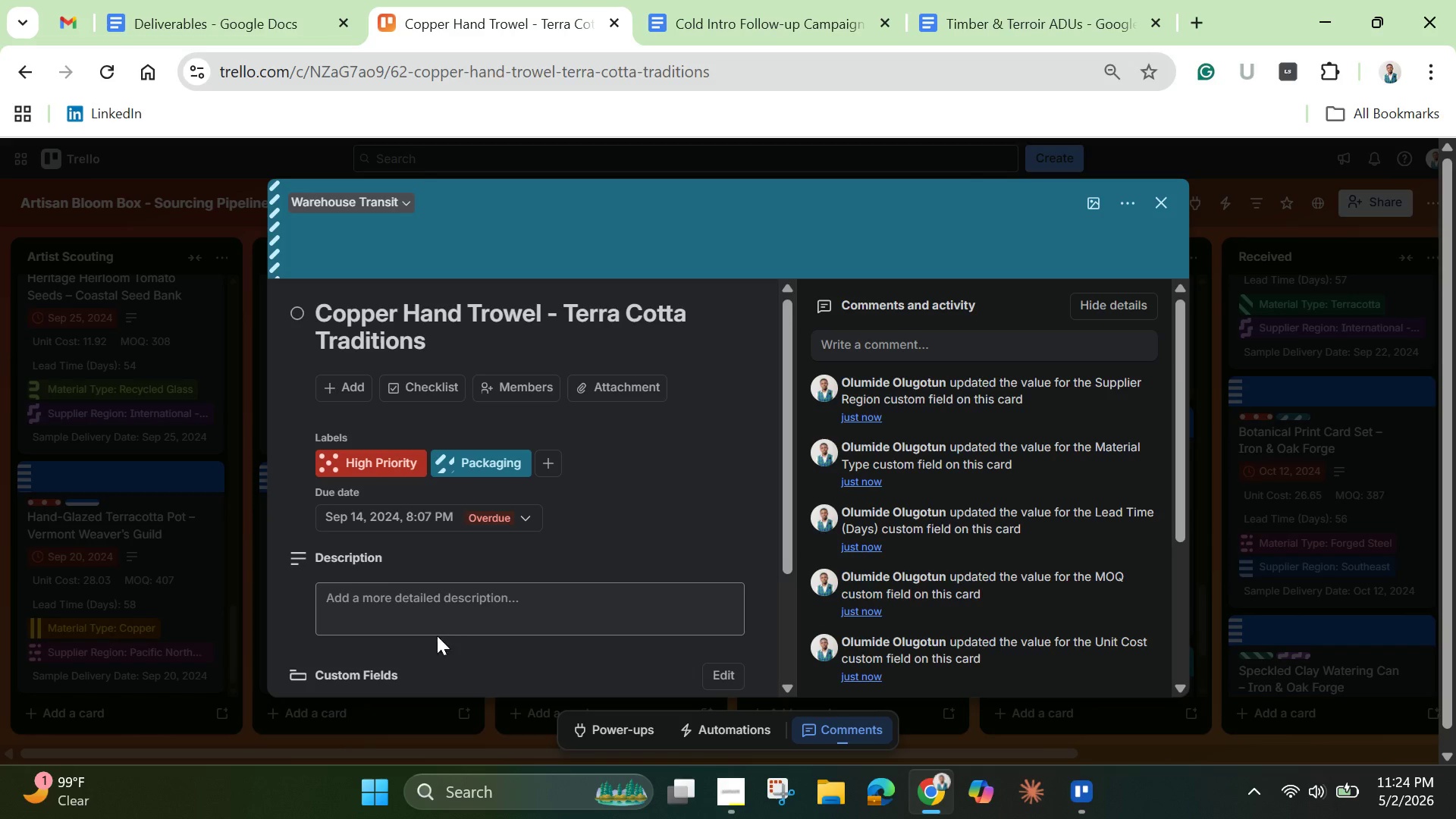 
left_click([435, 618])
 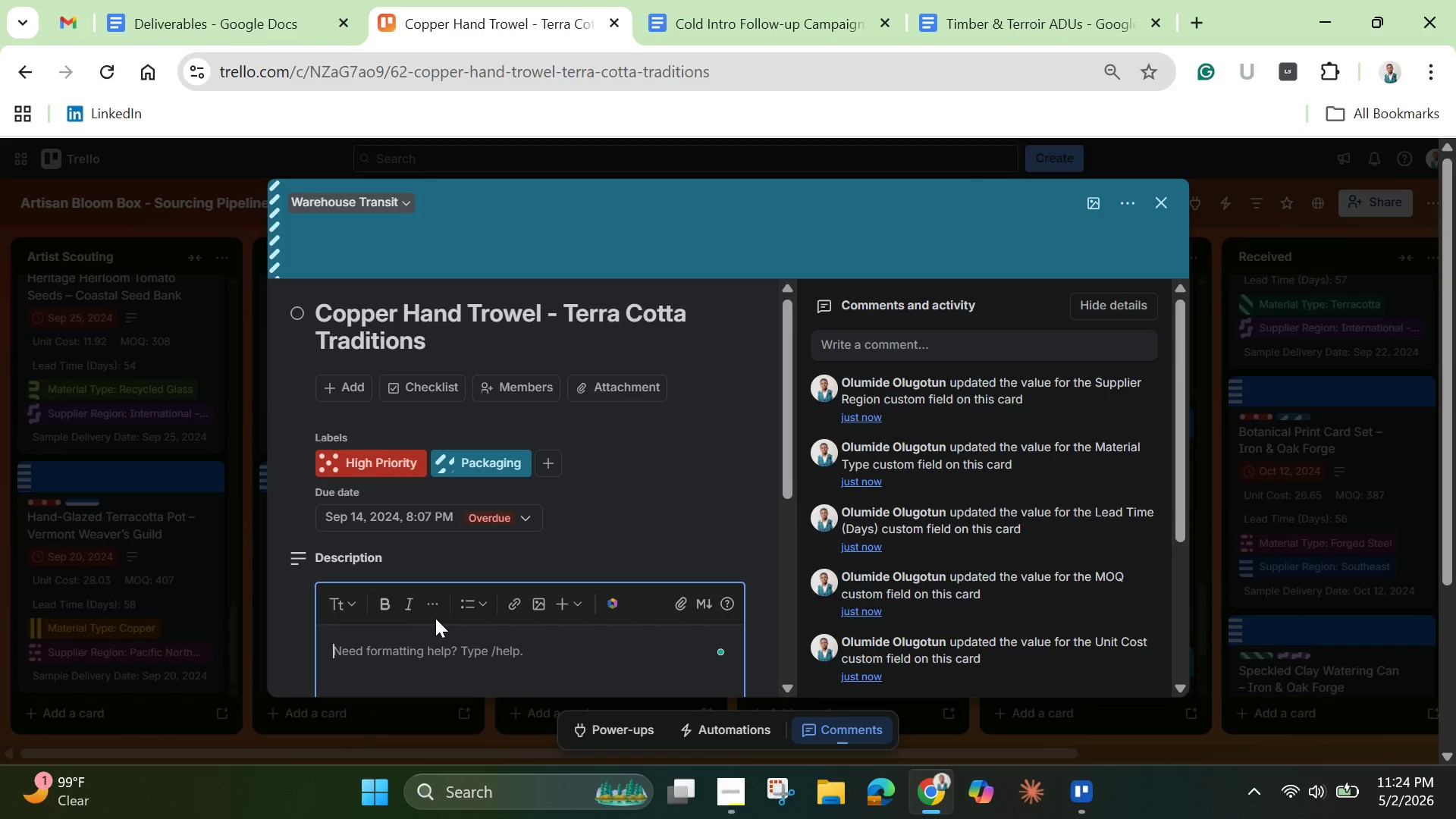 
key(Control+V)
 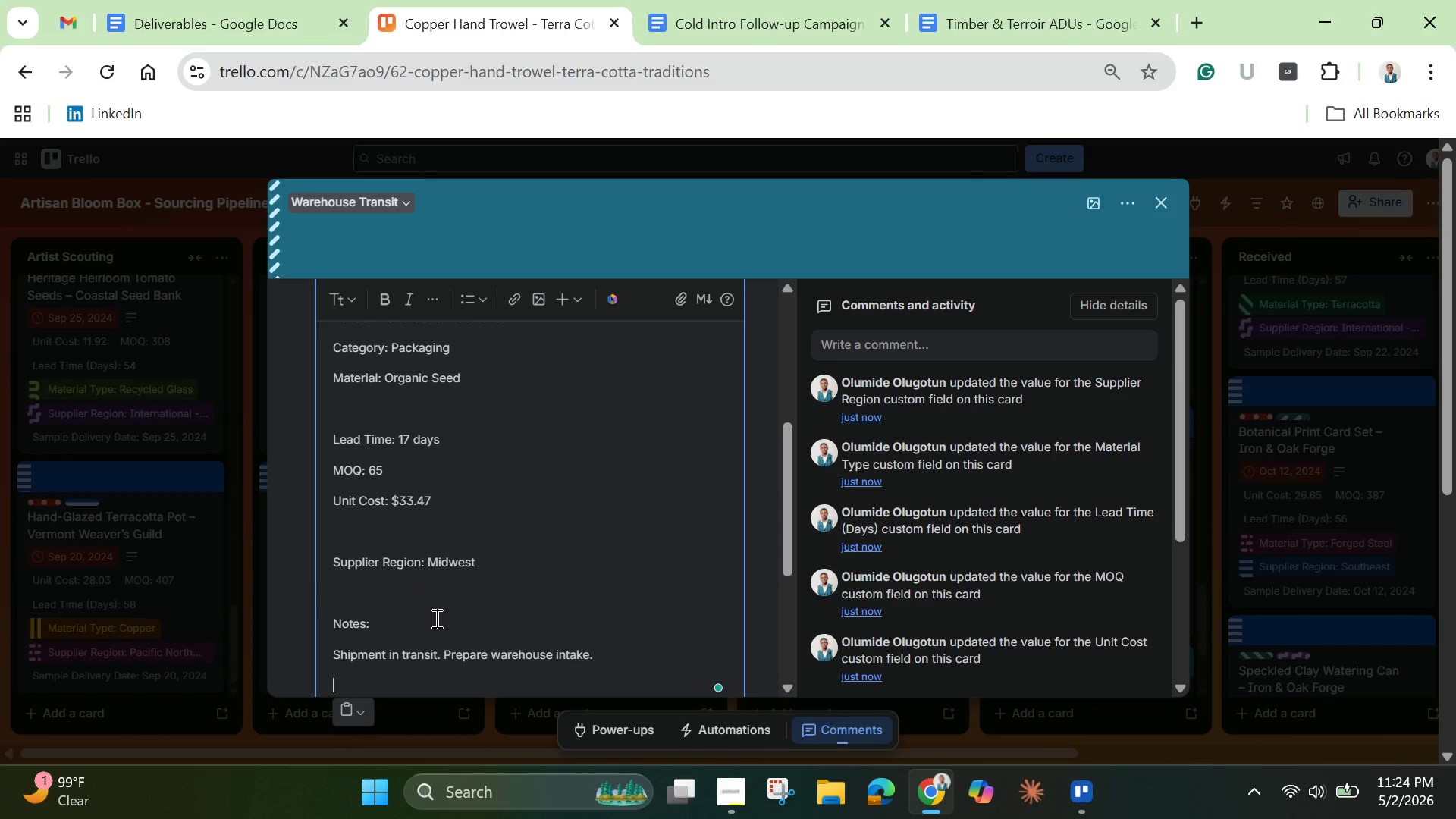 
scroll: coordinate [416, 558], scroll_direction: down, amount: 2.0
 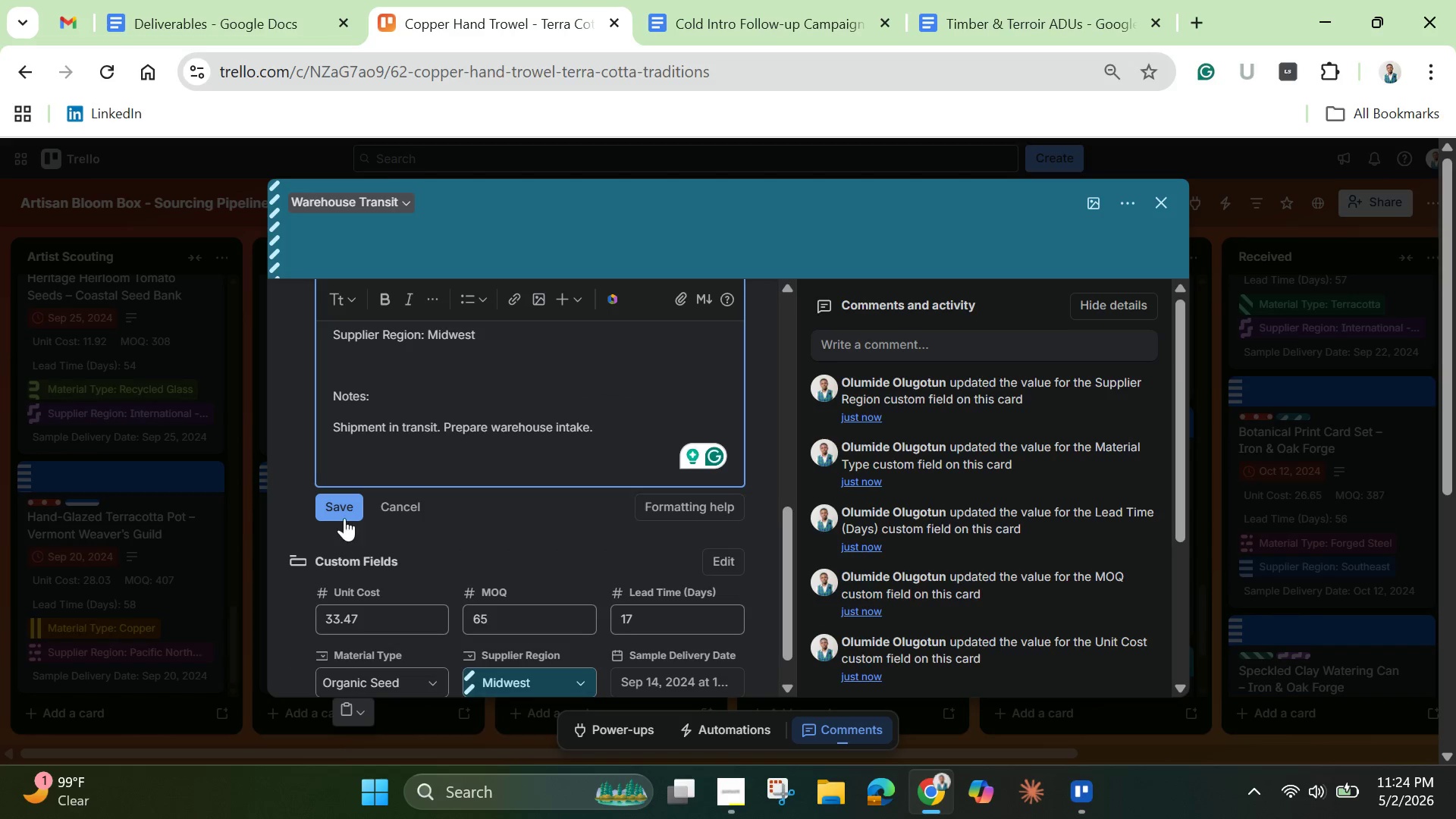 
left_click([344, 512])
 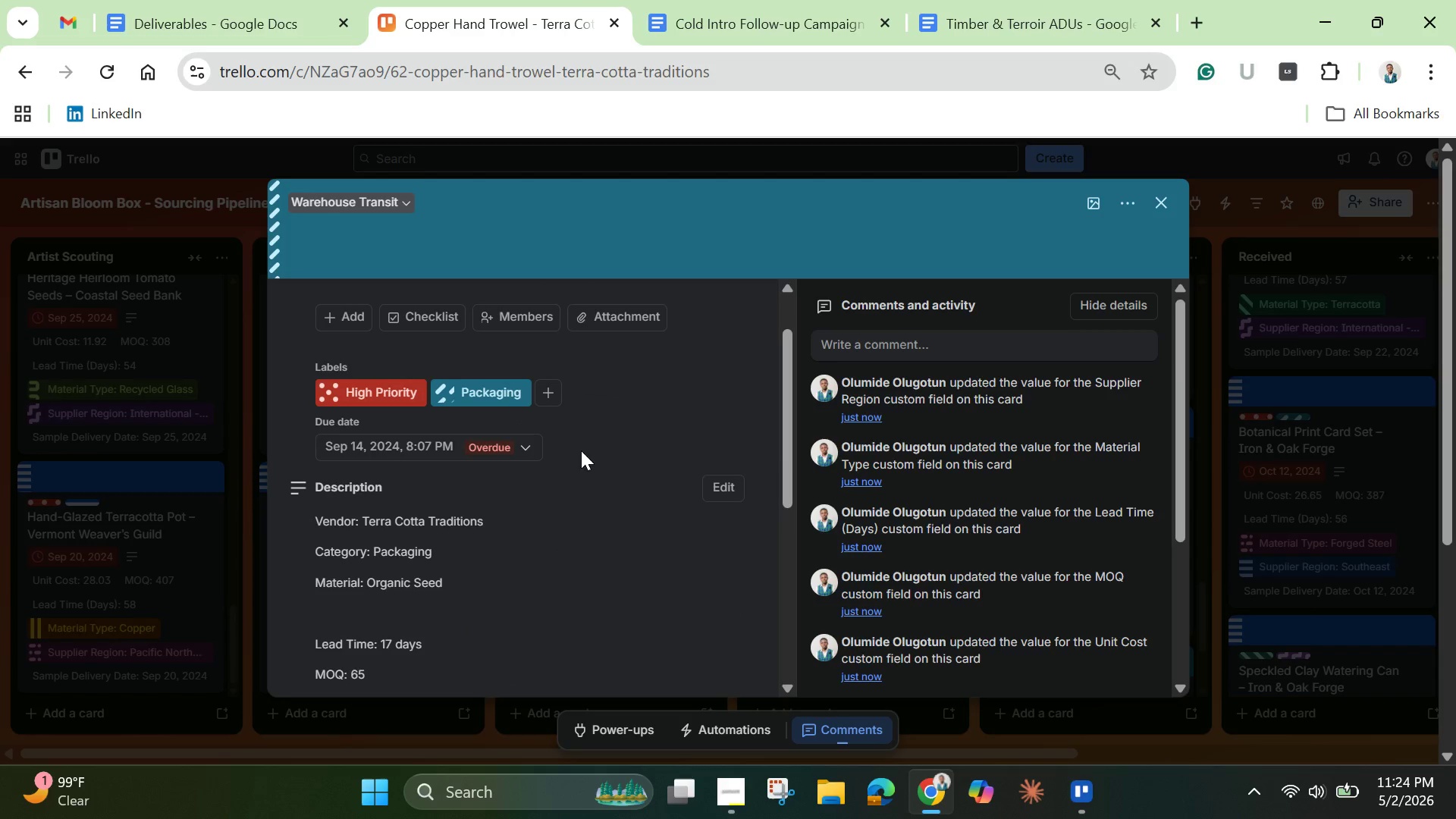 
scroll: coordinate [597, 445], scroll_direction: down, amount: 2.0
 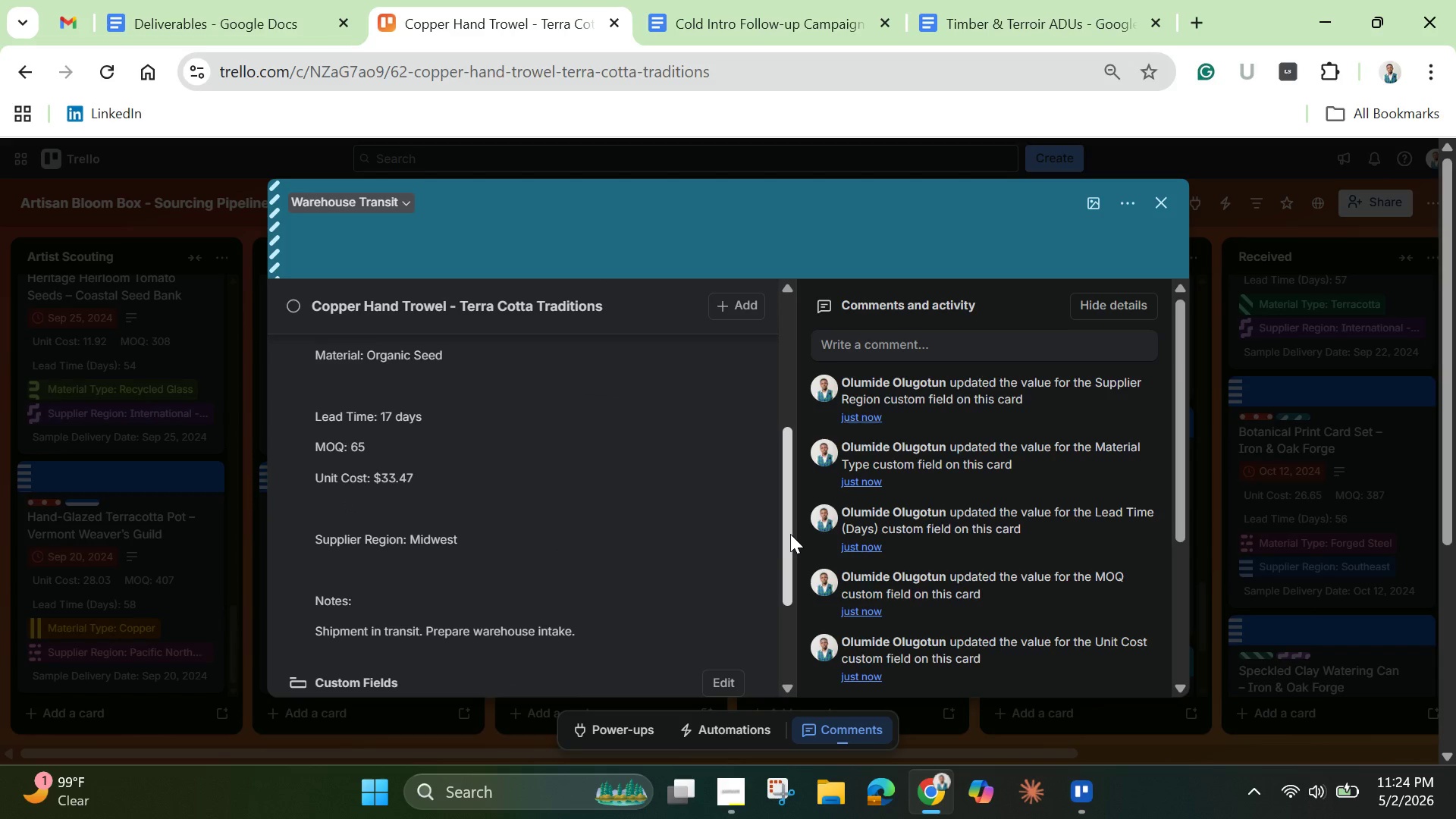 
left_click_drag(start_coordinate=[785, 540], to_coordinate=[802, 368])
 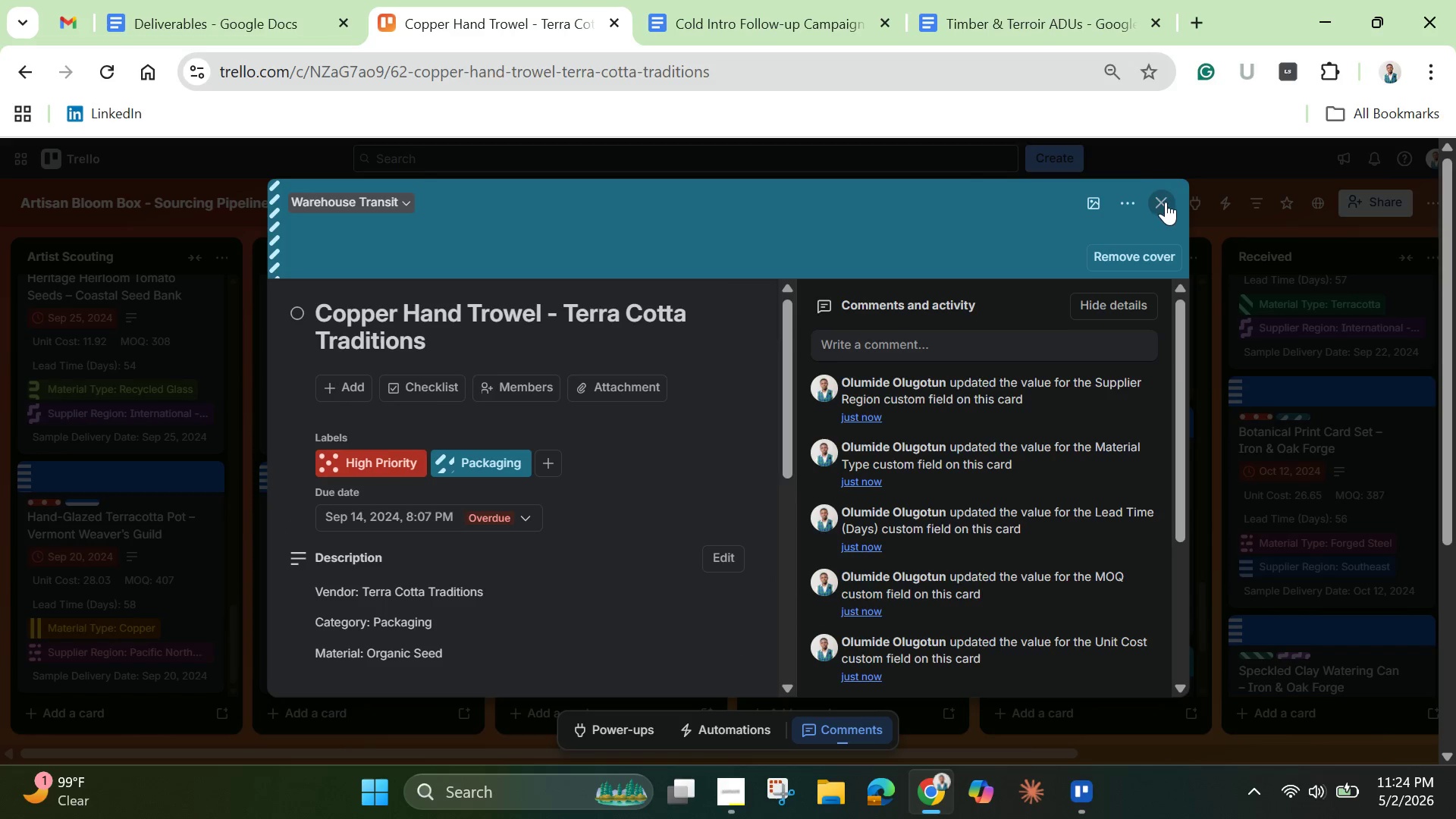 
left_click([1166, 202])
 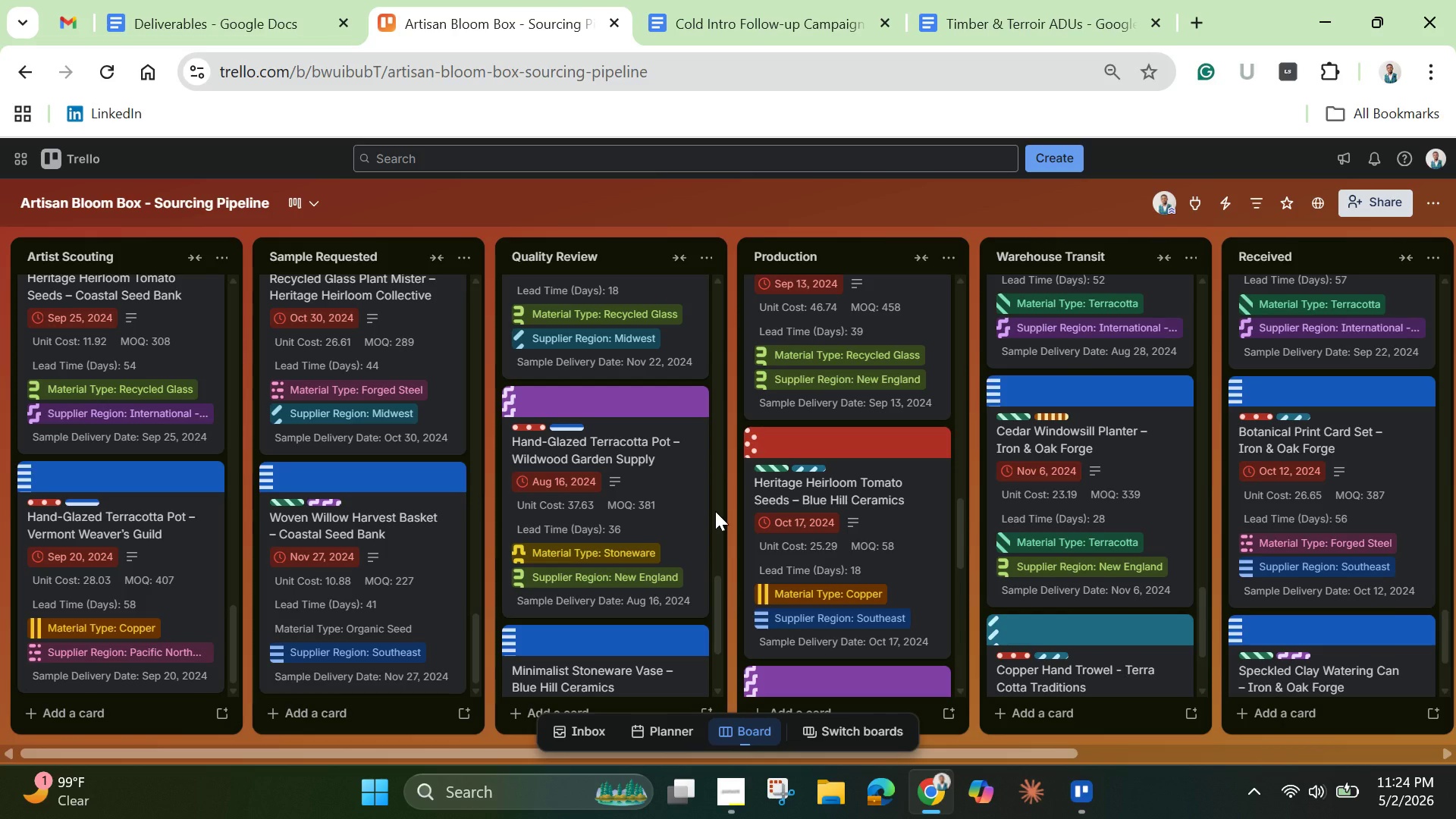 
wait(13.11)
 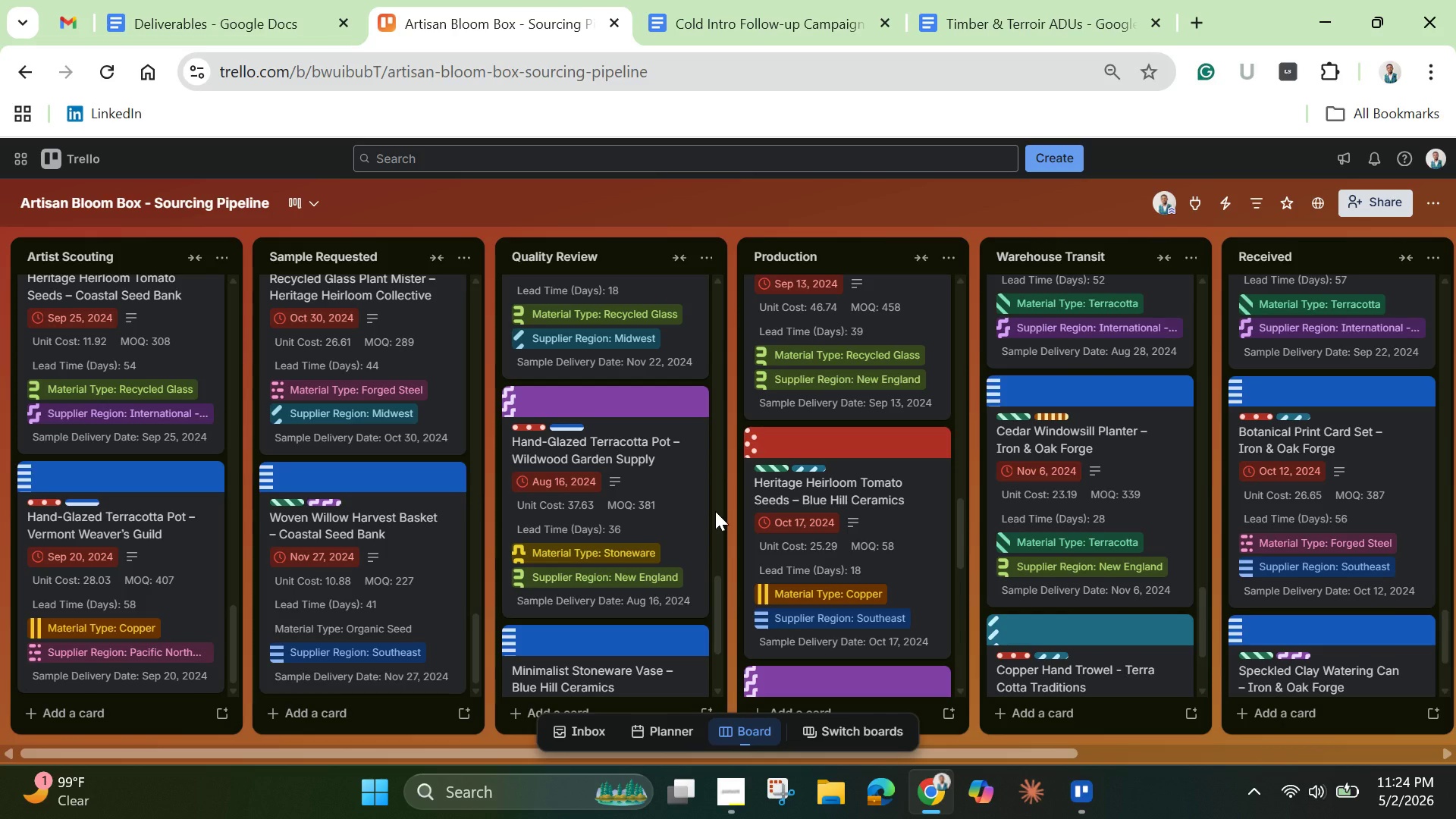 
left_click_drag(start_coordinate=[717, 632], to_coordinate=[724, 677])
 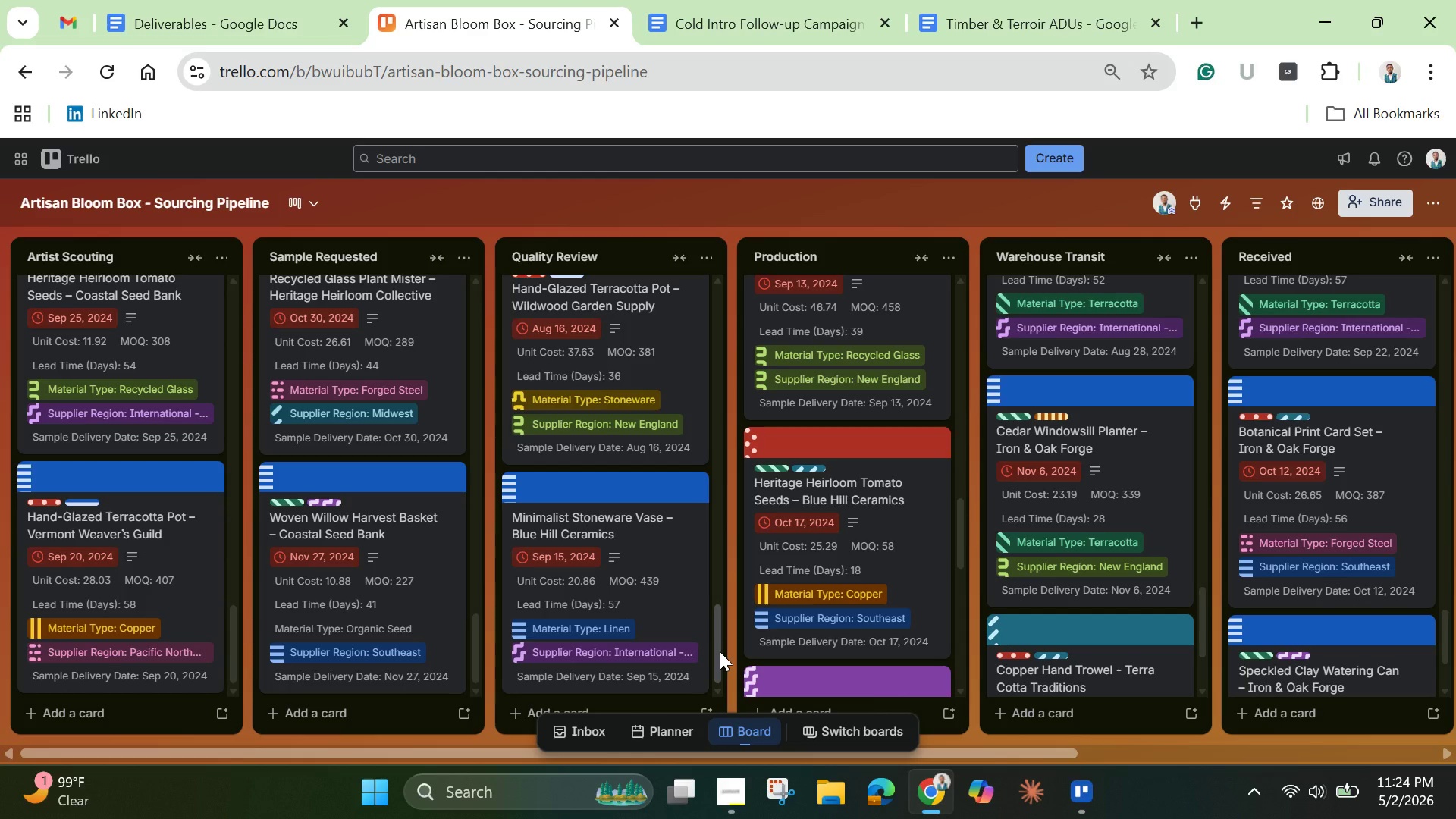 
wait(8.27)
 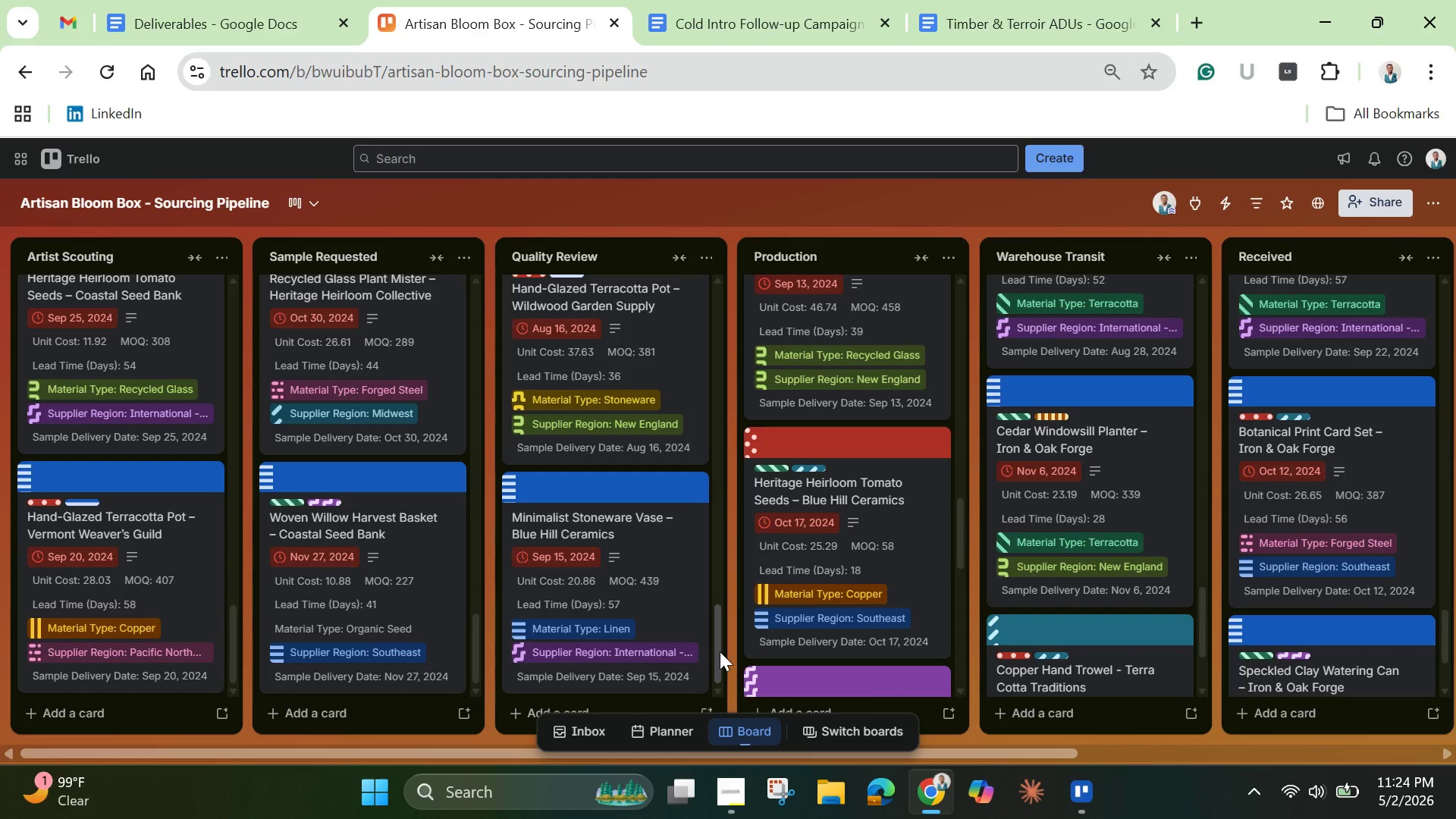 
left_click([718, 0])
 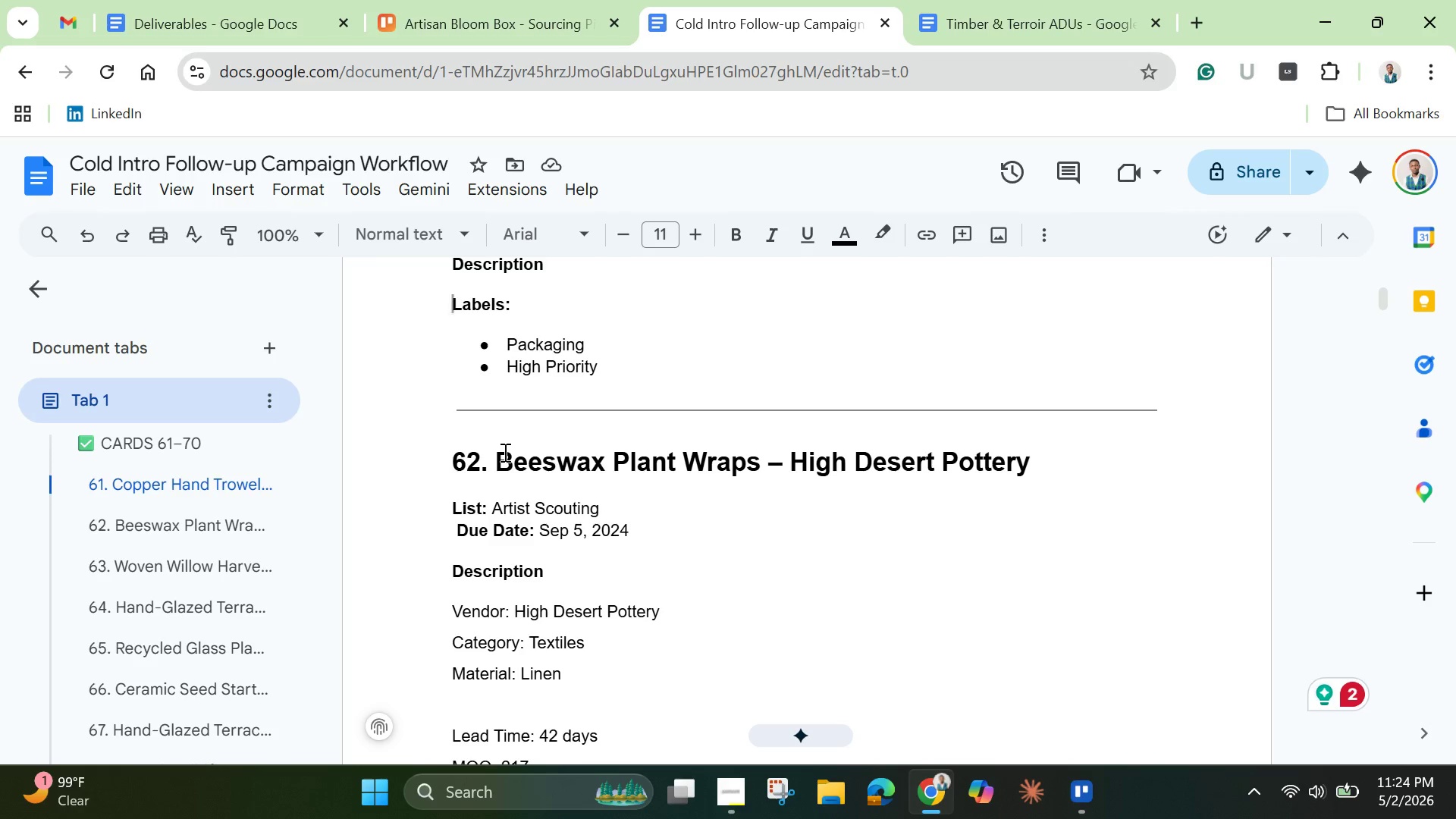 
left_click_drag(start_coordinate=[501, 461], to_coordinate=[1028, 466])
 